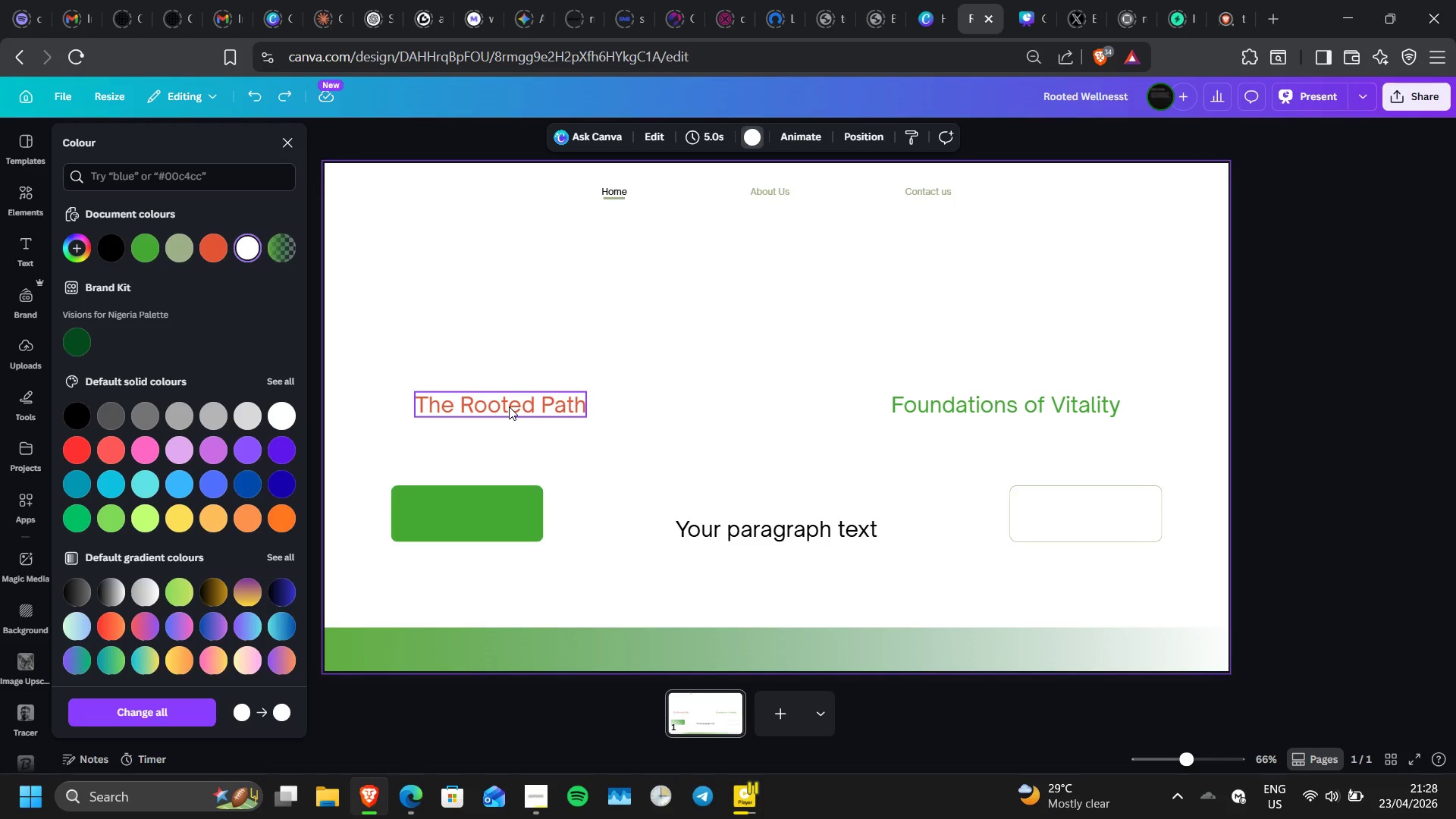 
left_click([509, 406])
 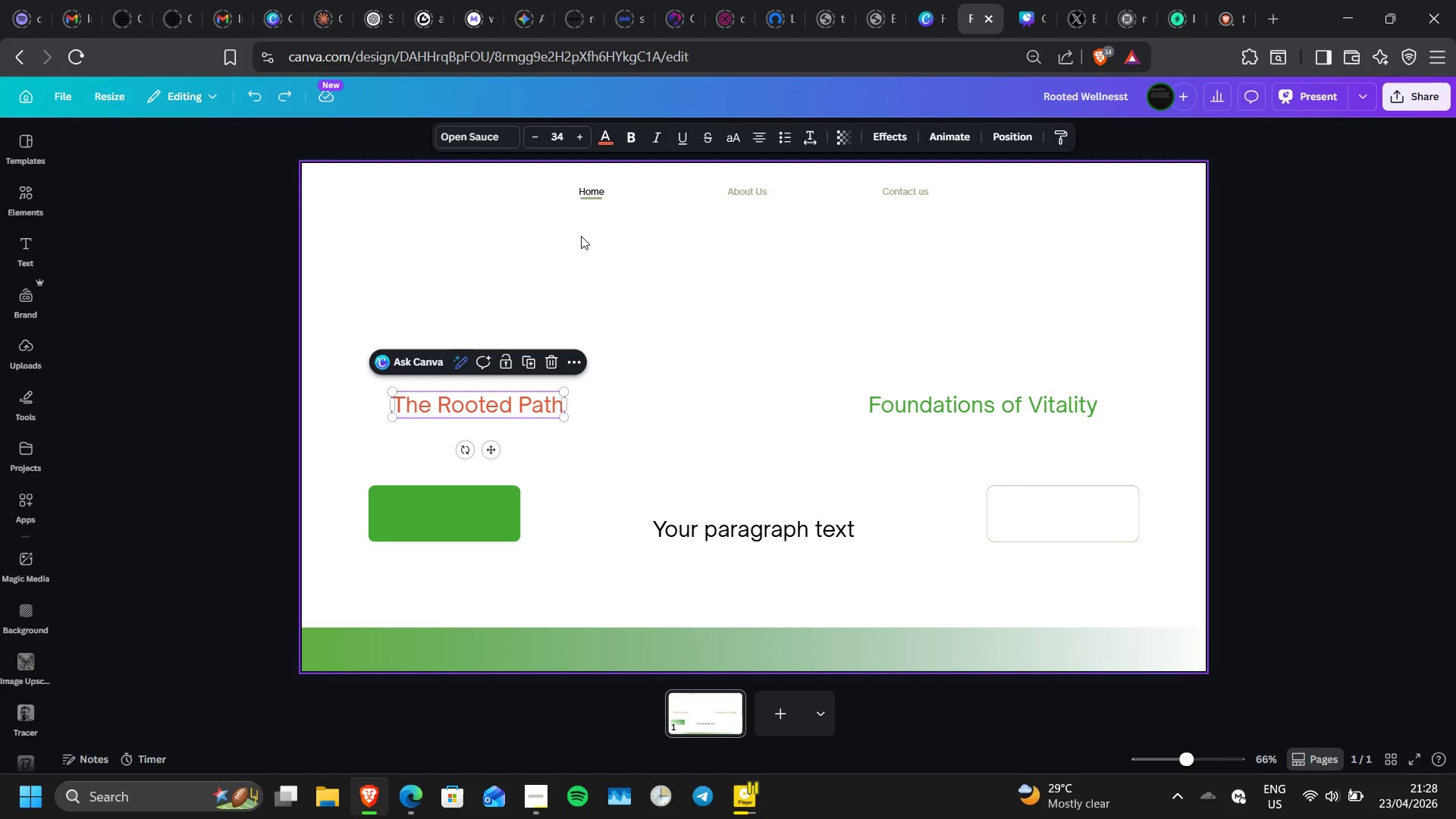 
wait(6.19)
 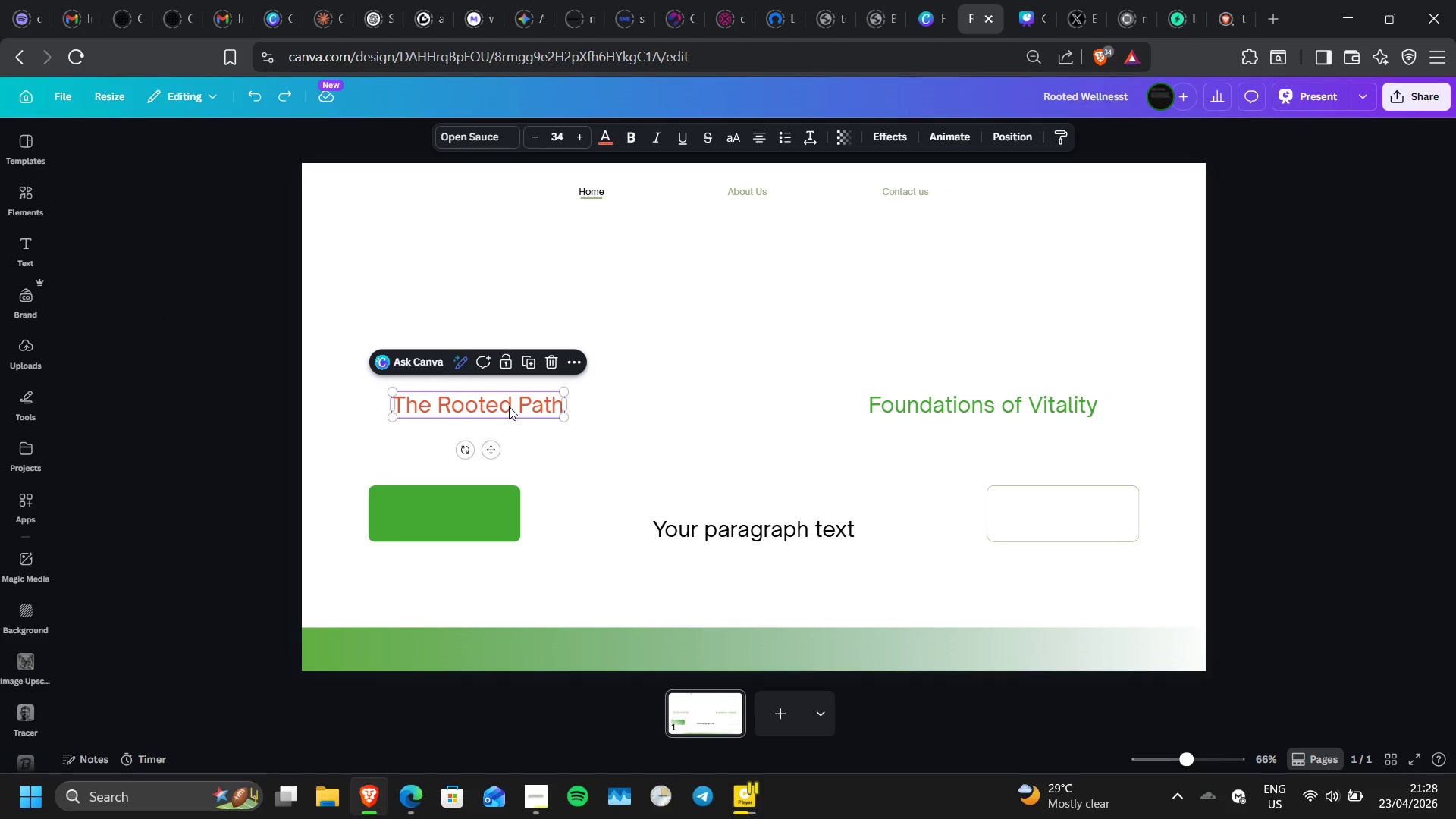 
left_click([481, 497])
 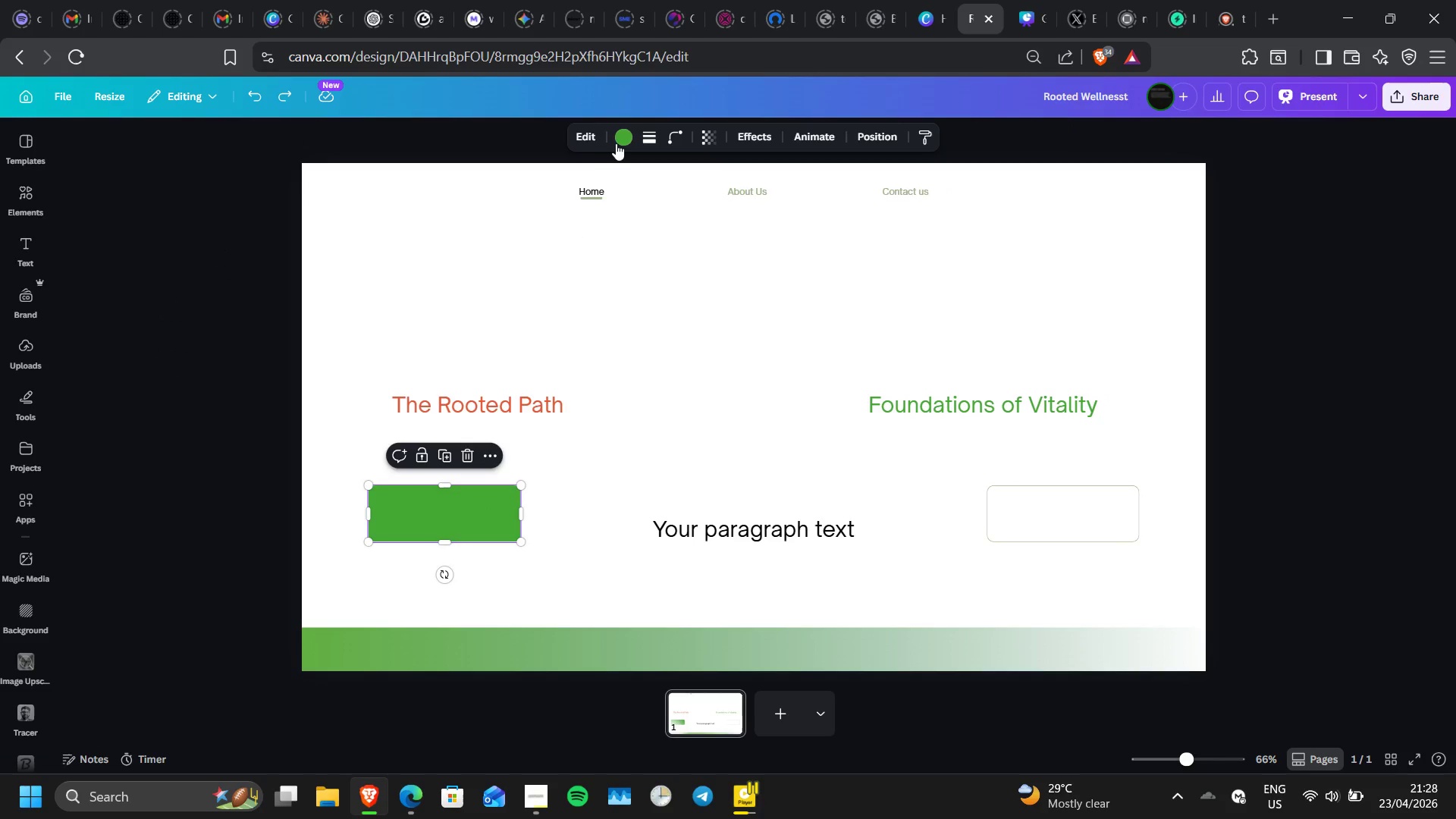 
left_click([619, 143])
 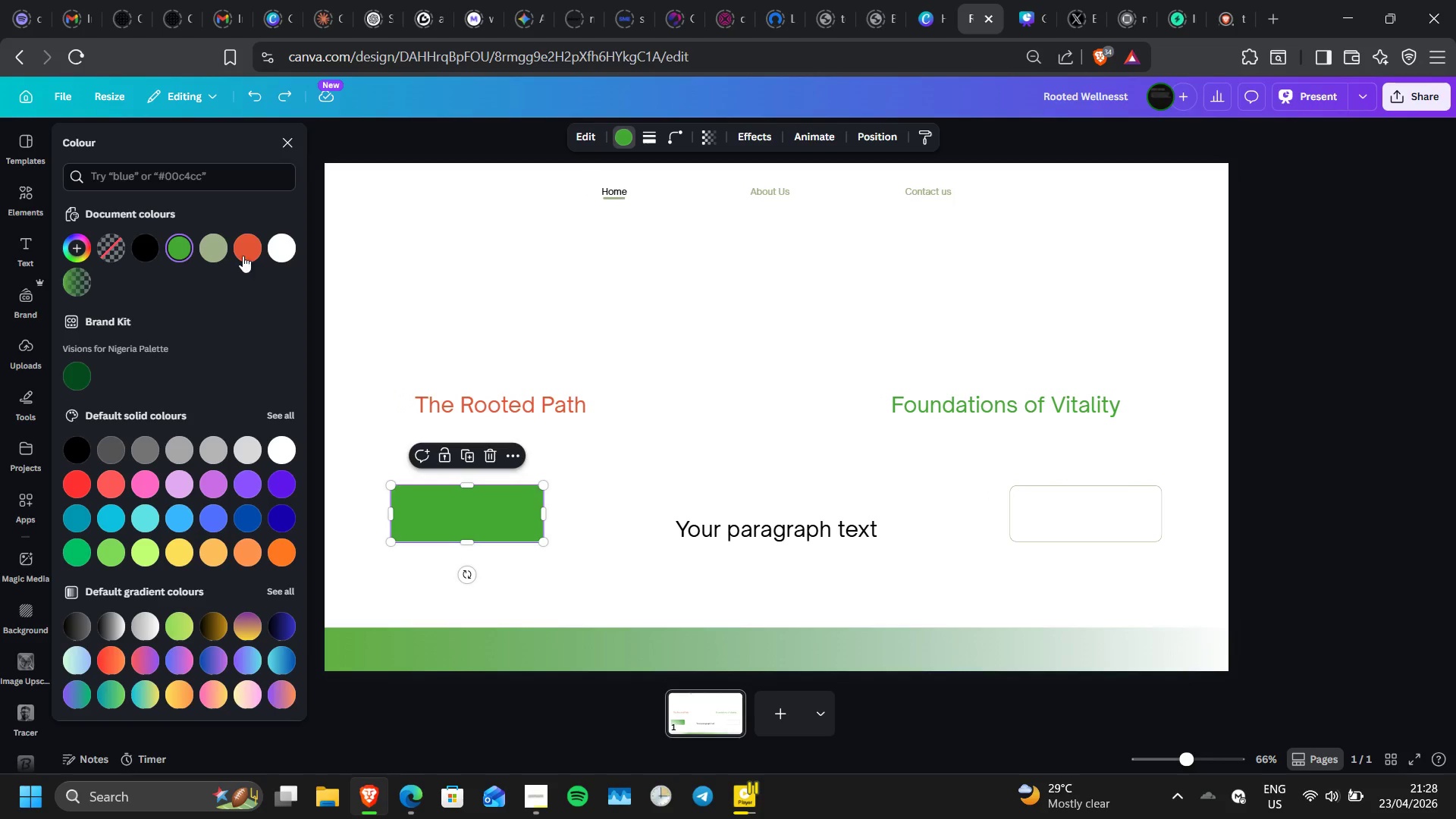 
left_click([243, 256])
 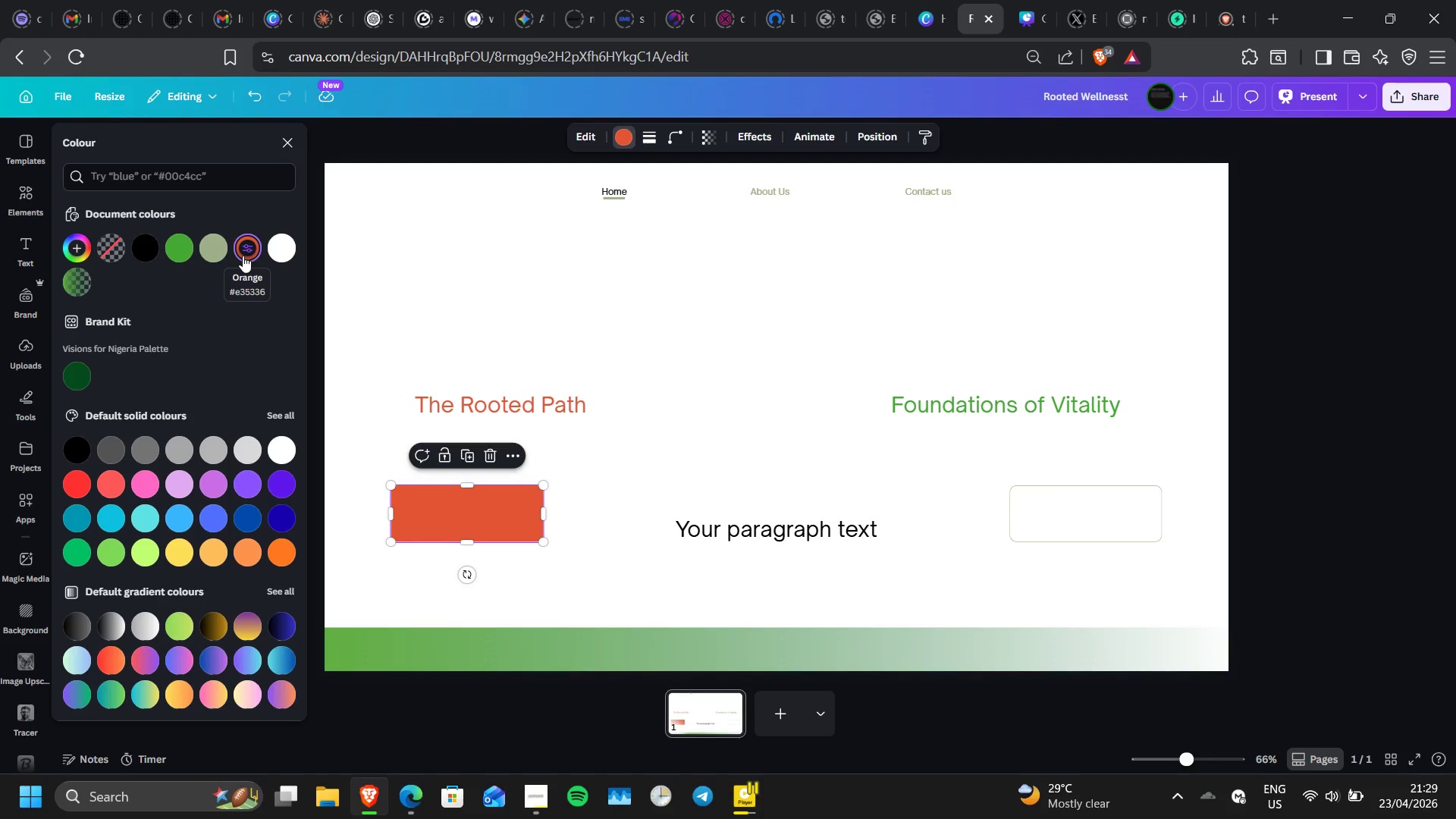 
wait(7.22)
 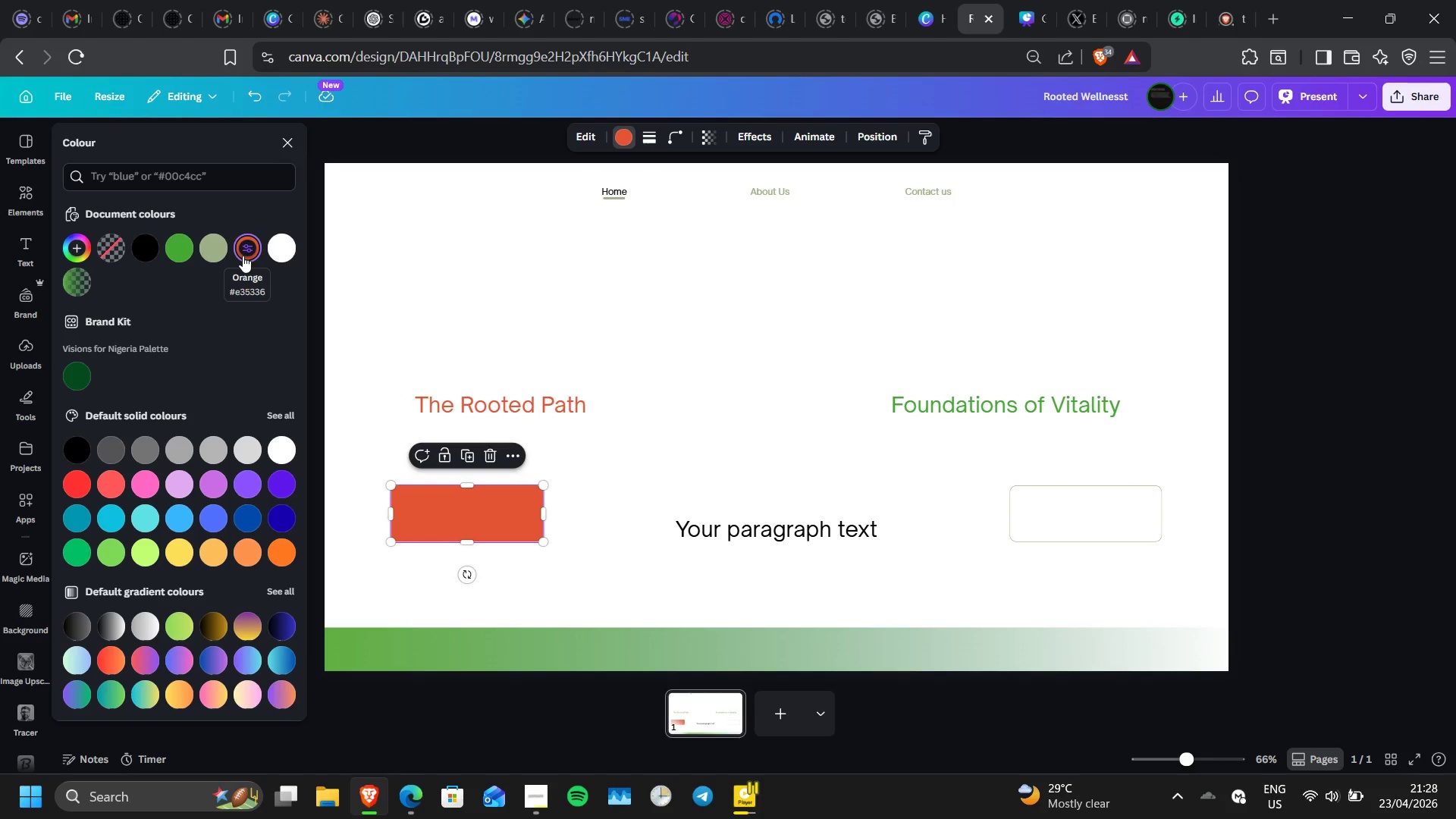 
key(Control+Z)
 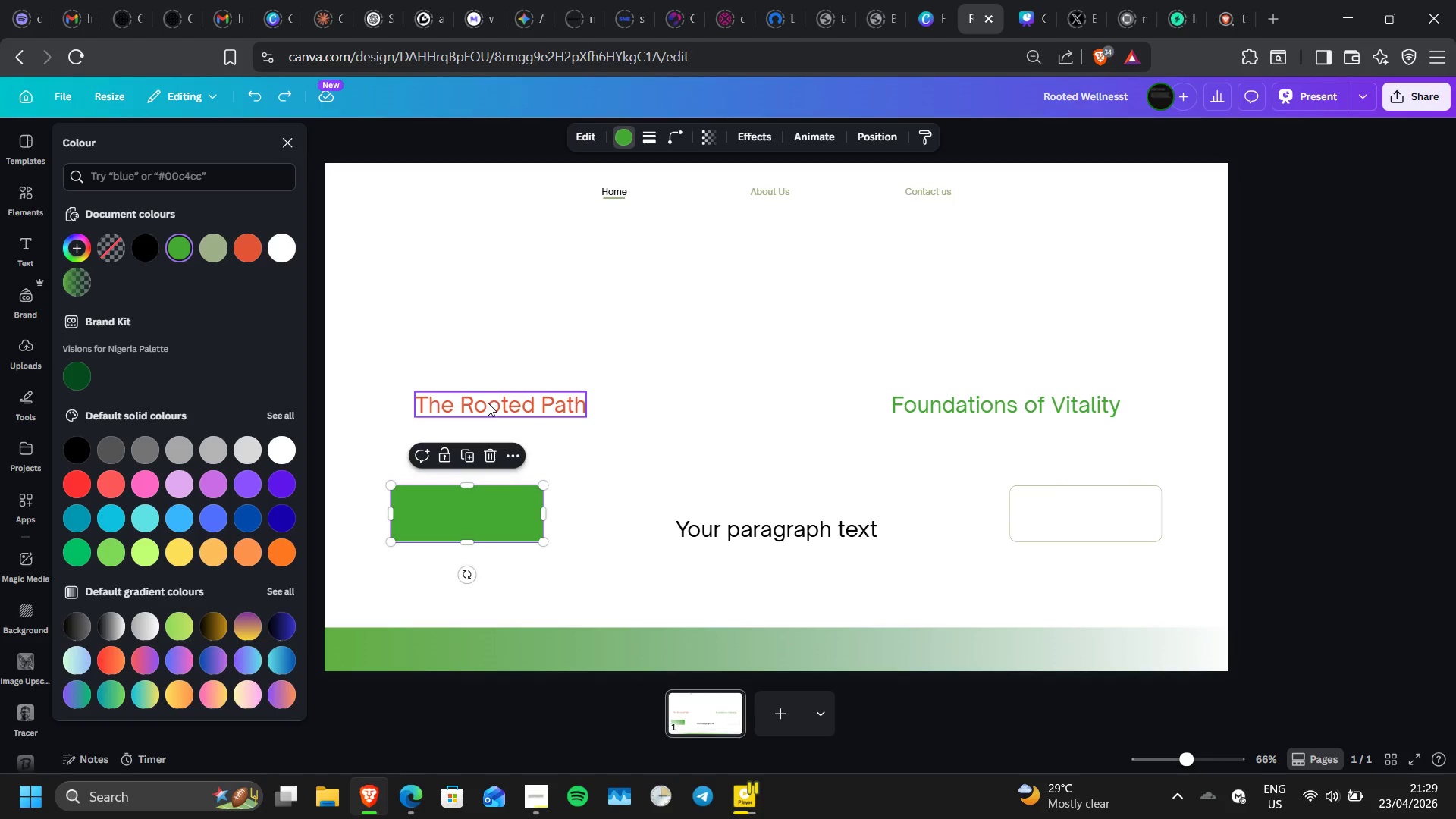 
left_click([488, 405])
 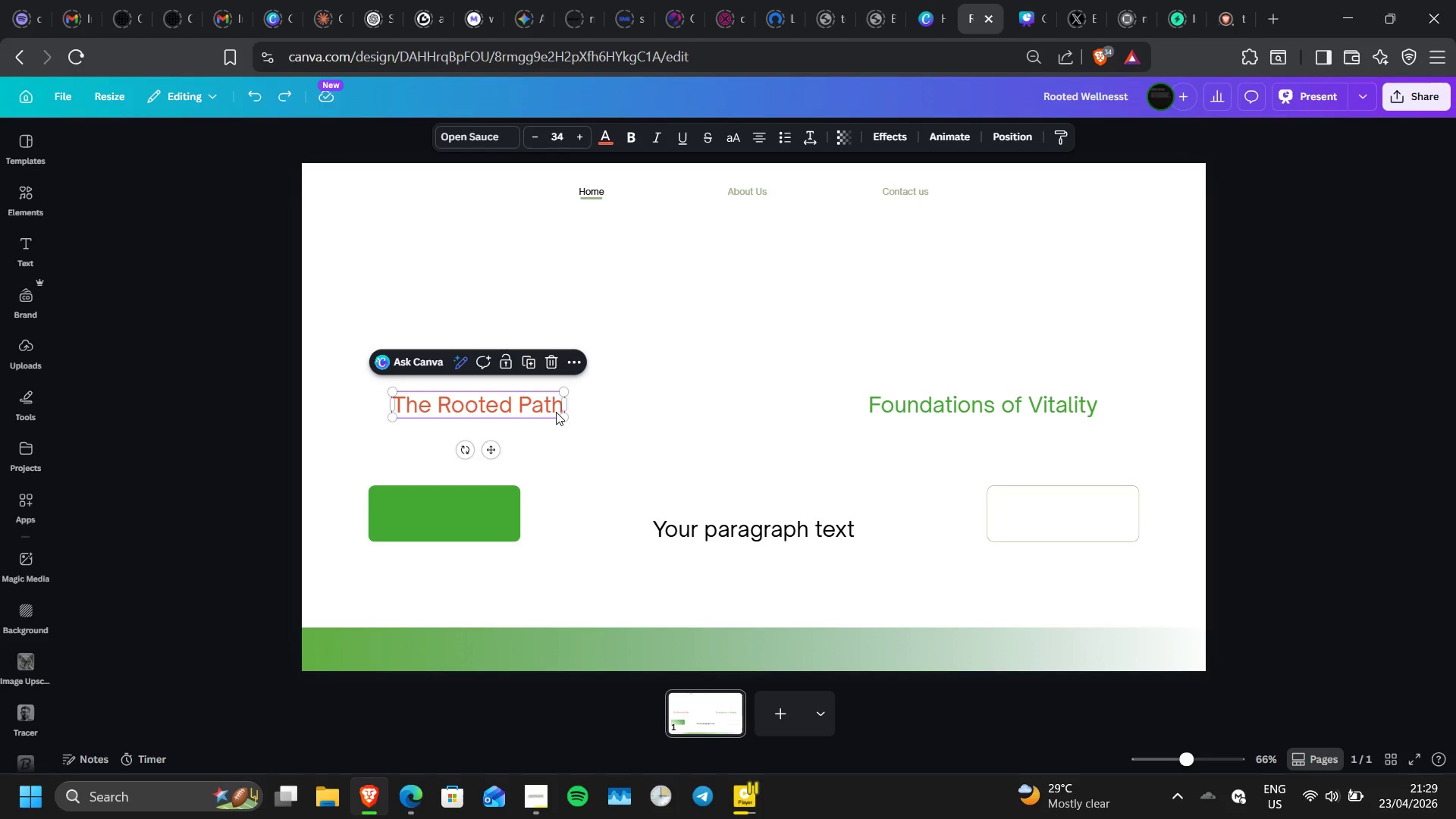 
left_click_drag(start_coordinate=[560, 412], to_coordinate=[760, 475])
 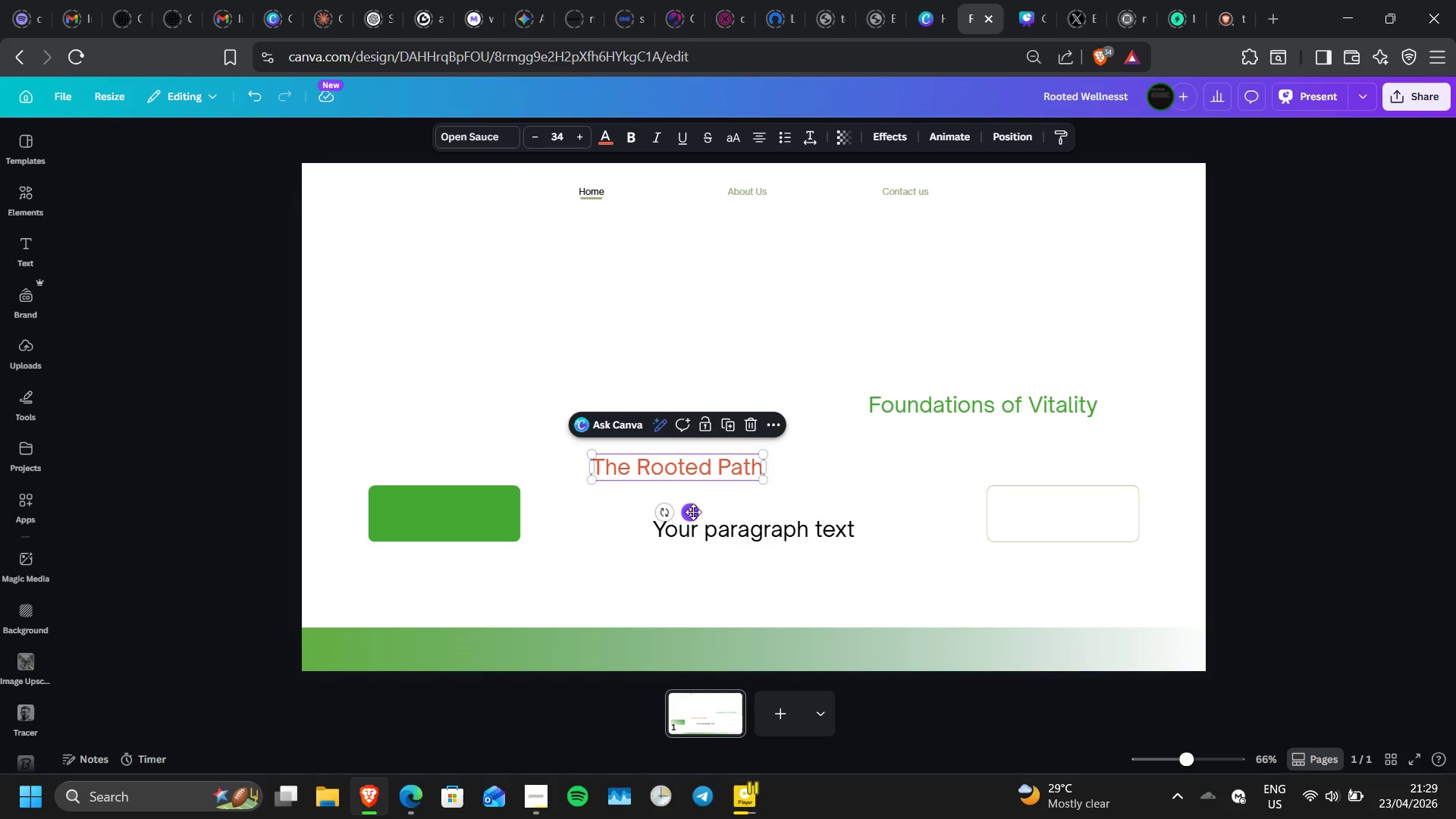 
key(Control+Z)
 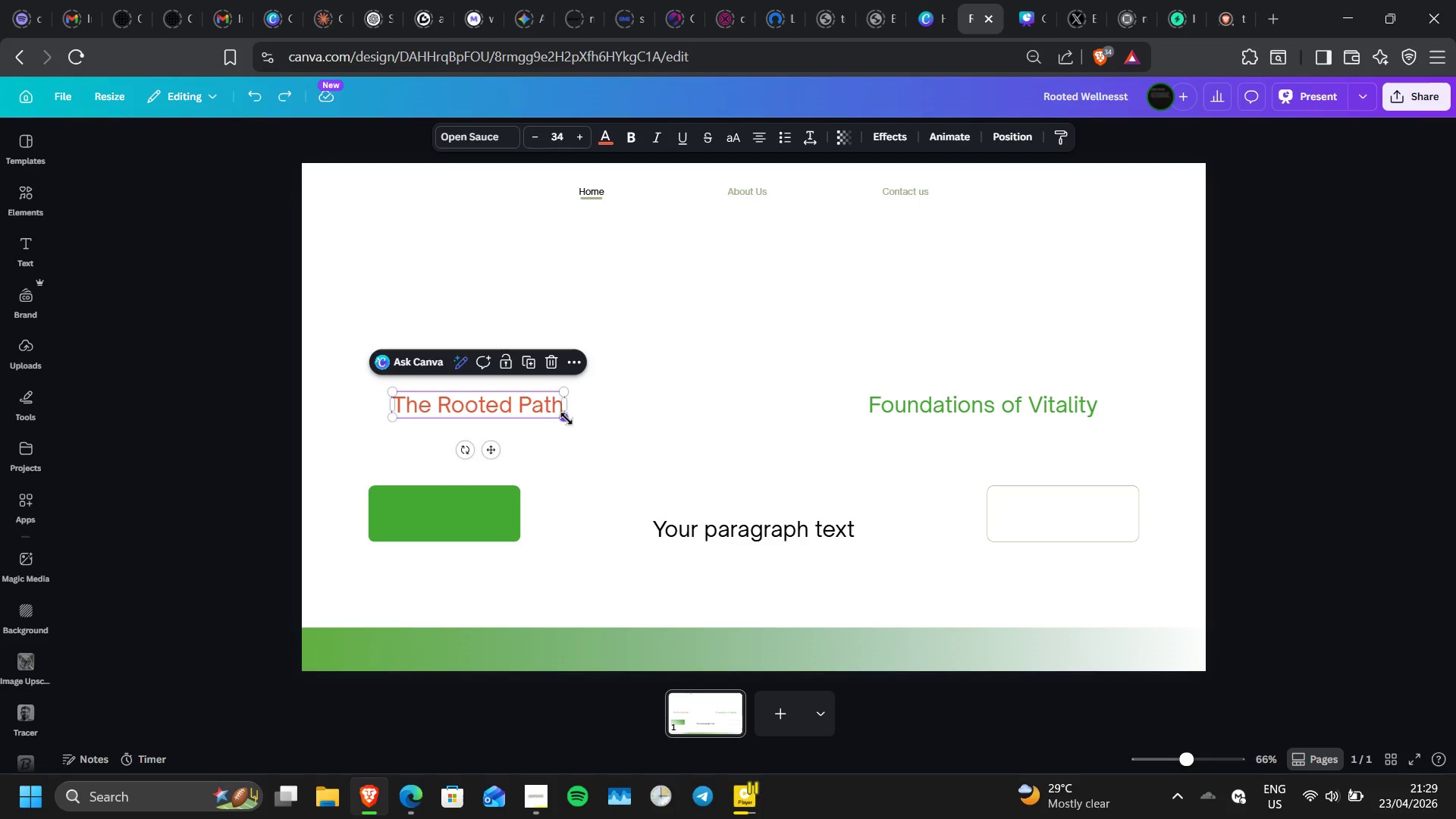 
left_click_drag(start_coordinate=[566, 419], to_coordinate=[781, 467])
 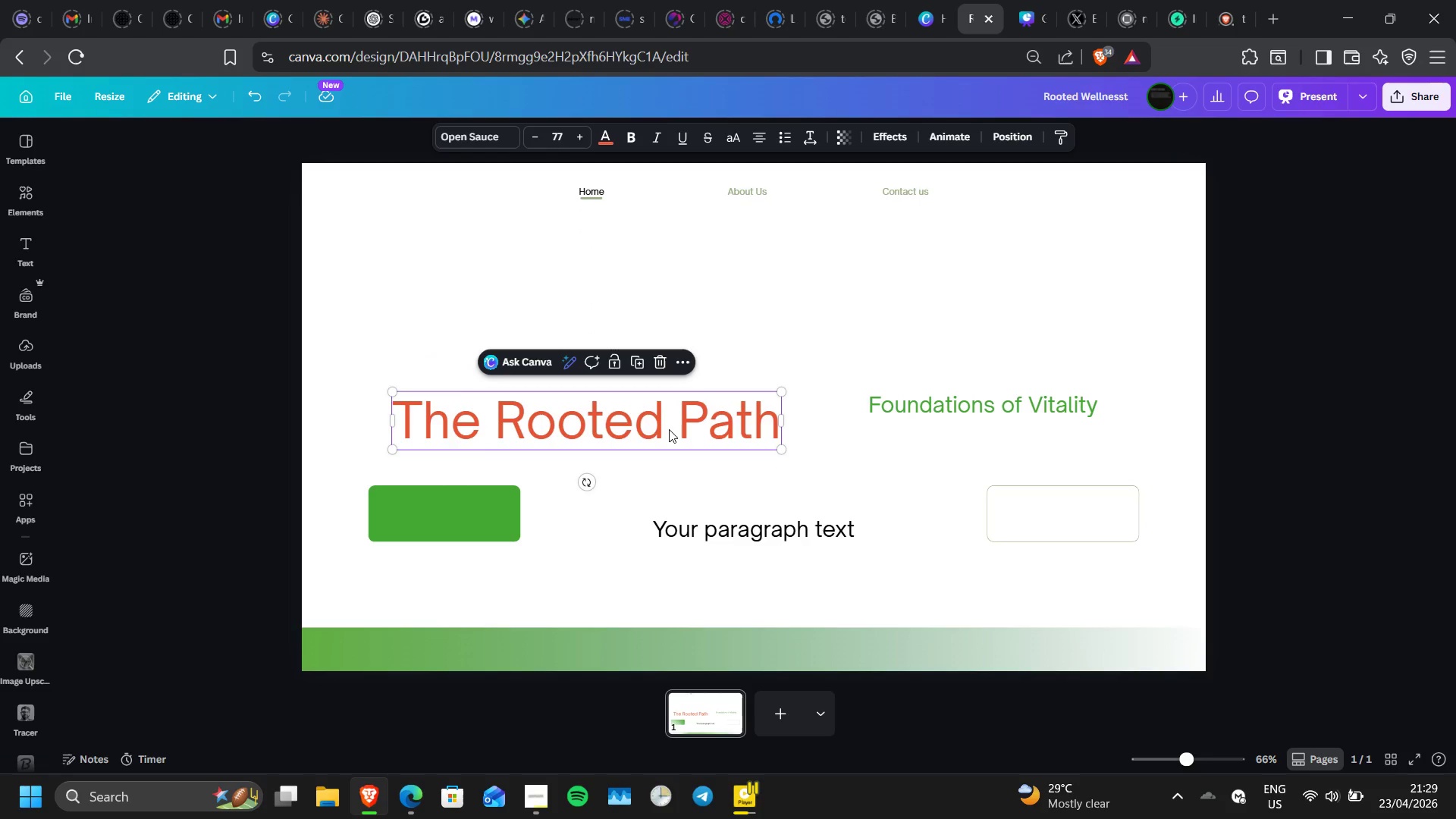 
left_click_drag(start_coordinate=[669, 429], to_coordinate=[645, 390])
 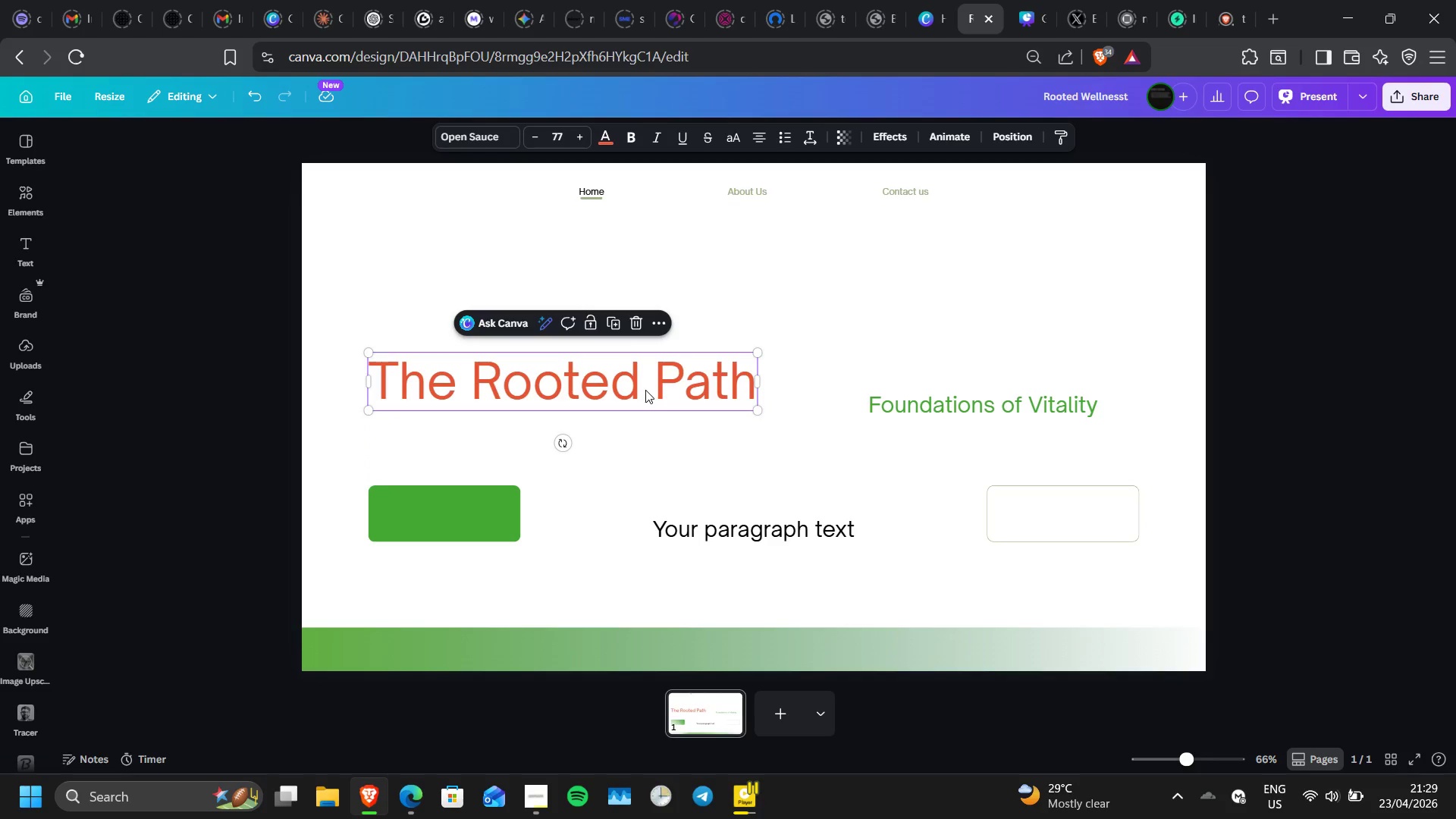 
double_click([645, 390])
 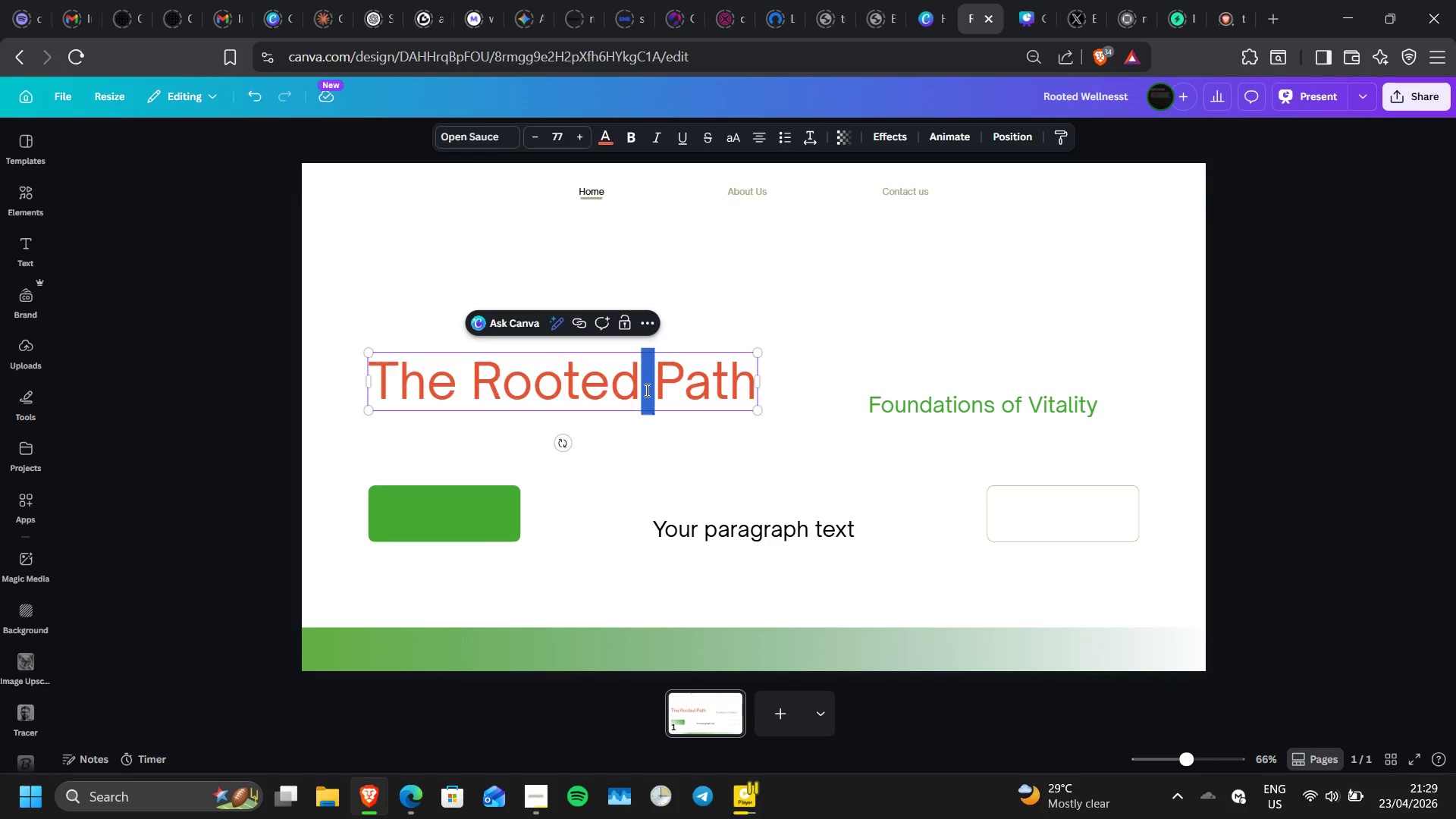 
triple_click([645, 390])
 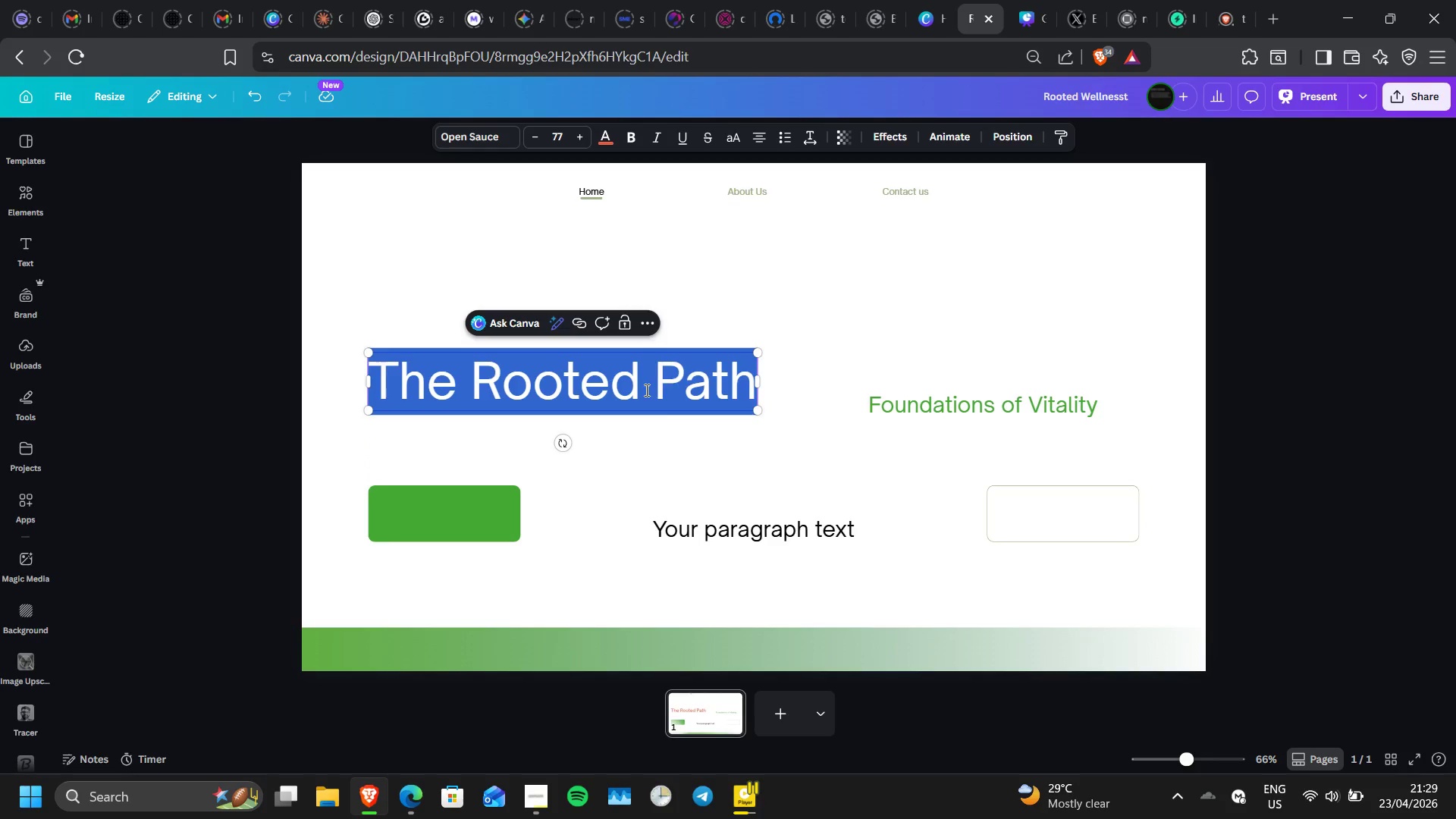 
triple_click([645, 390])
 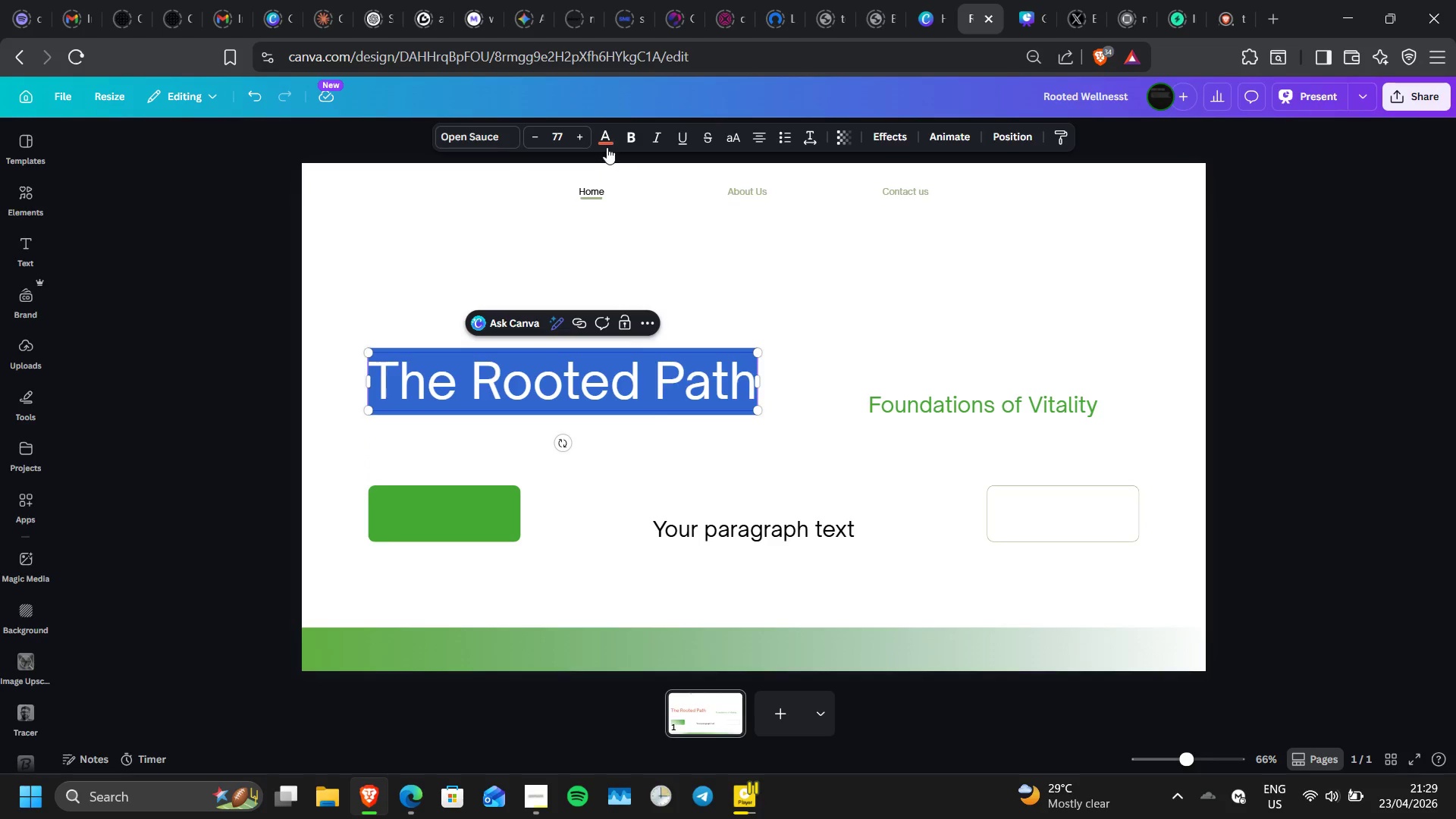 
left_click([606, 146])
 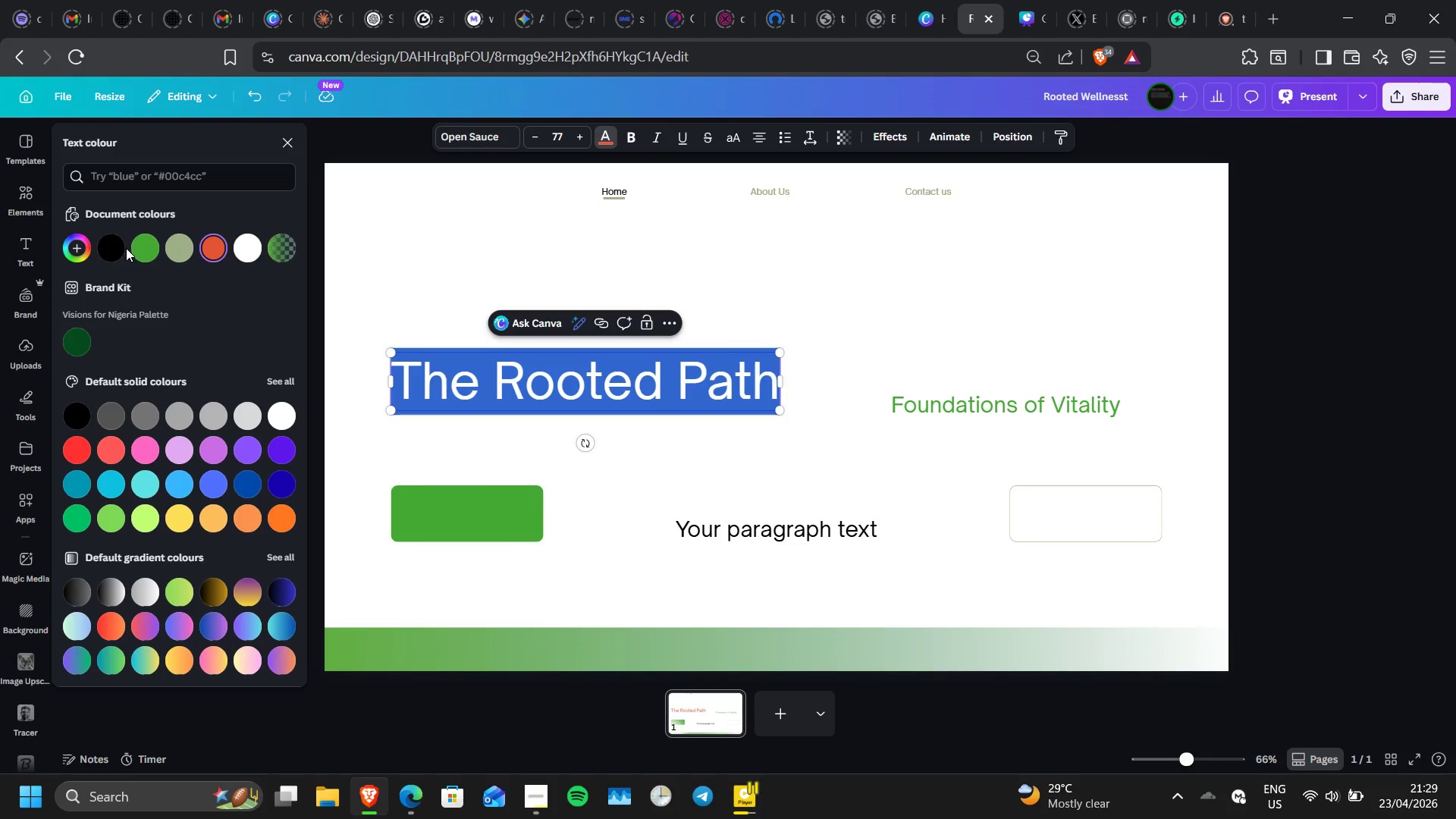 
left_click([126, 248])
 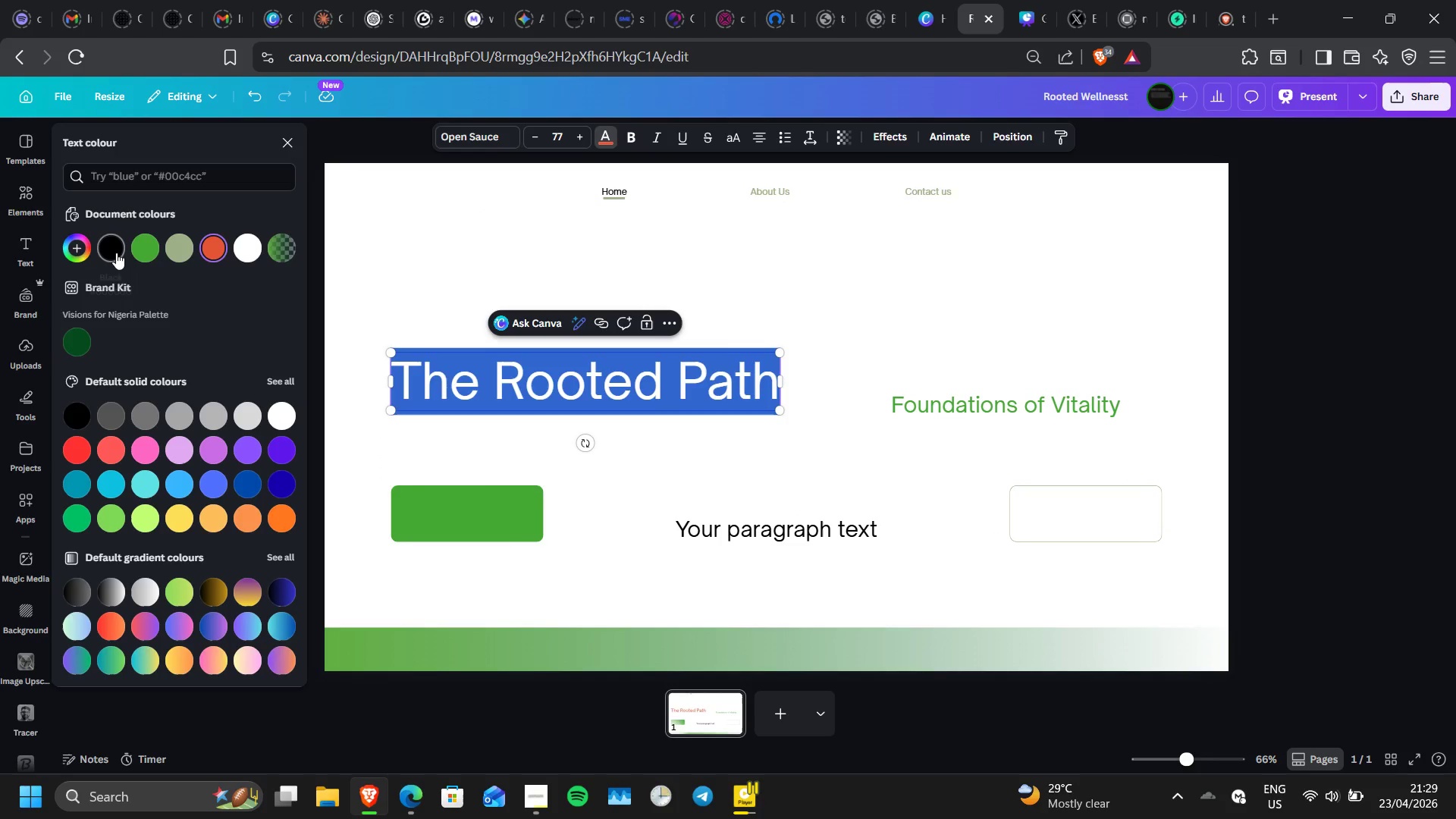 
left_click([116, 253])
 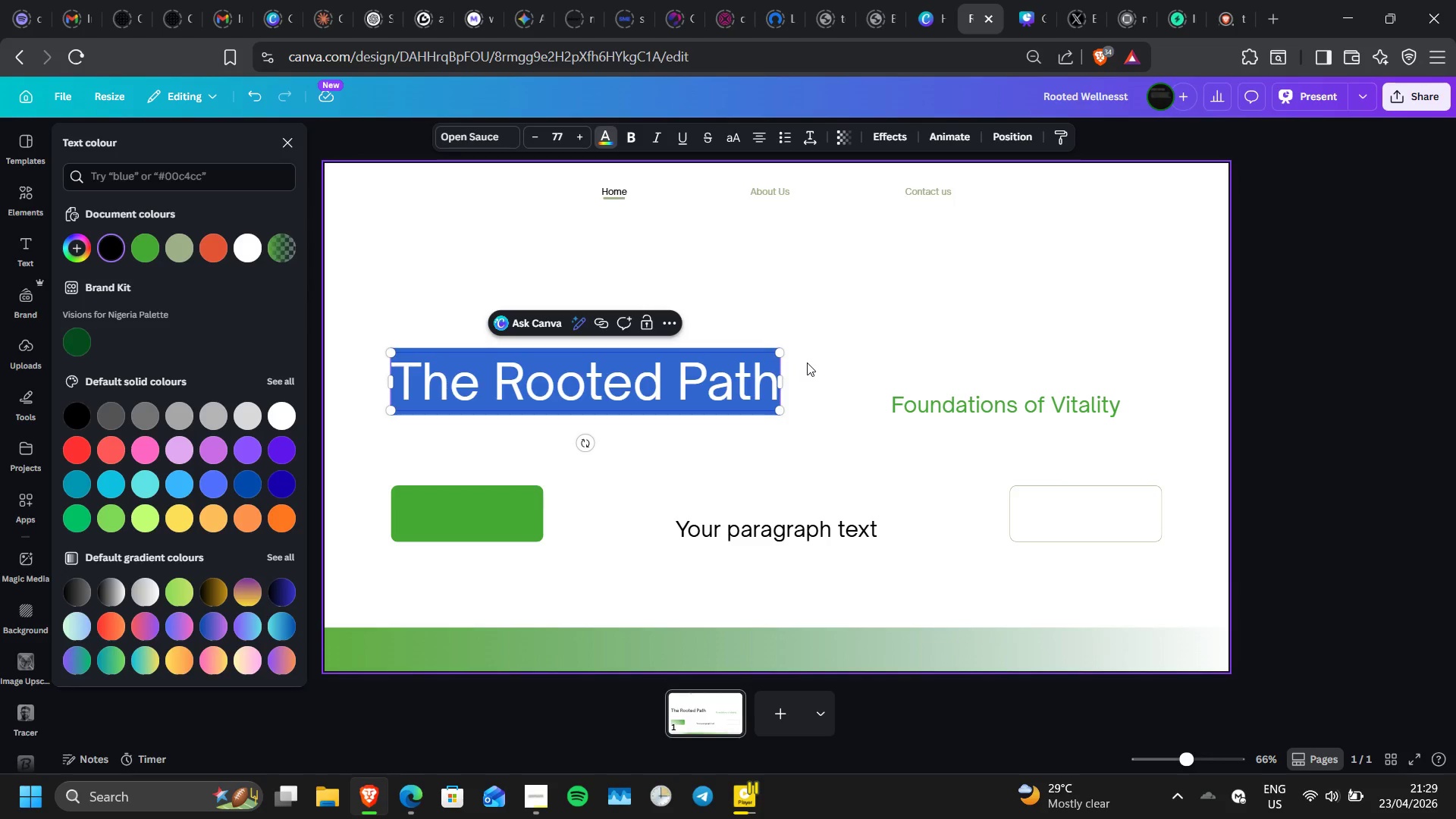 
left_click([807, 362])
 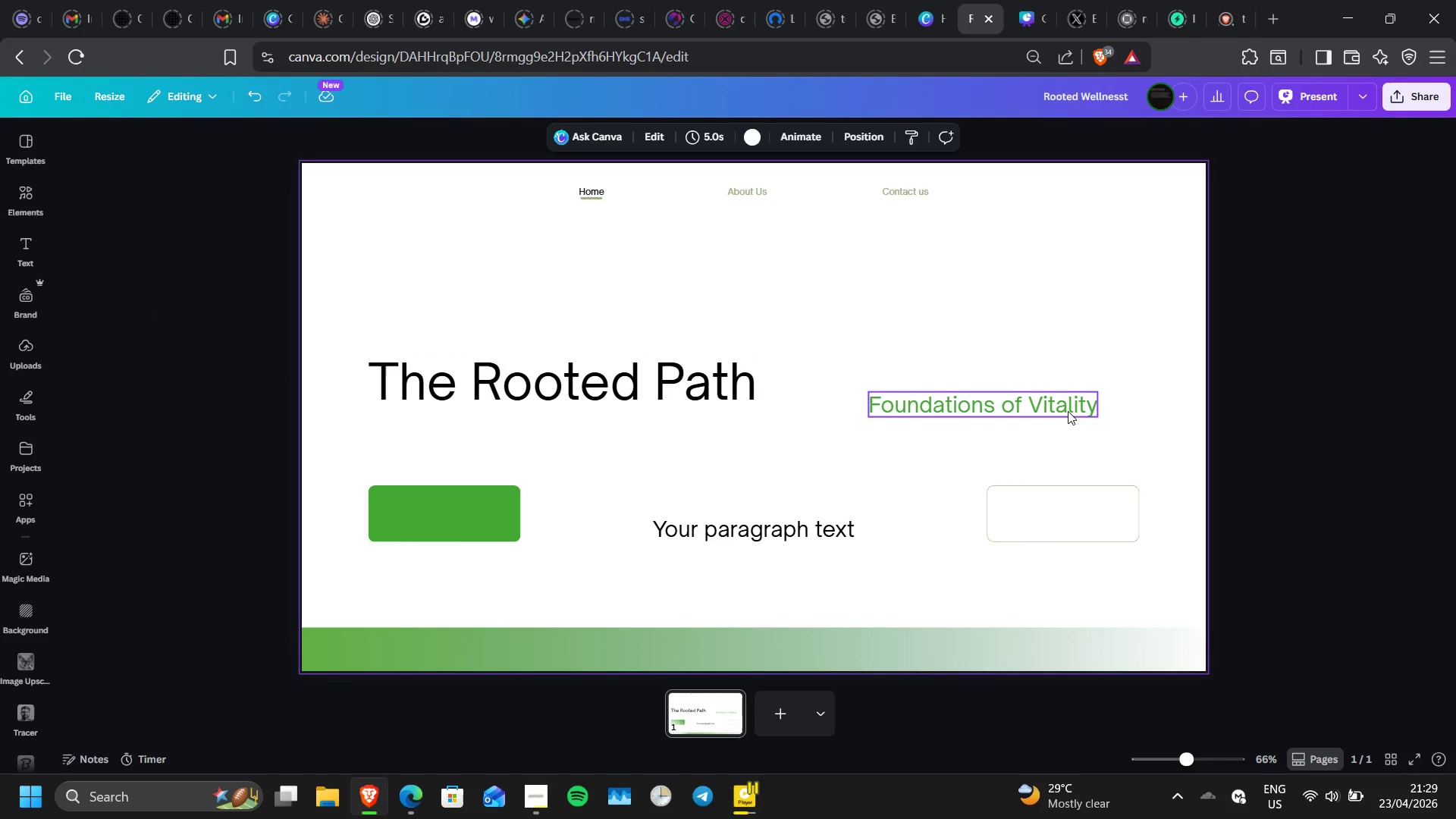 
left_click_drag(start_coordinate=[1065, 411], to_coordinate=[1062, 393])
 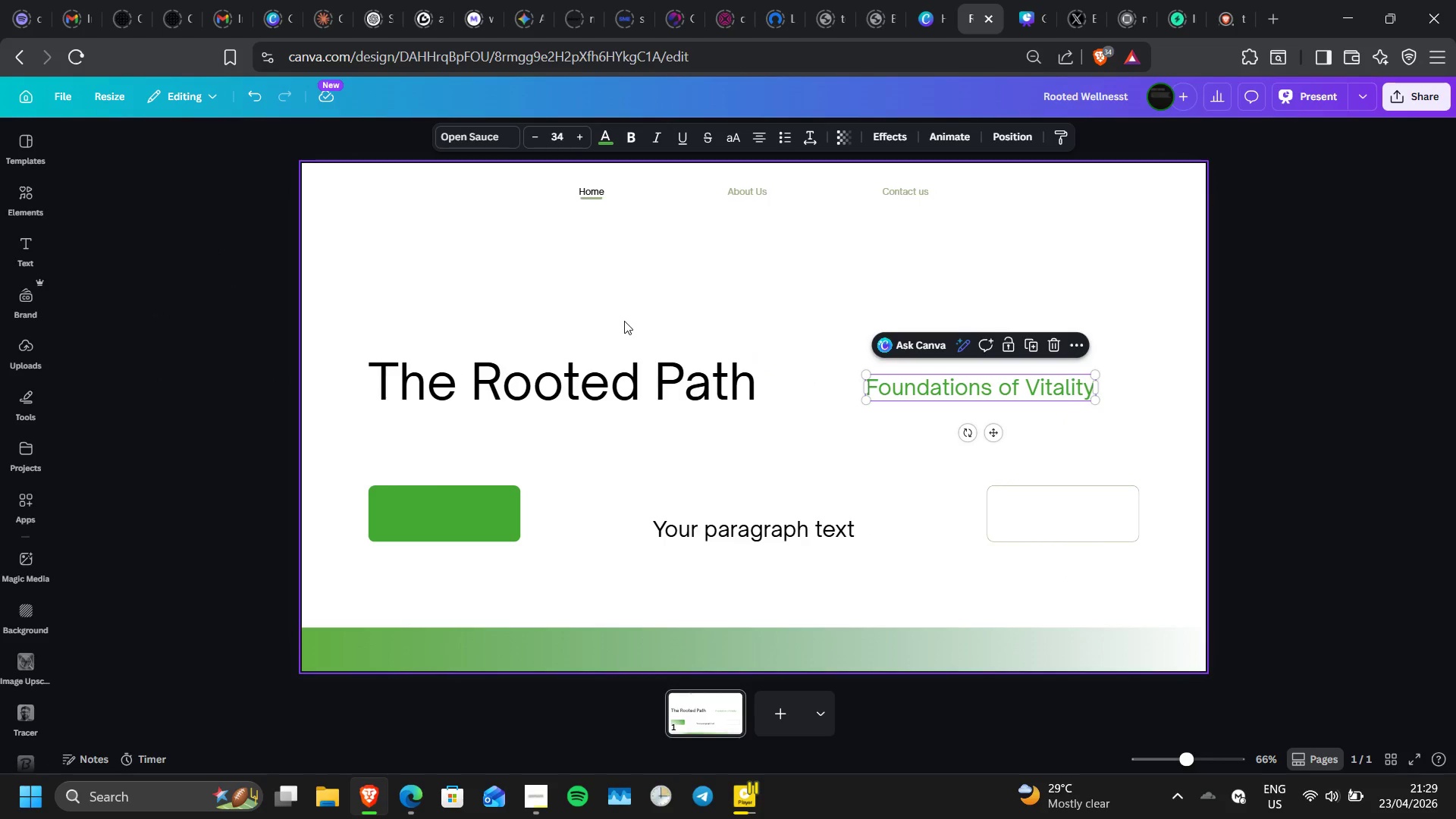 
left_click([657, 374])
 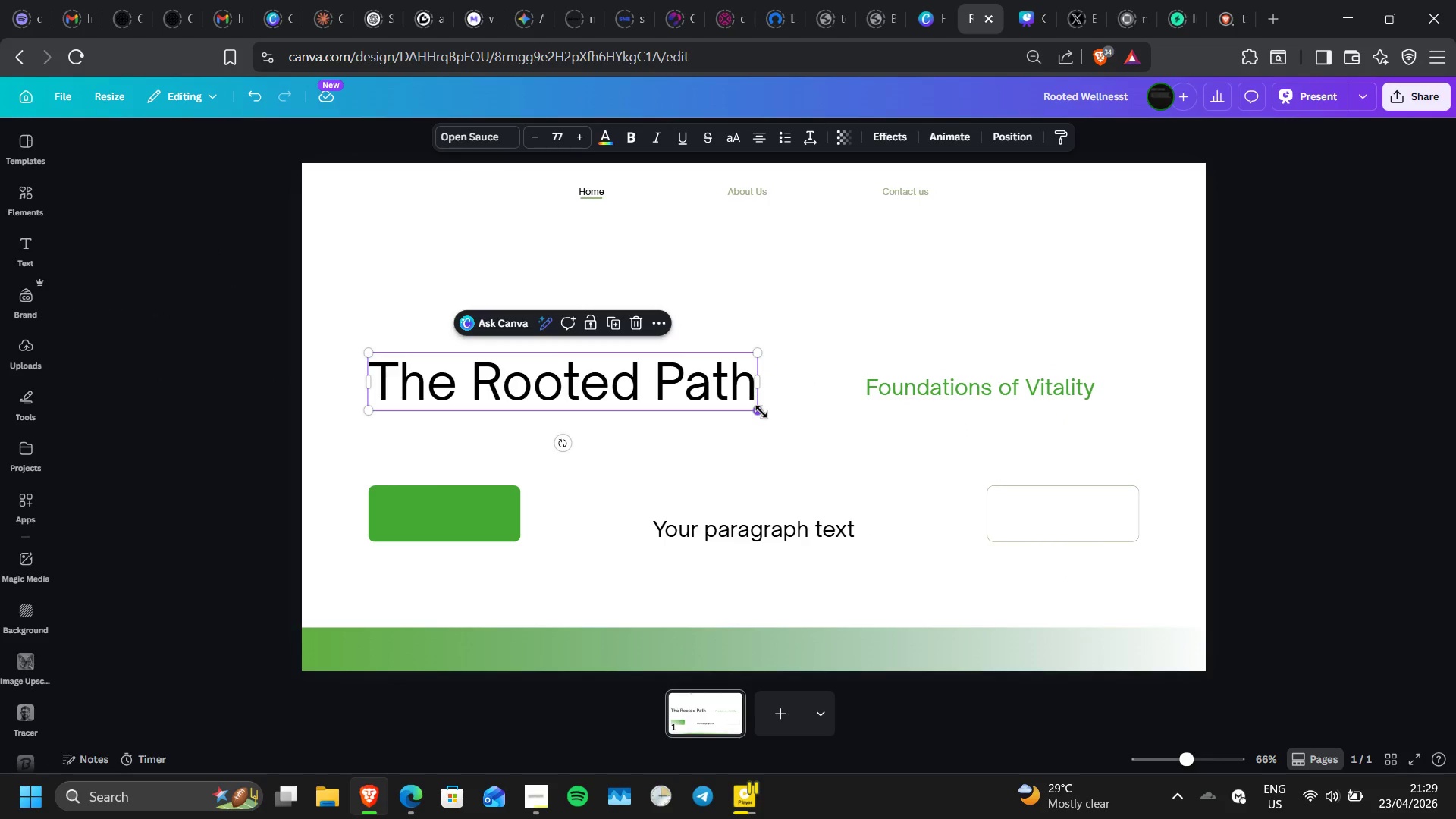 
left_click_drag(start_coordinate=[761, 412], to_coordinate=[881, 444])
 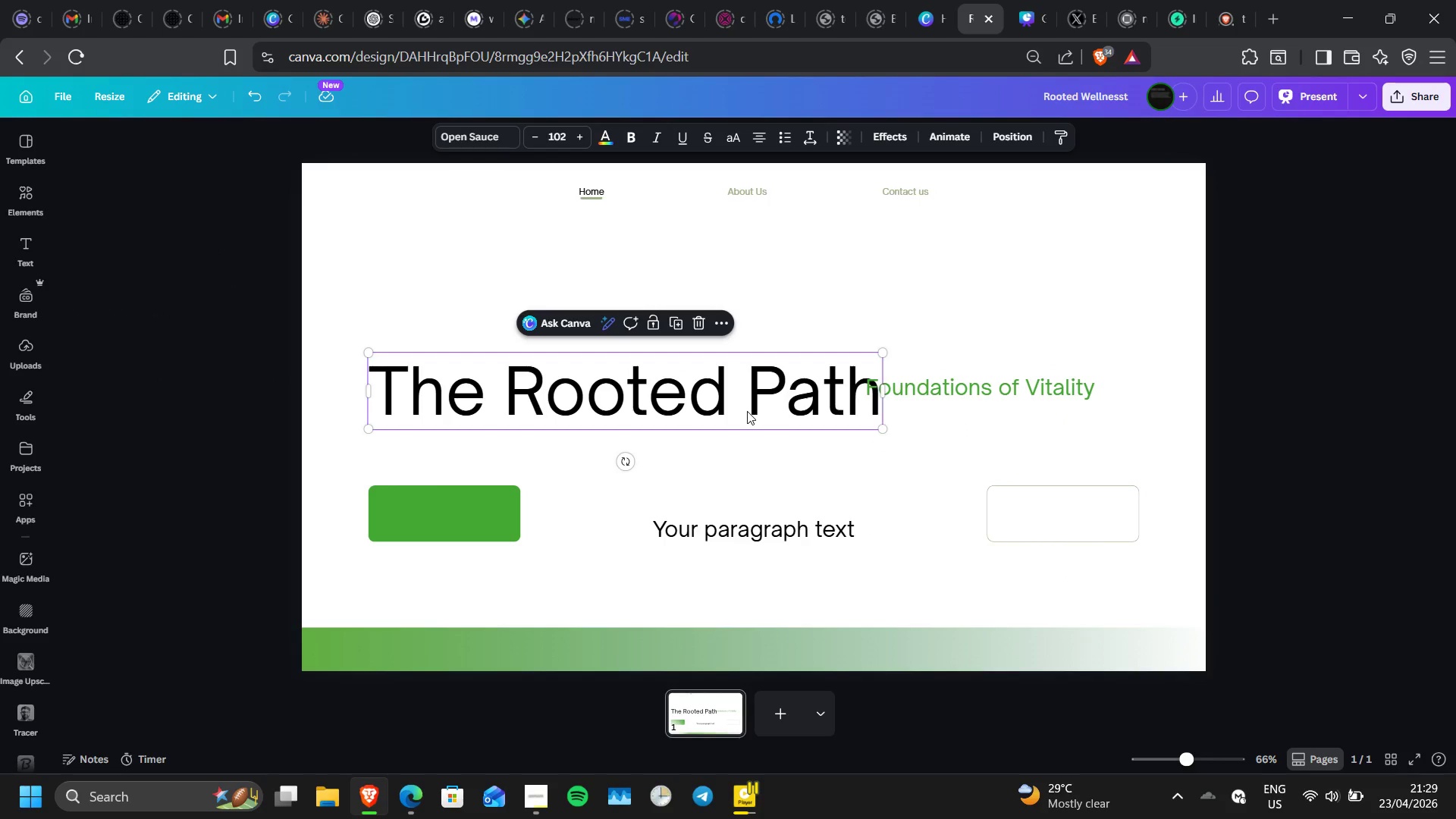 
left_click_drag(start_coordinate=[747, 411], to_coordinate=[715, 363])
 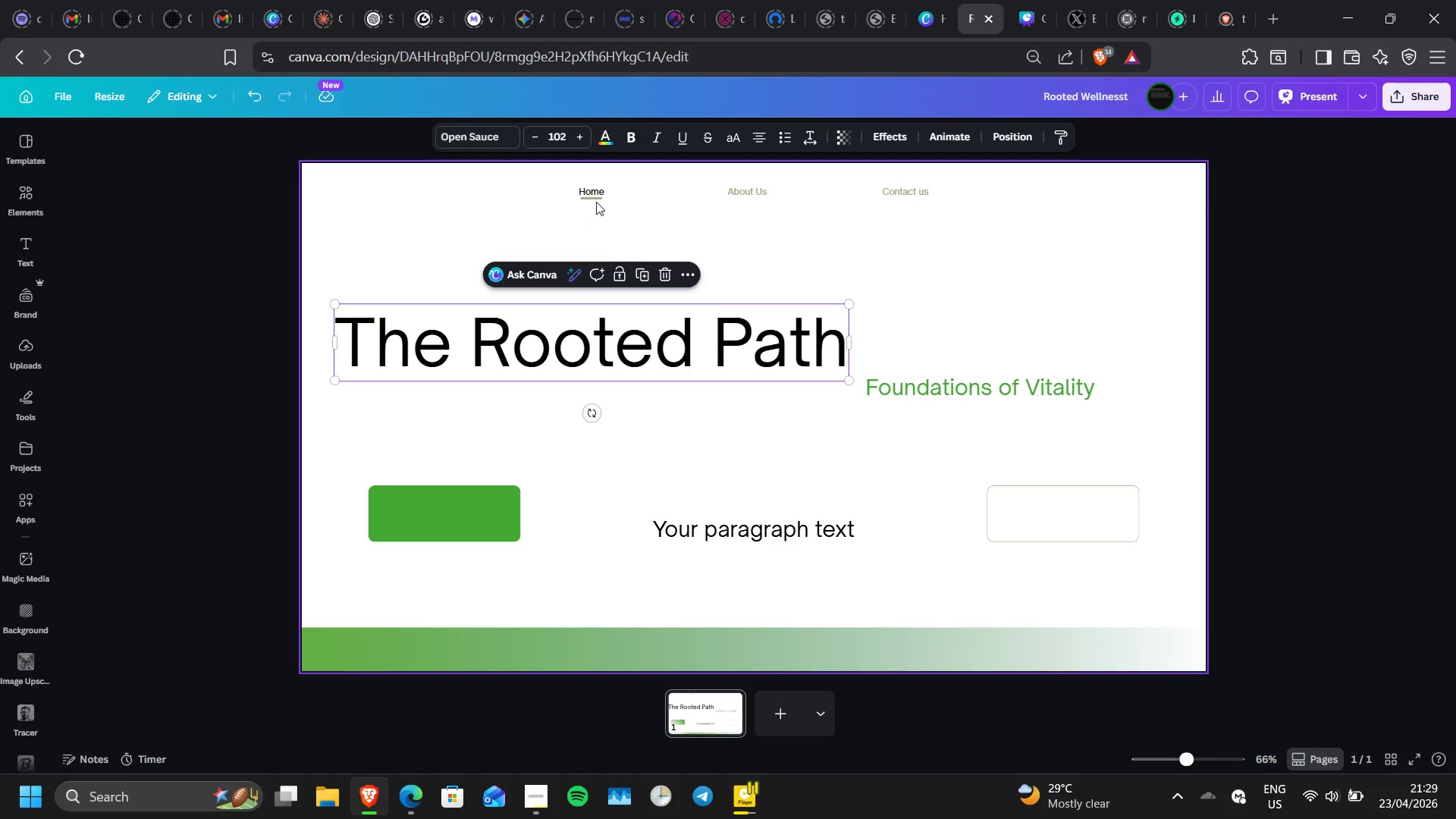 
left_click([595, 198])
 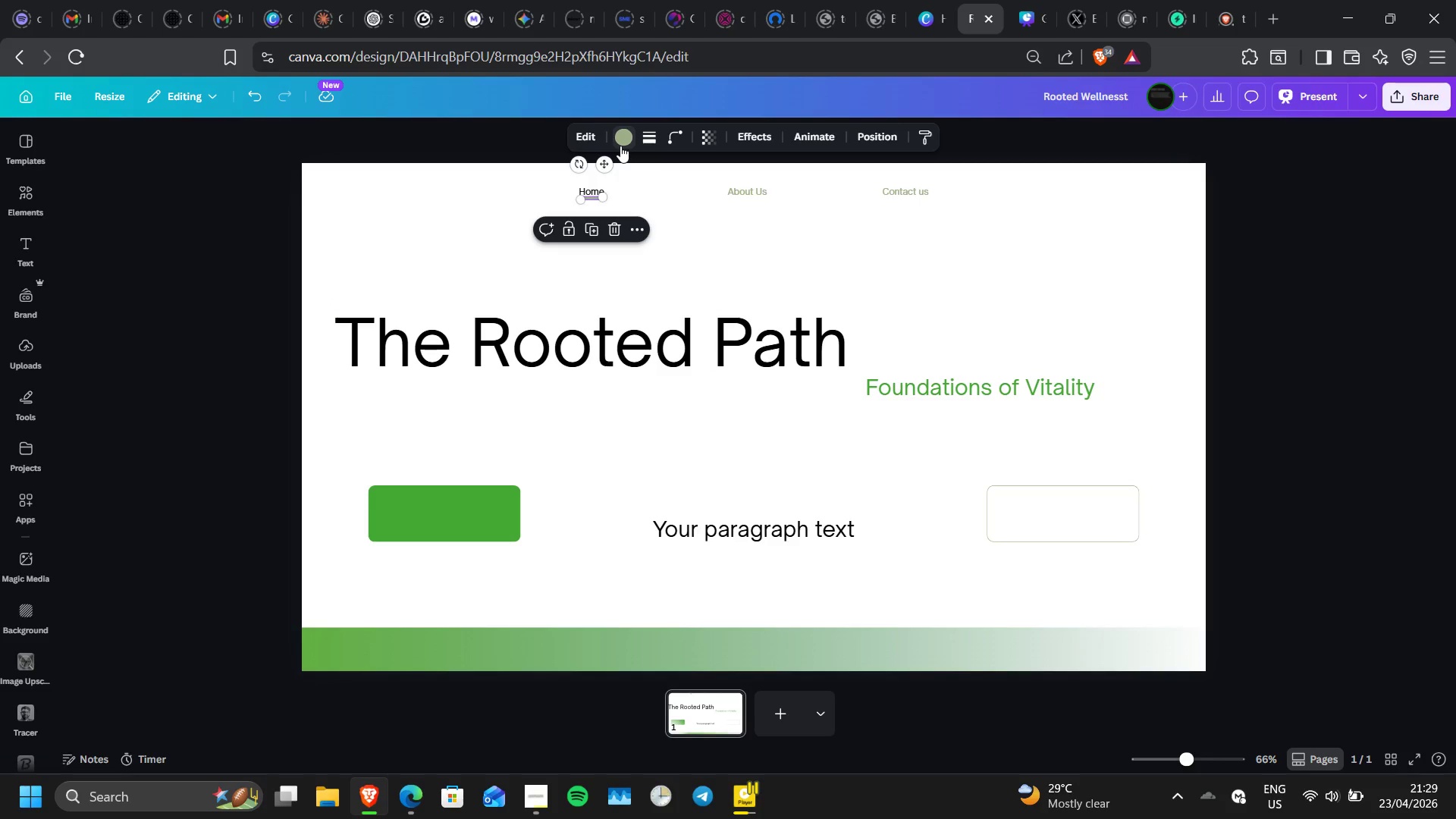 
left_click([620, 146])
 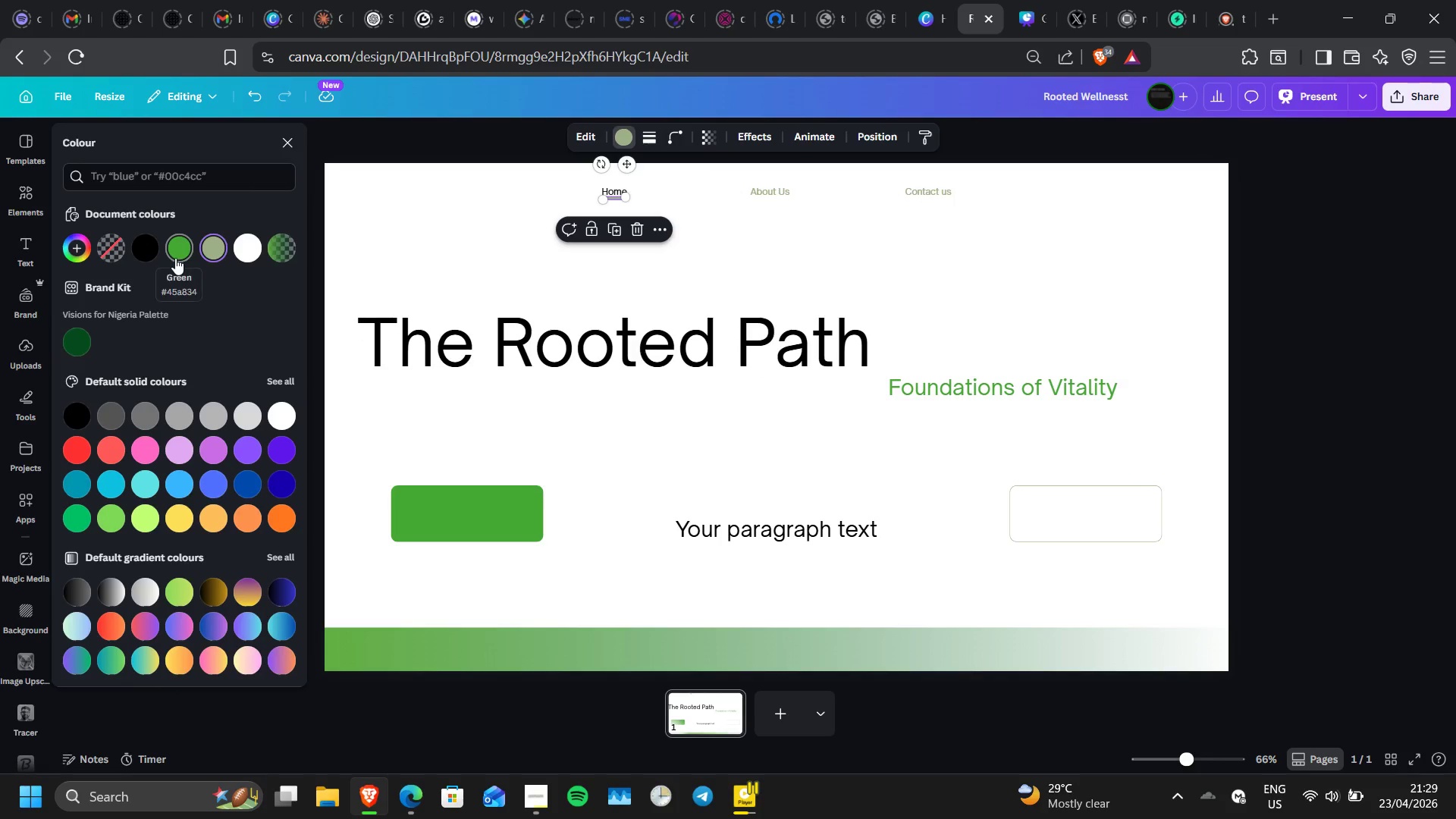 
left_click([83, 248])
 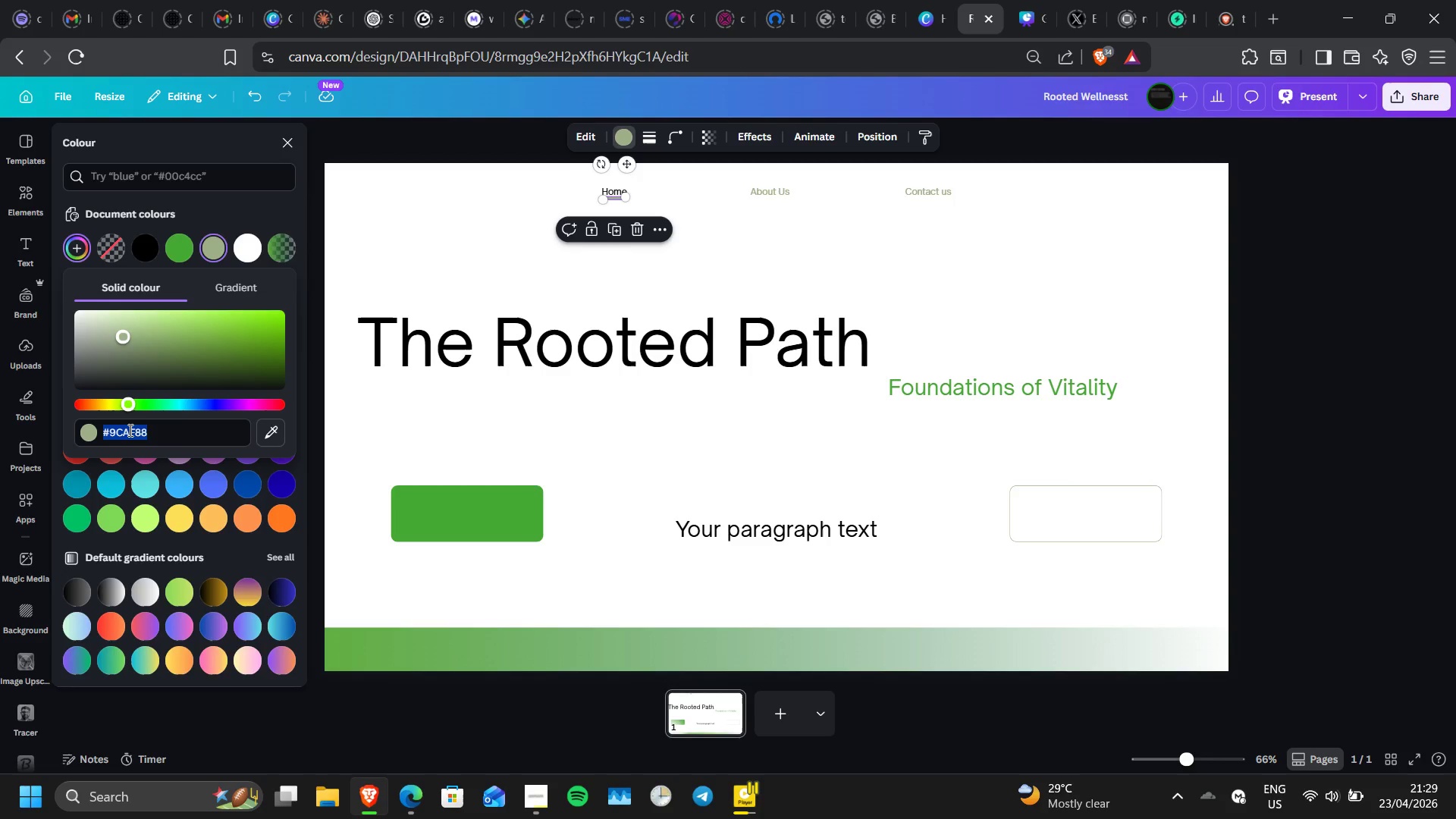 
key(Control+V)
 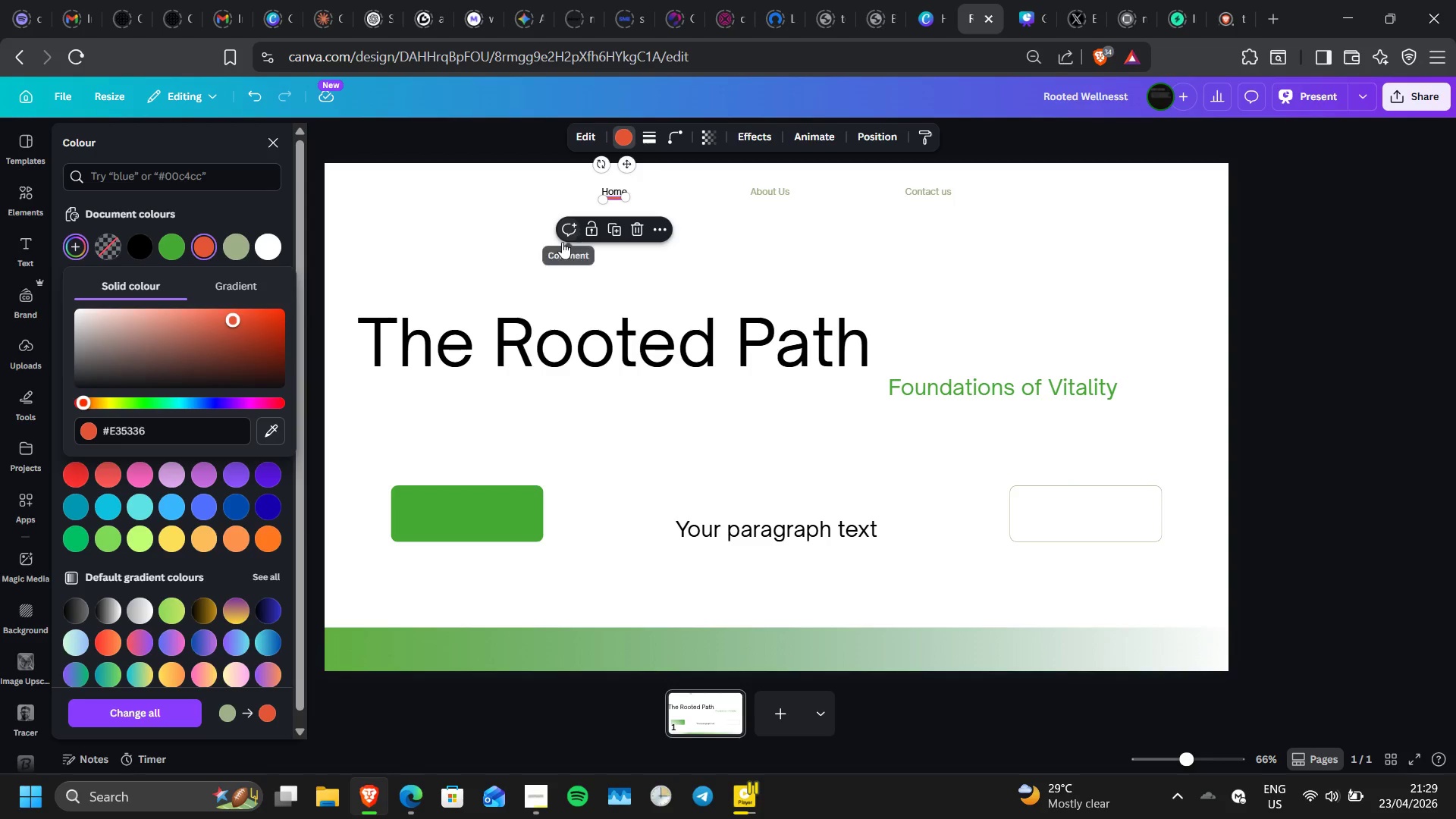 
left_click([506, 259])
 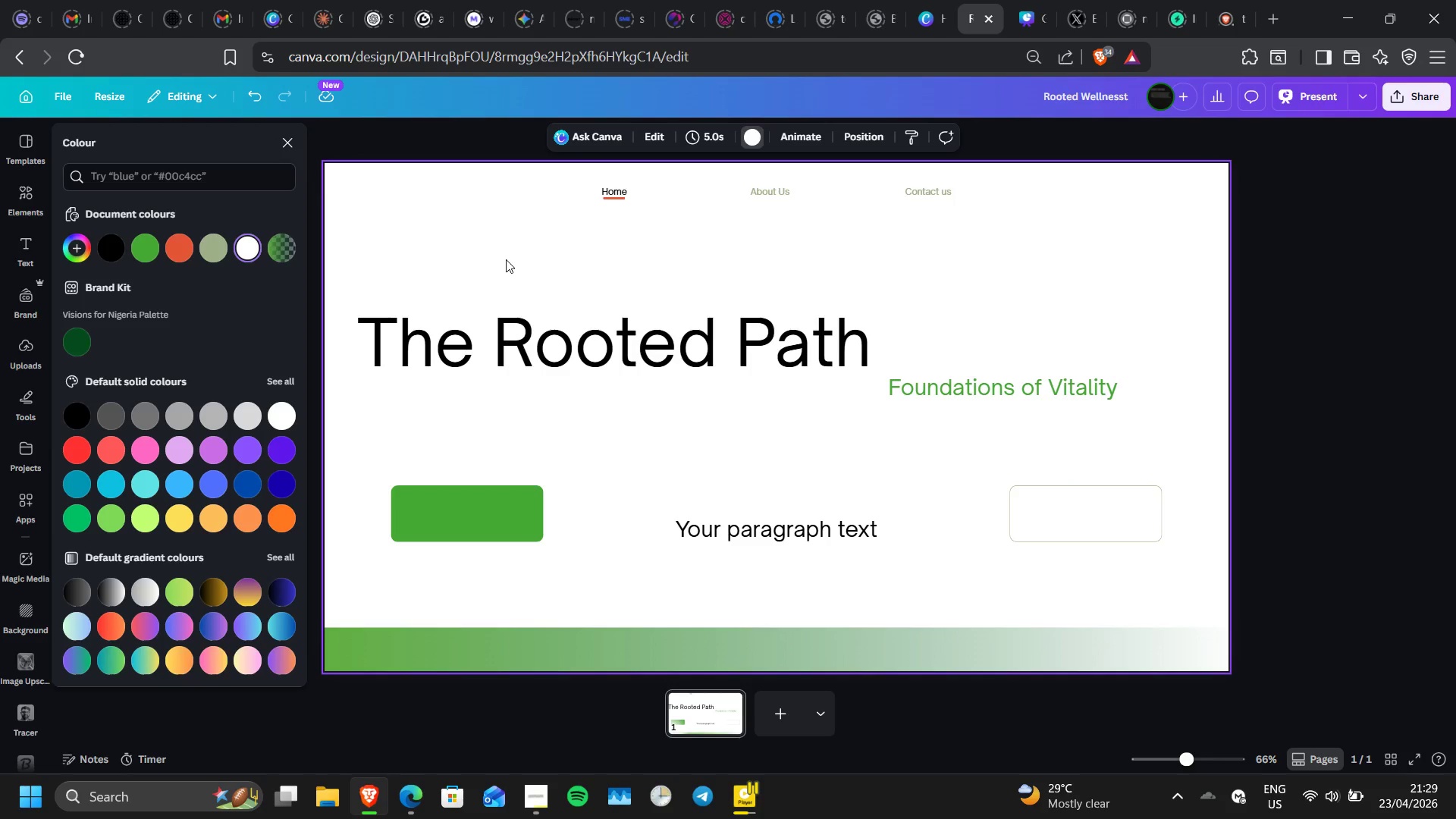 
left_click([506, 259])
 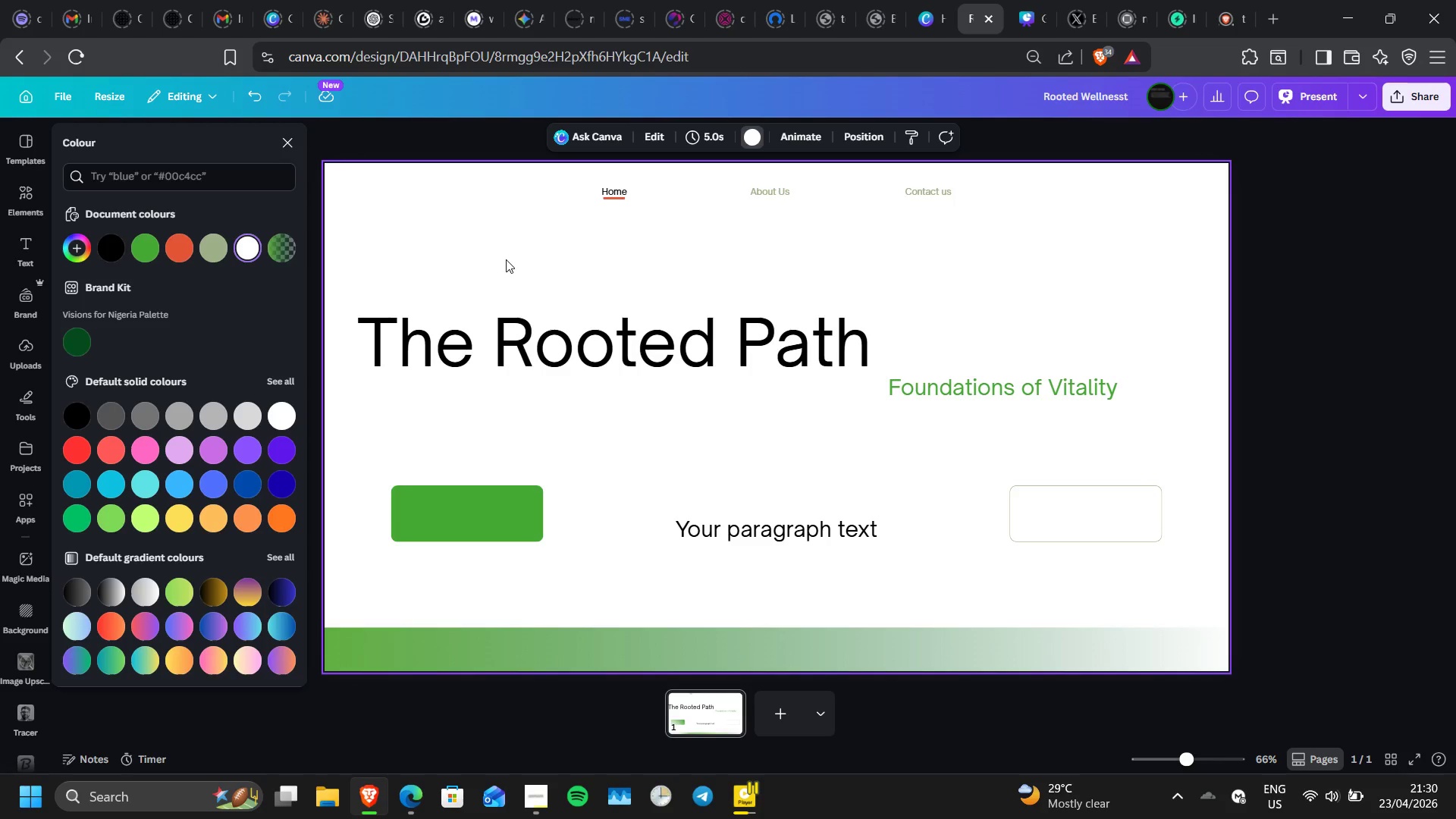 
wait(10.83)
 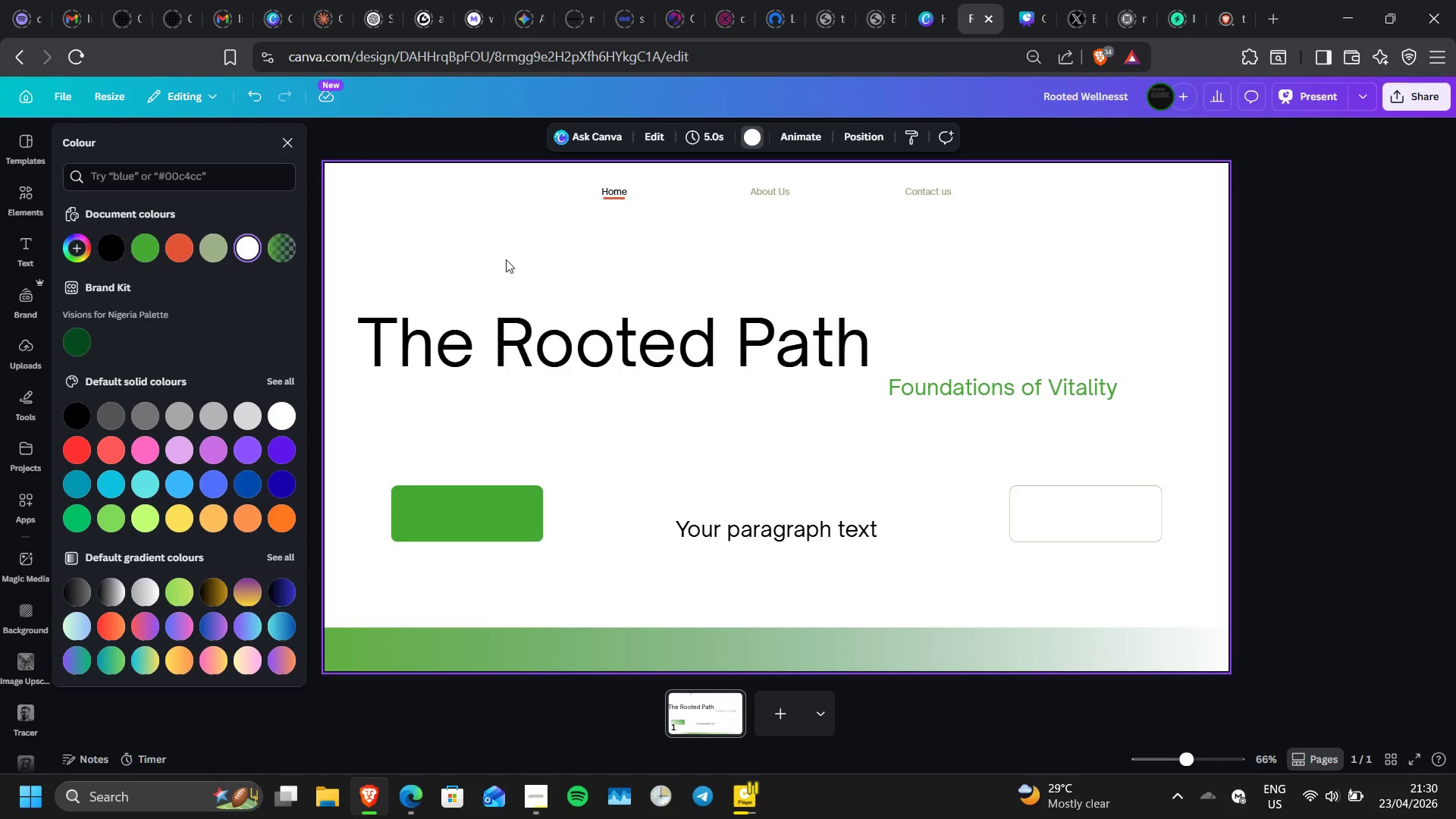 
left_click_drag(start_coordinate=[548, 350], to_coordinate=[541, 381])
 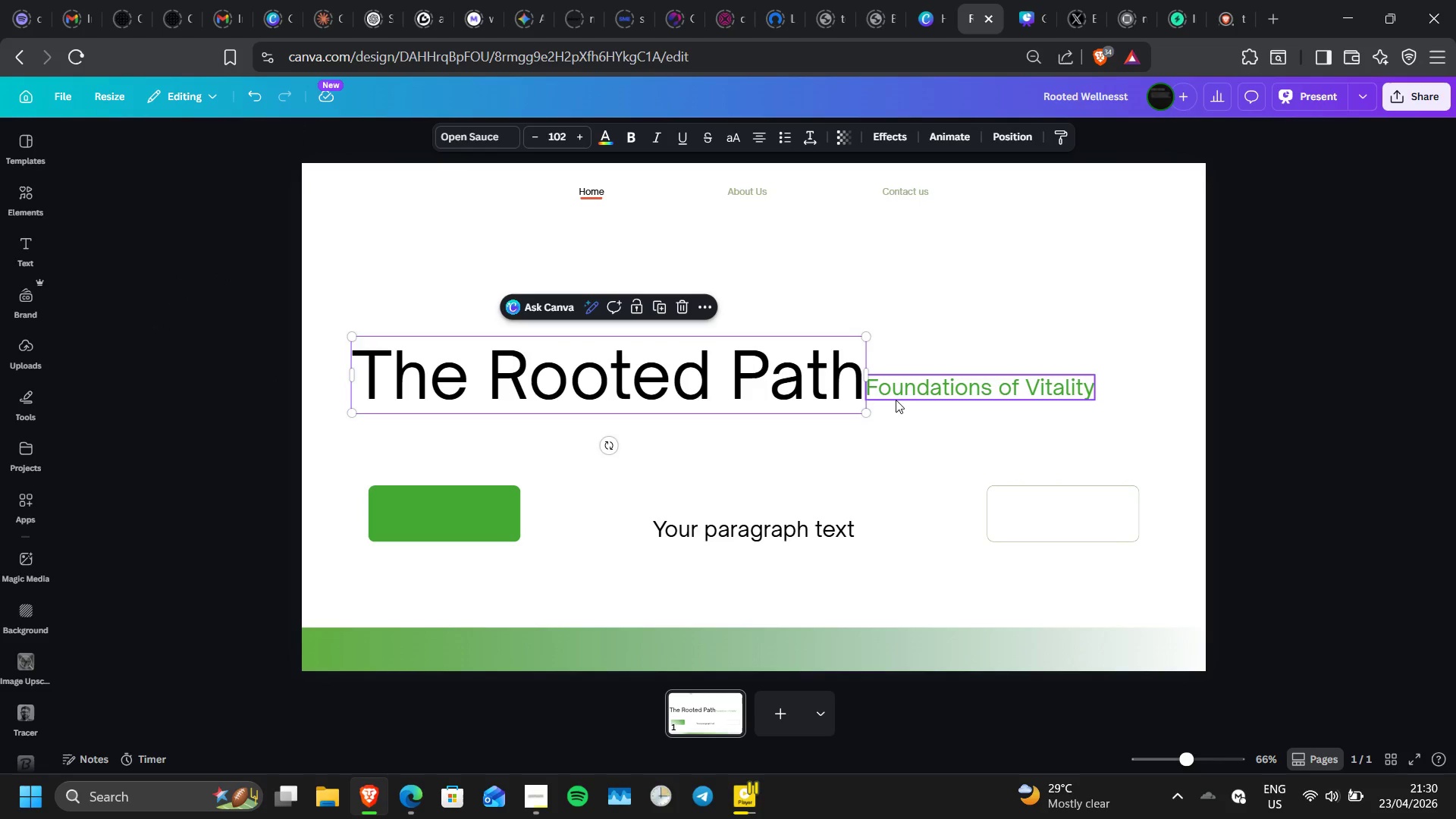 
left_click([896, 400])
 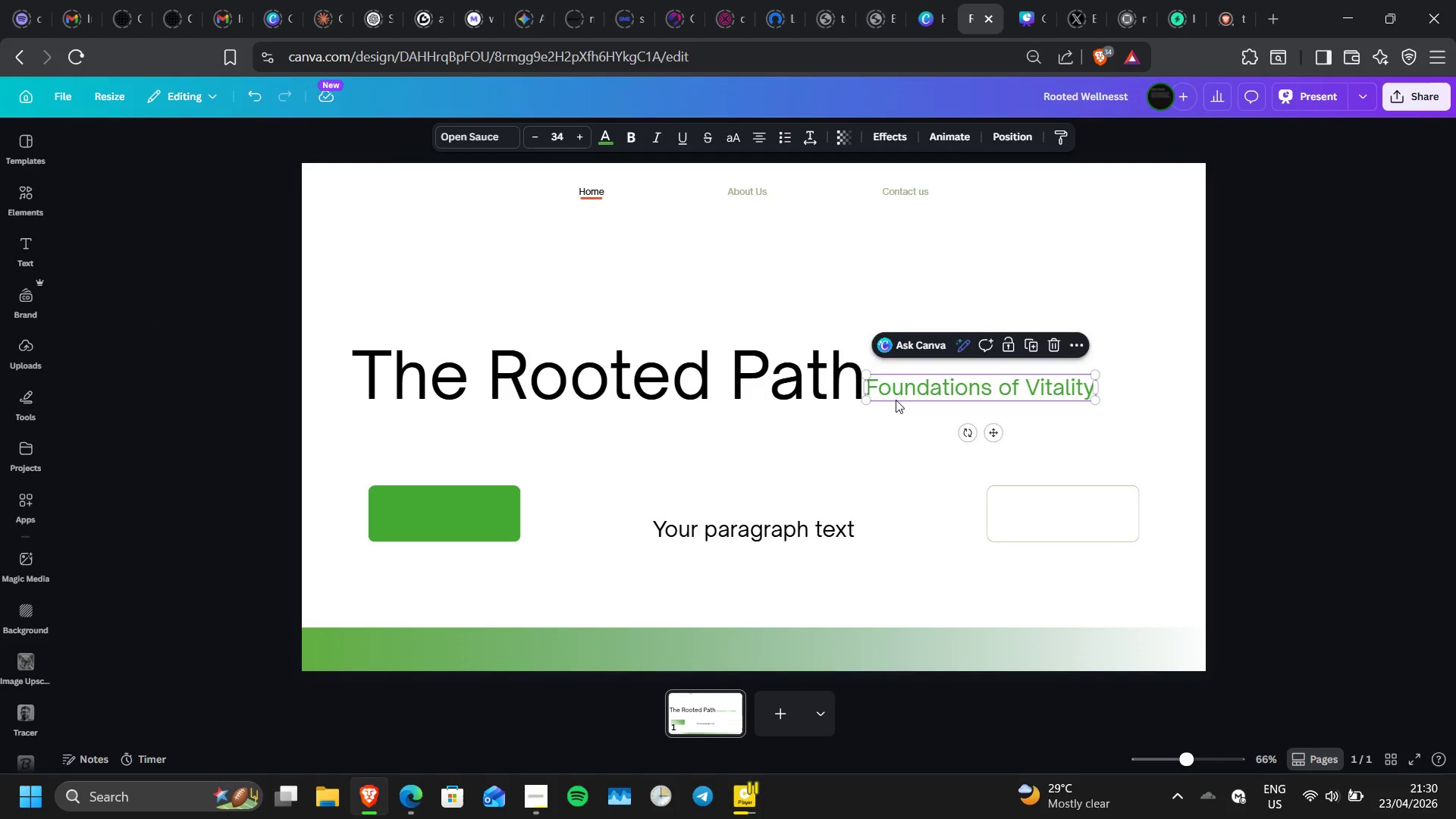 
key(Delete)
 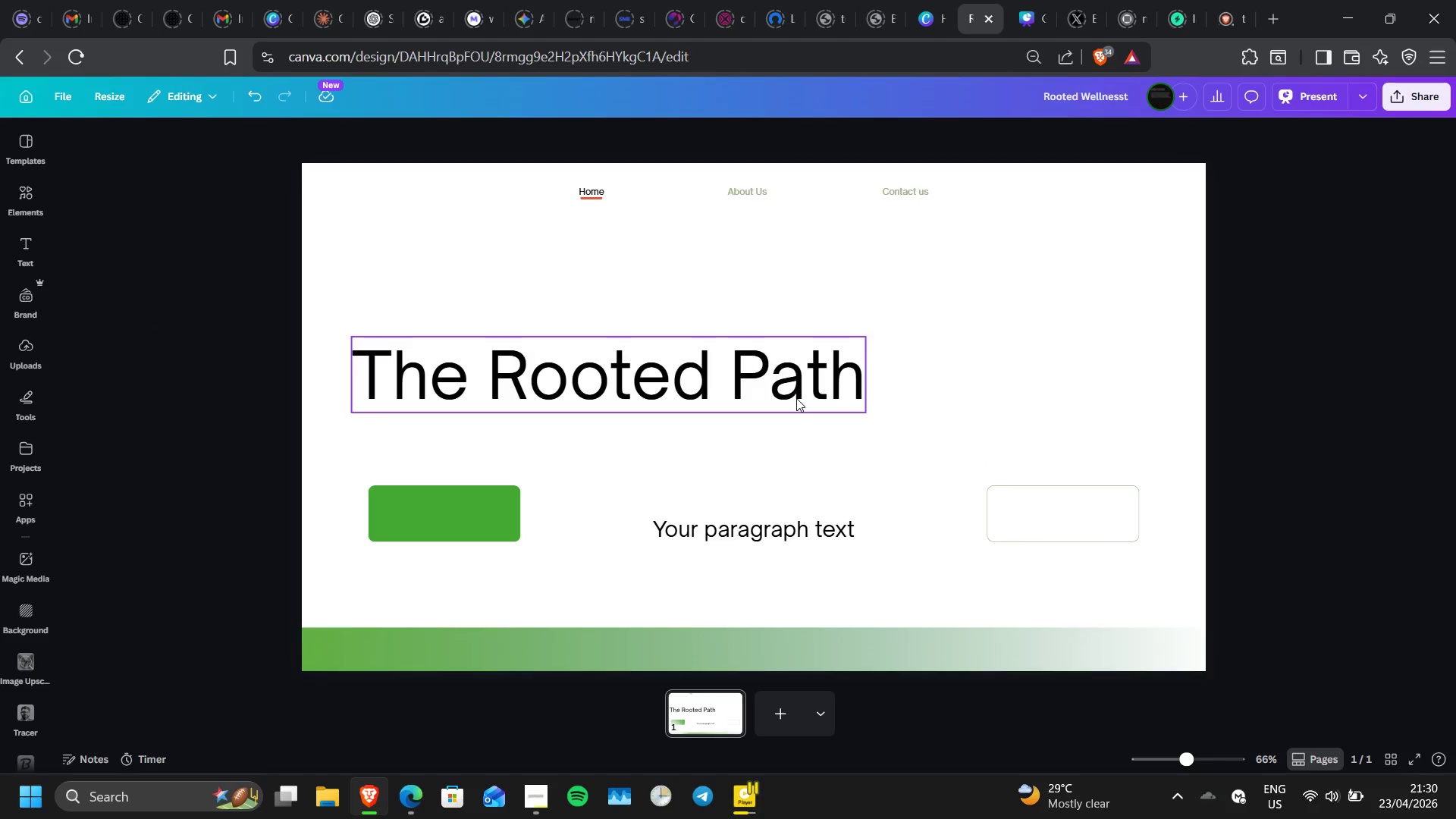 
left_click([796, 398])
 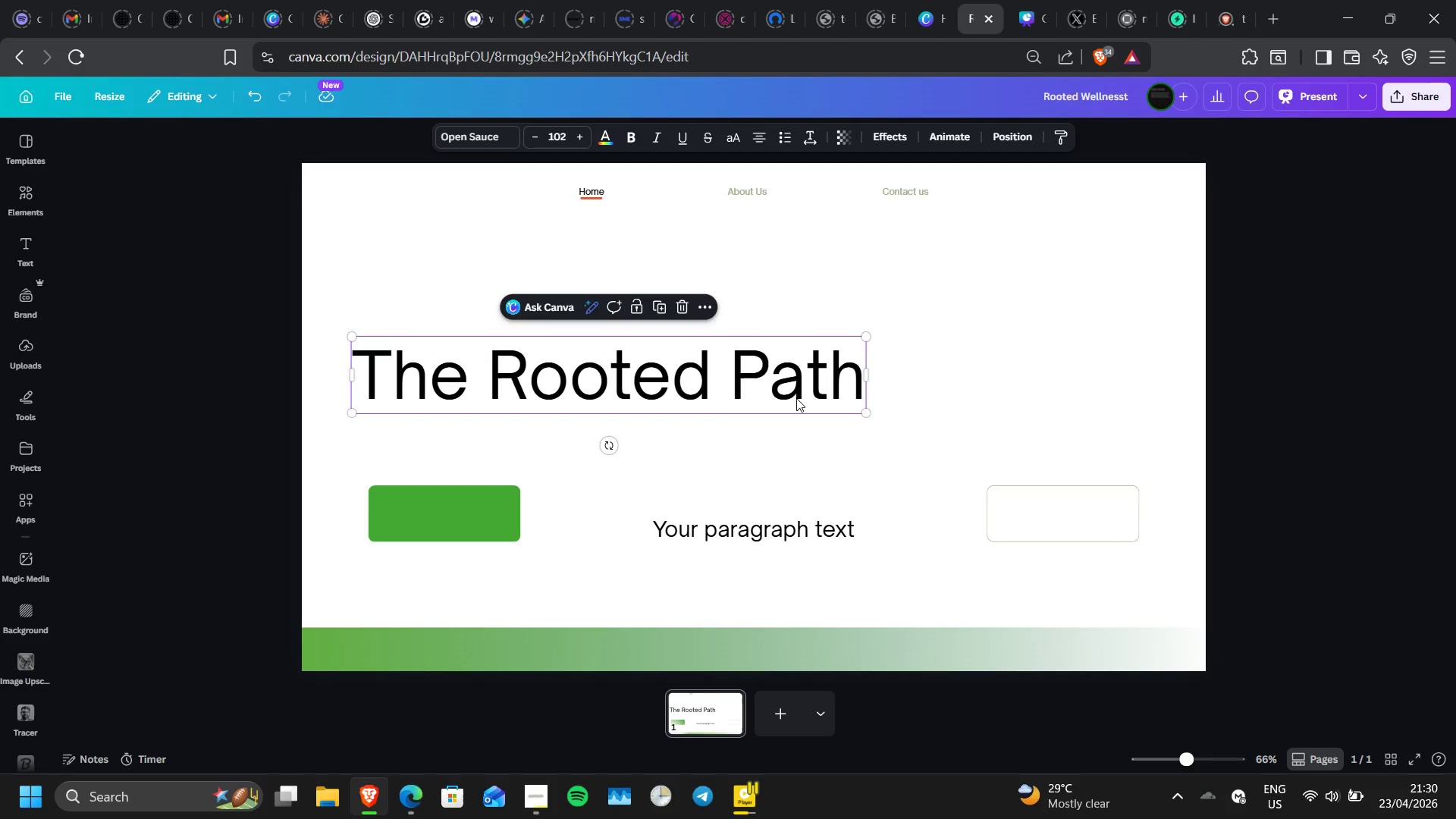 
left_click([796, 398])
 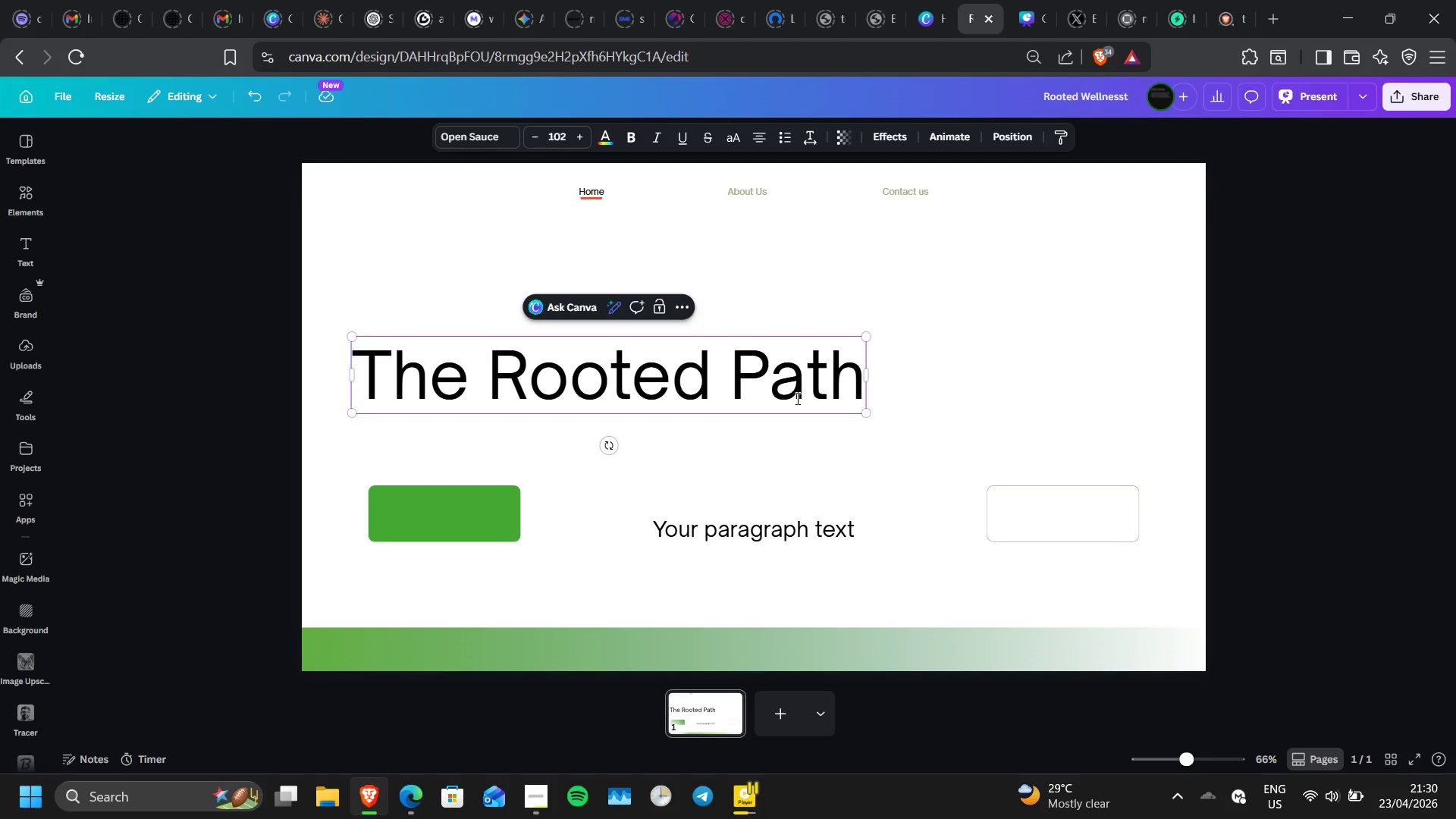 
key(ArrowRight)
 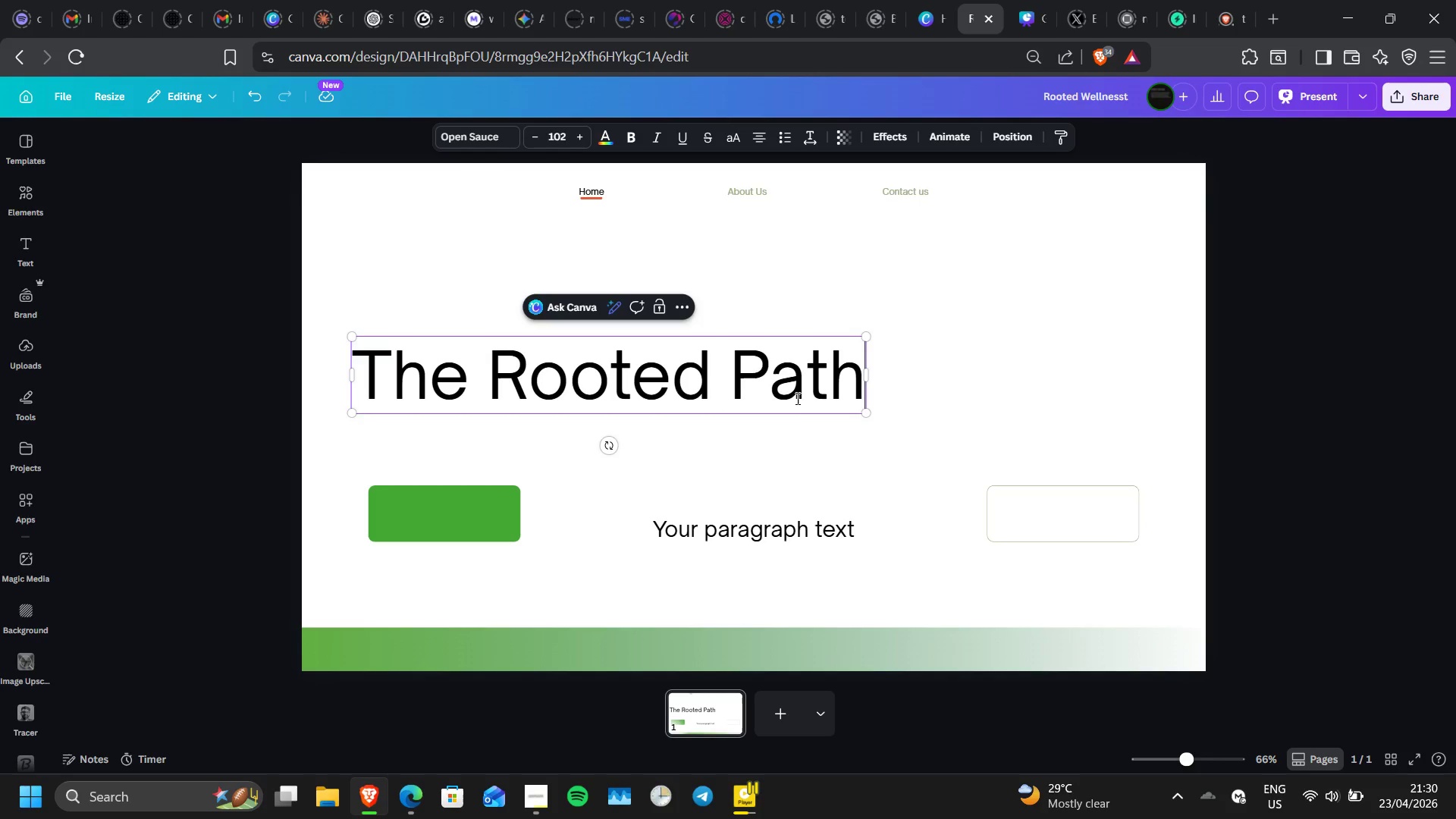 
key(ArrowRight)
 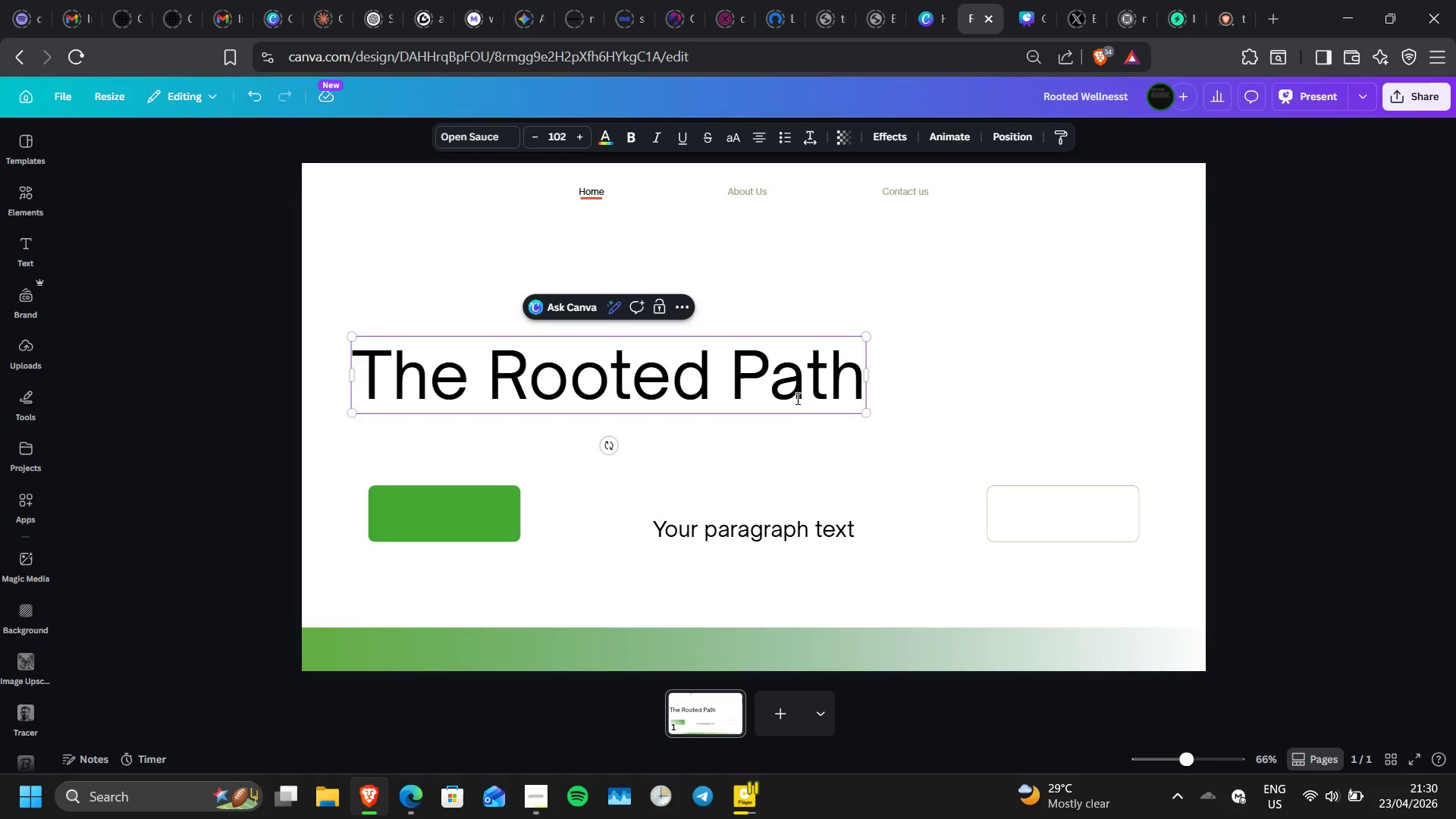 
key(Shift+ShiftLeft)
 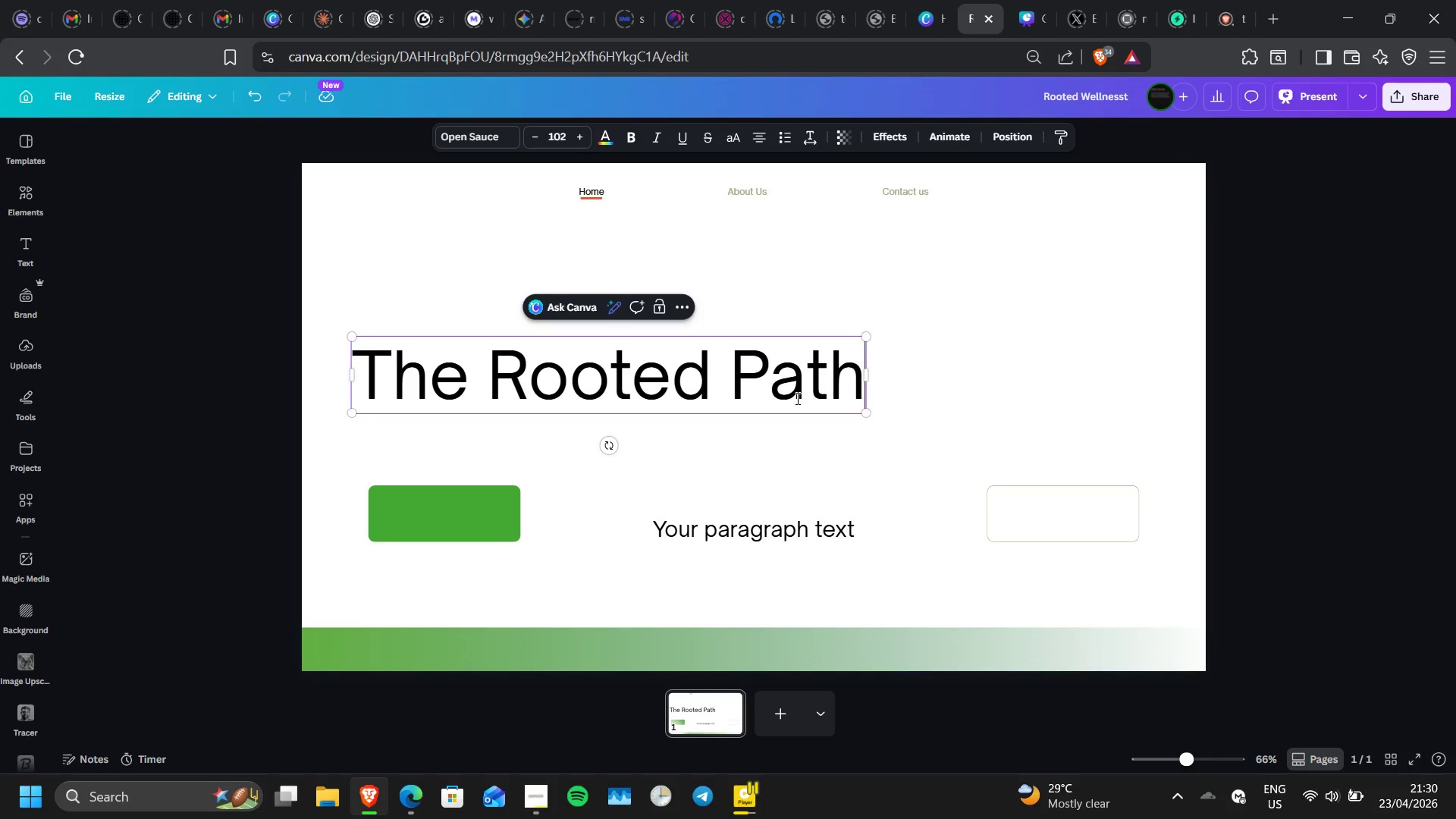 
key(Shift+Semicolon)
 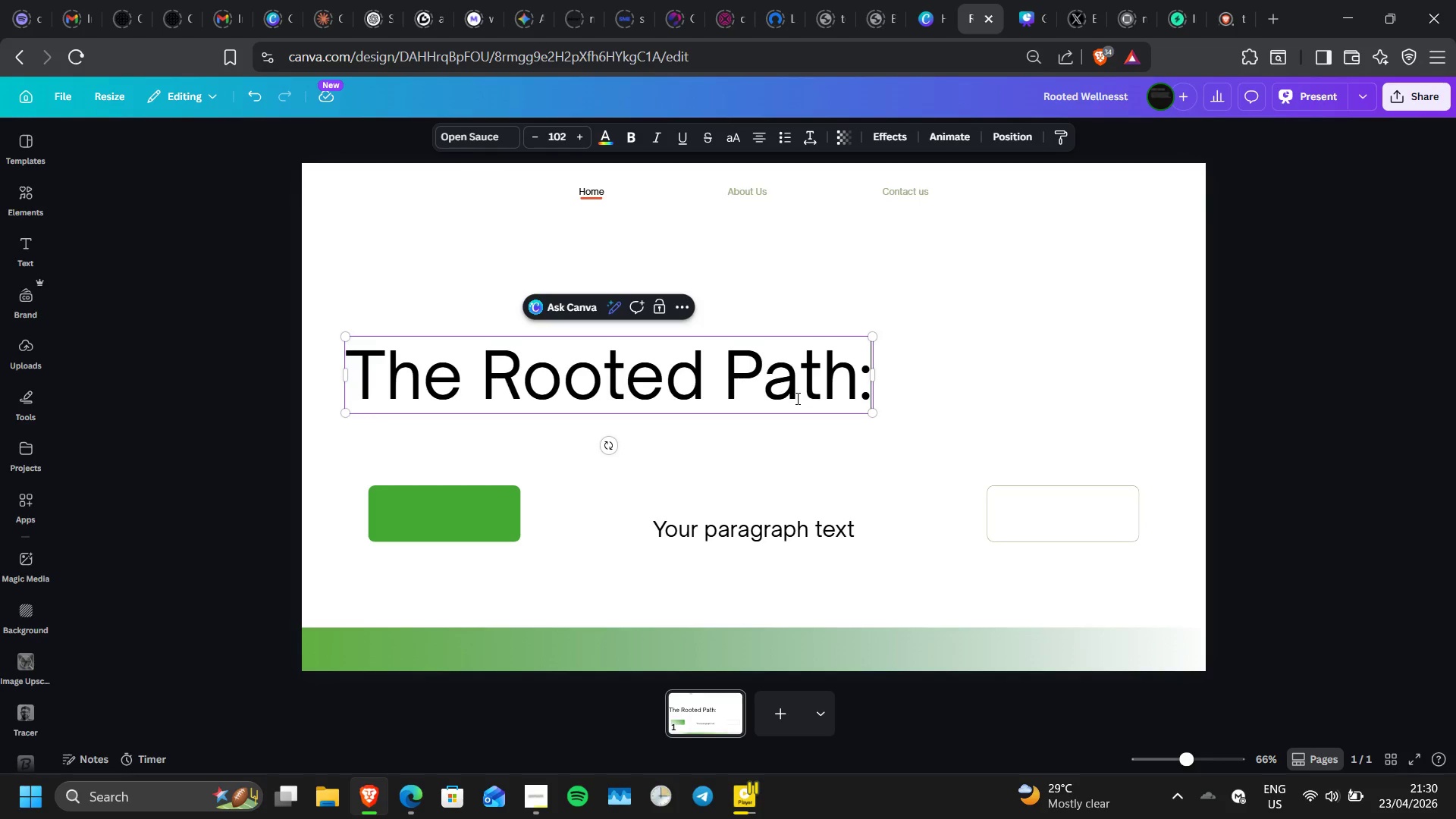 
key(Space)
 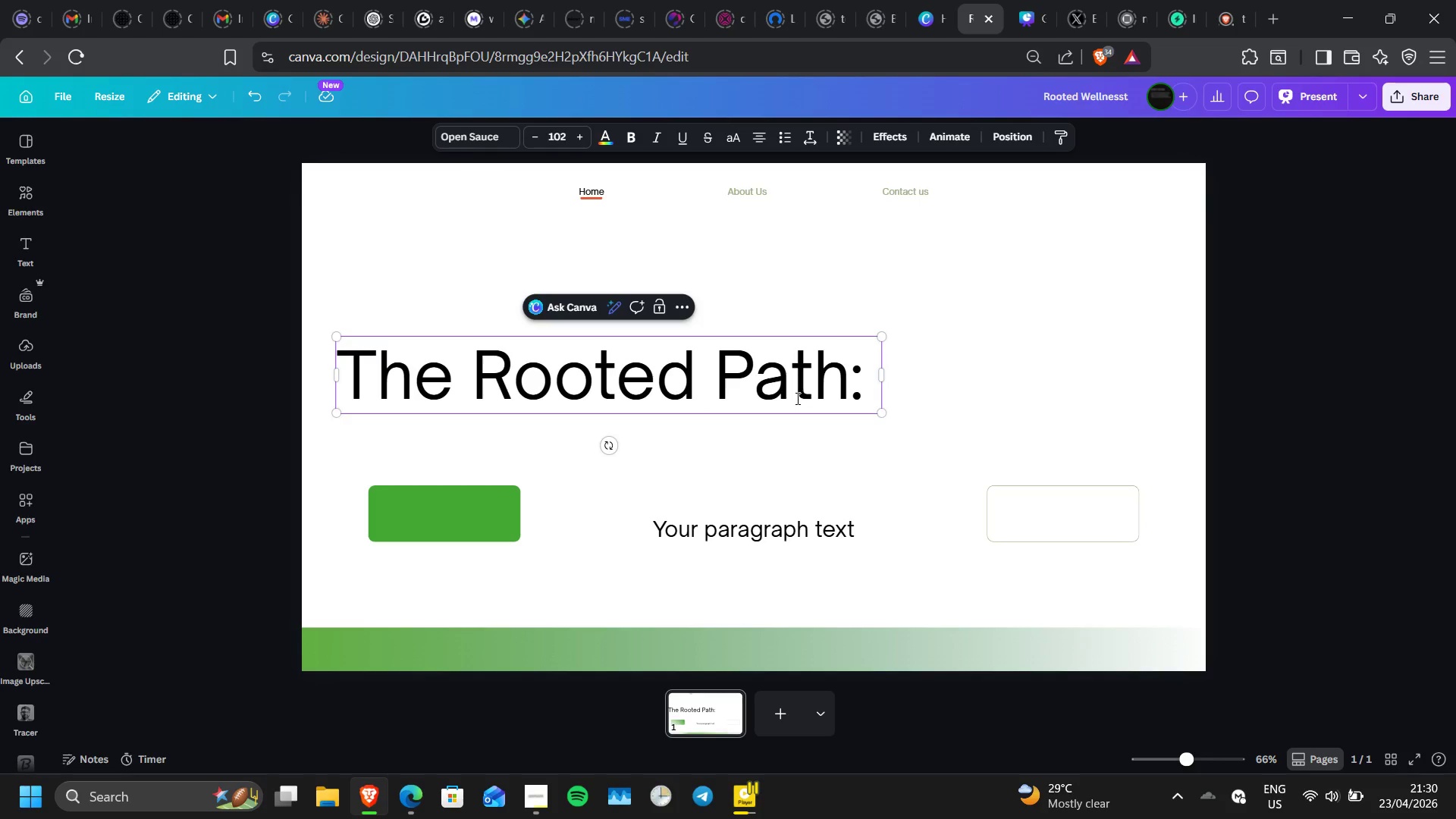 
key(Backspace)
 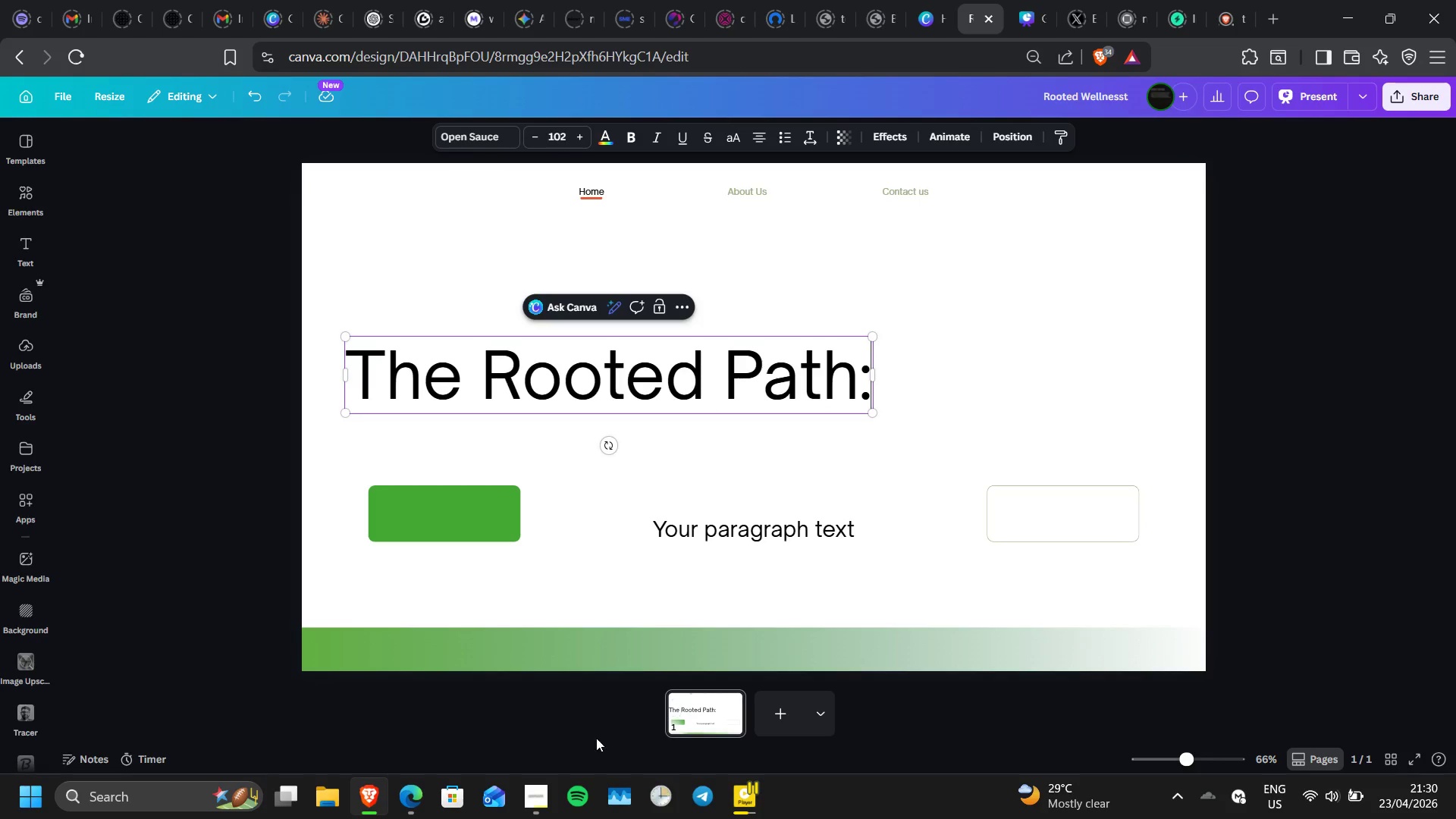 
mouse_move([553, 749])
 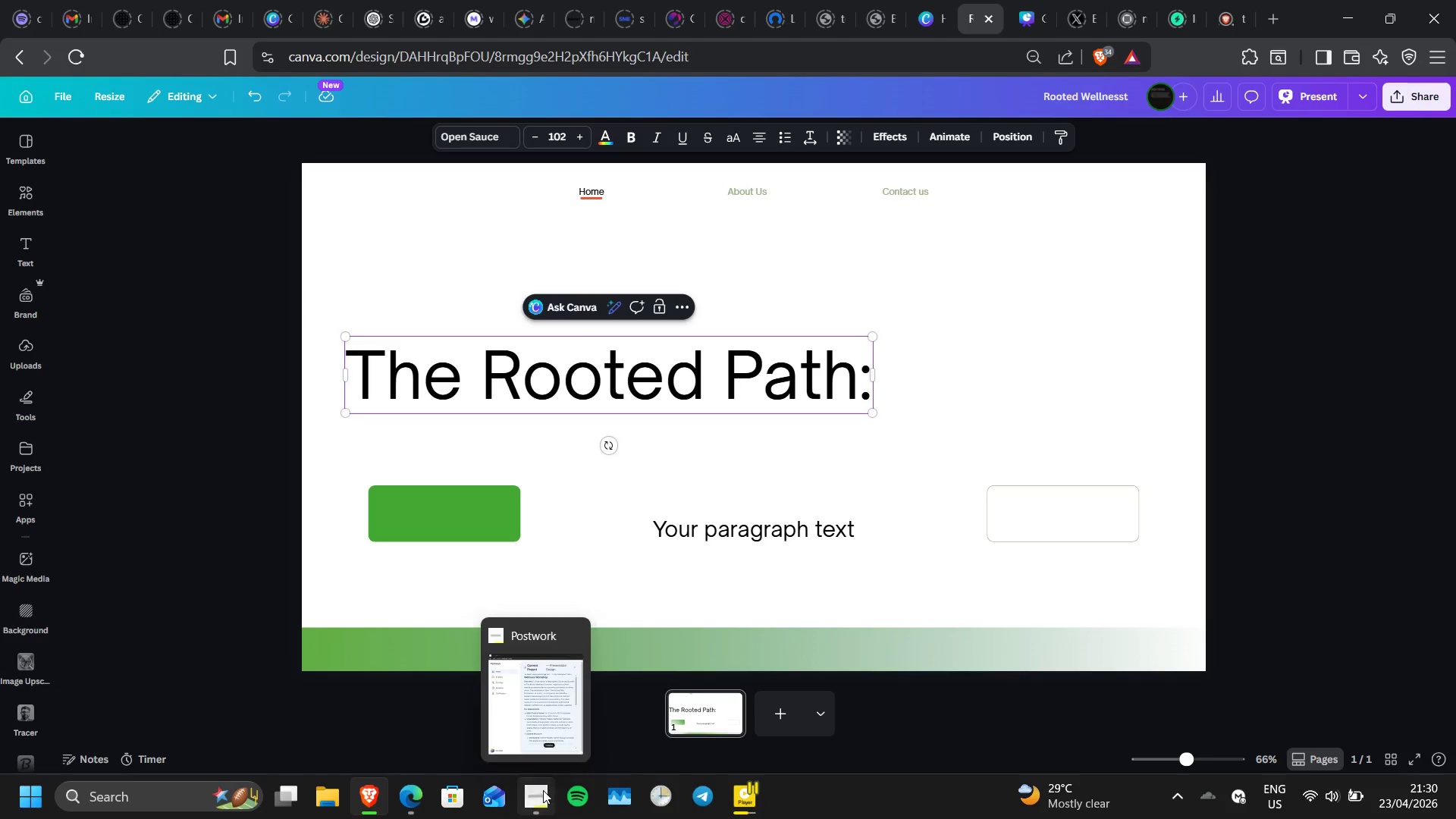 
mouse_move([602, 639])
 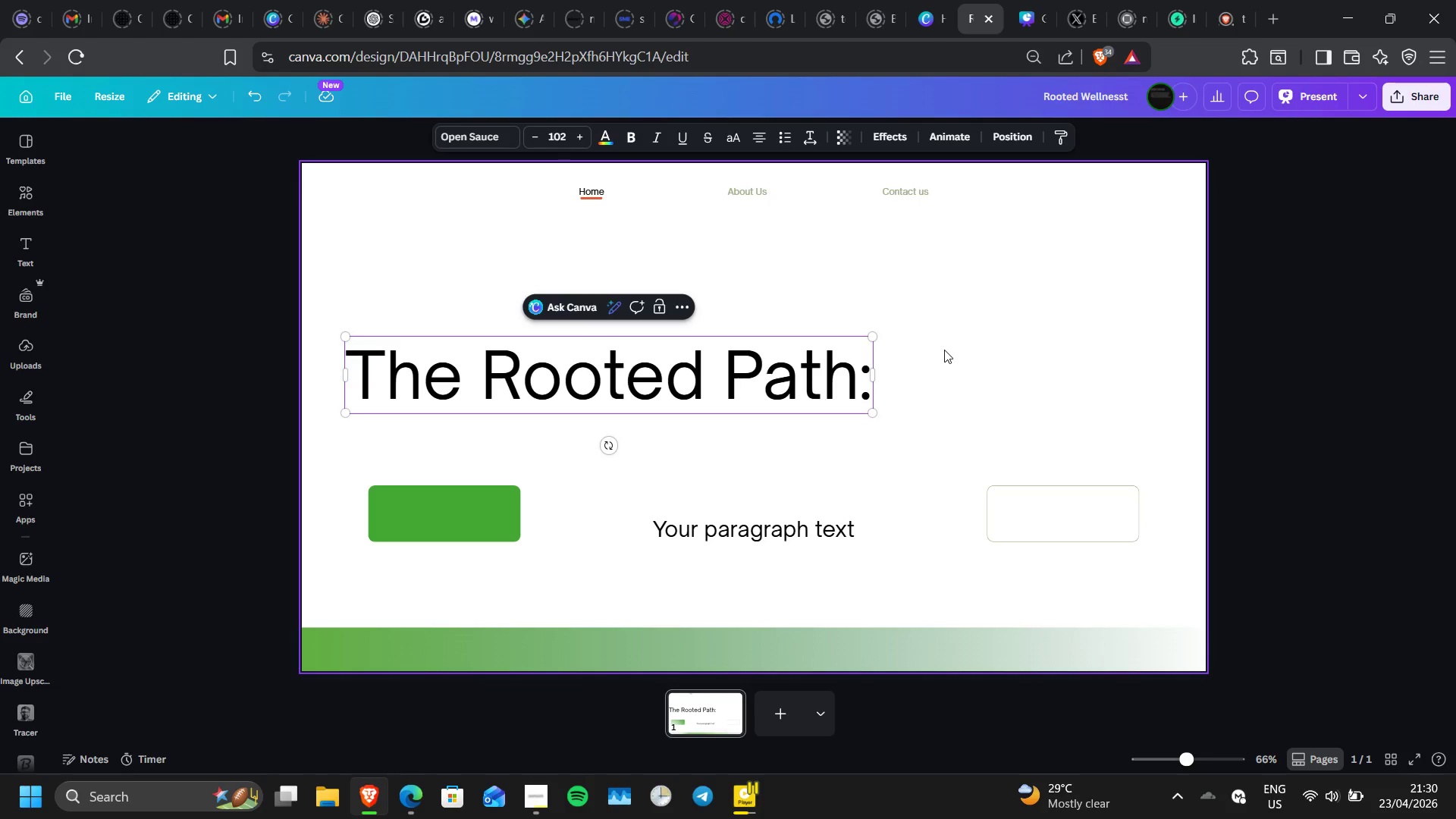 
type( Foundatiio)
key(Backspace)
key(Backspace)
type(on of Vitality)
 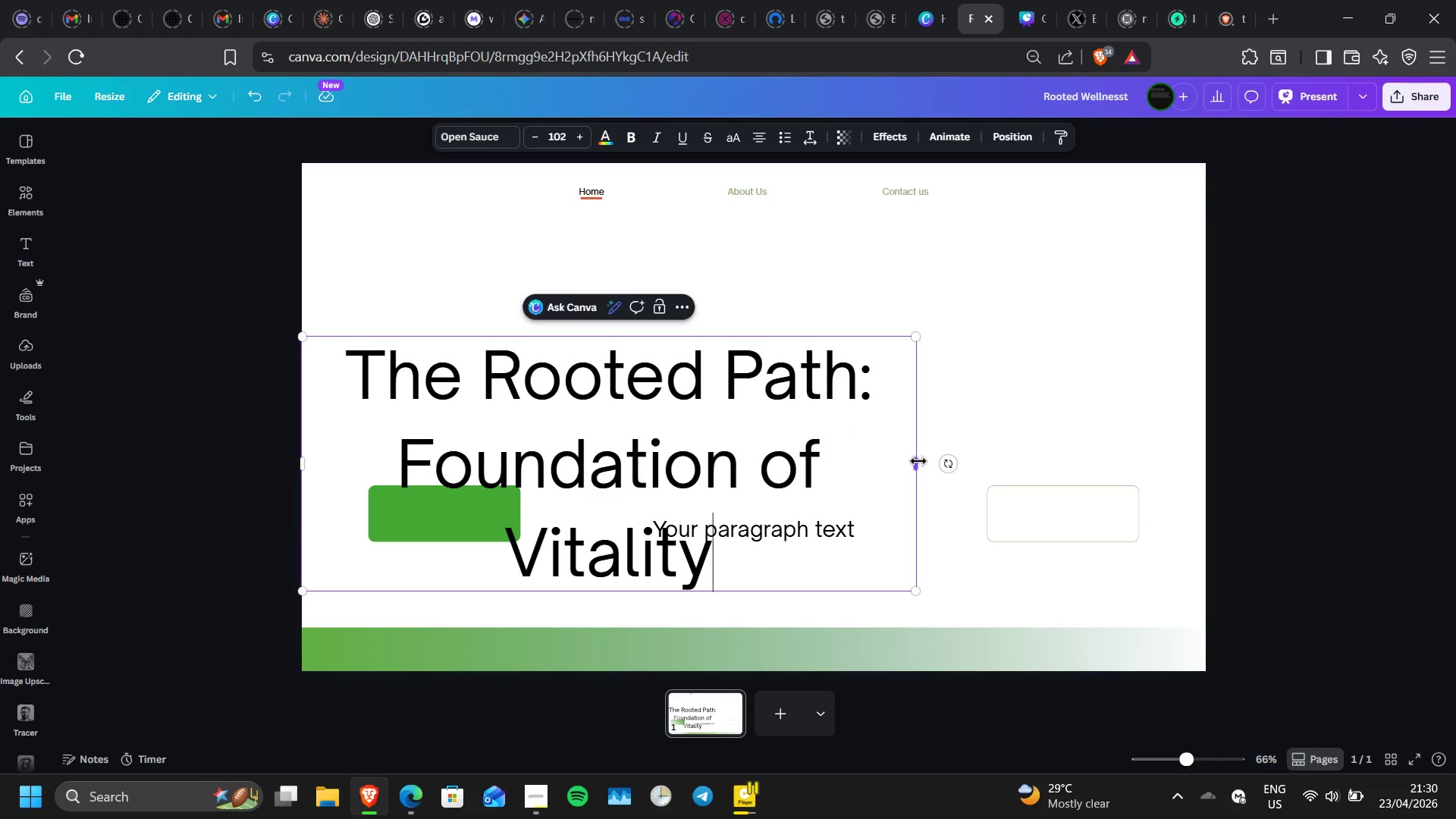 
left_click_drag(start_coordinate=[918, 461], to_coordinate=[1156, 428])
 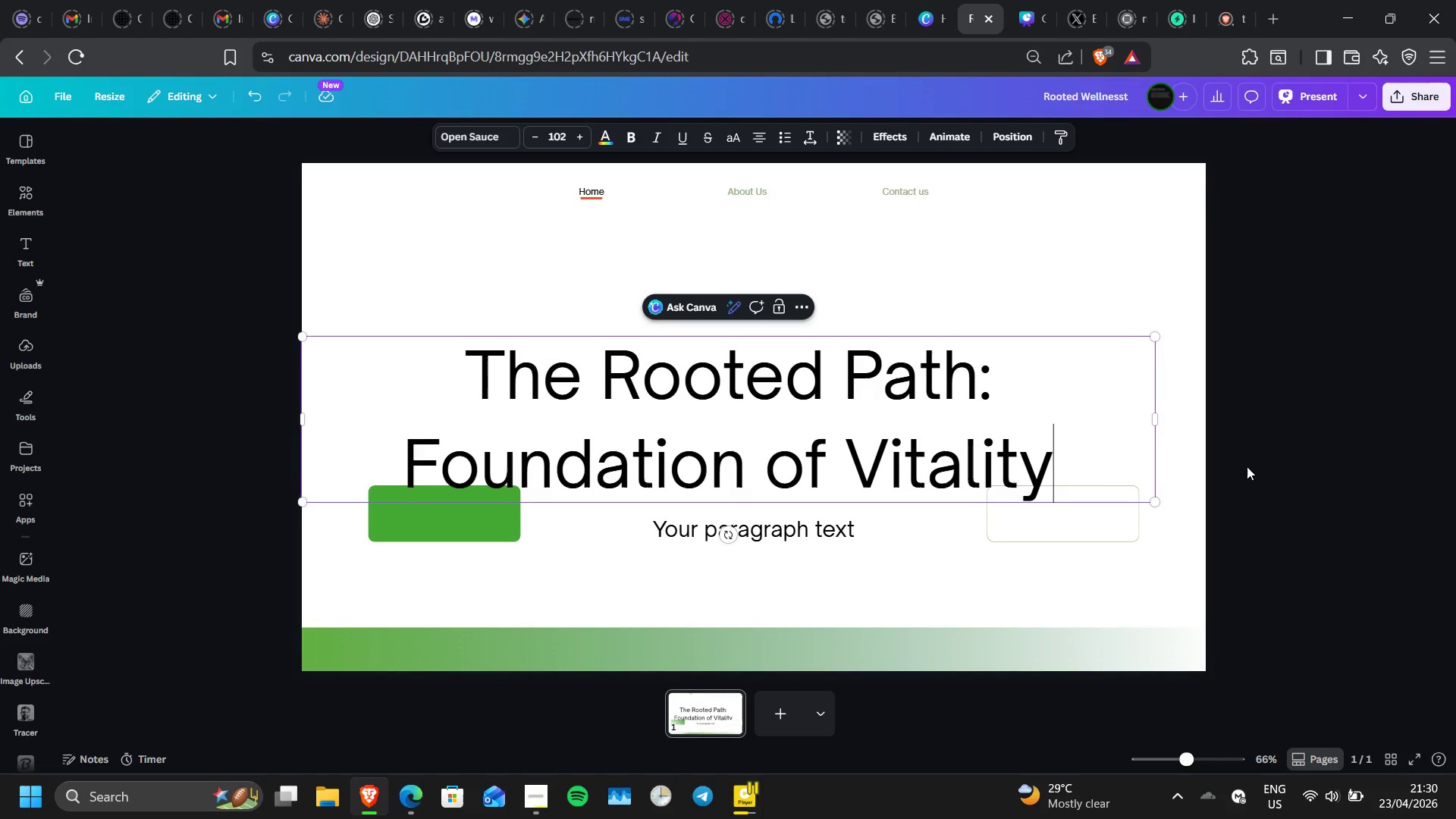 
left_click([1247, 466])
 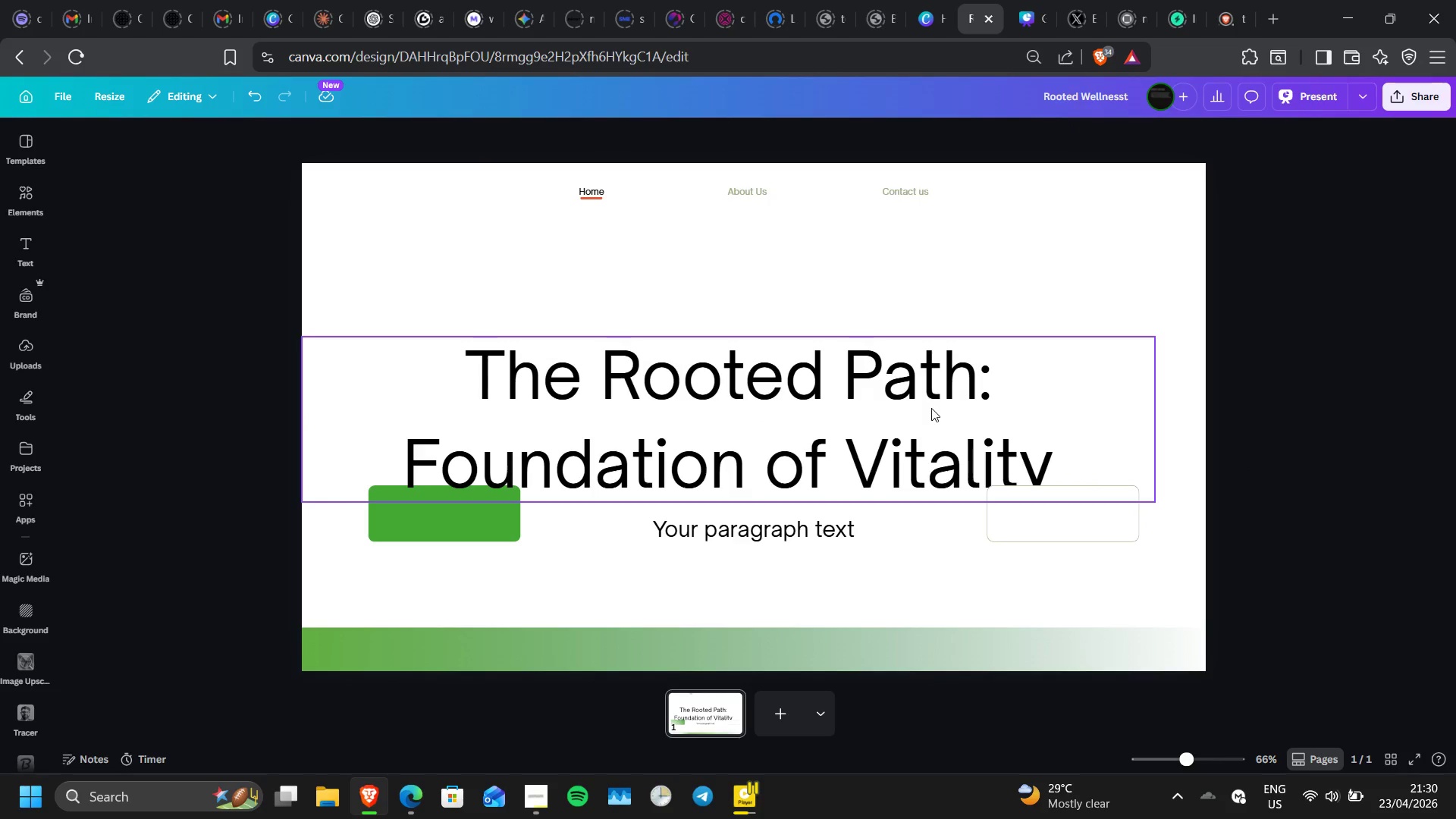 
left_click_drag(start_coordinate=[931, 408], to_coordinate=[933, 372])
 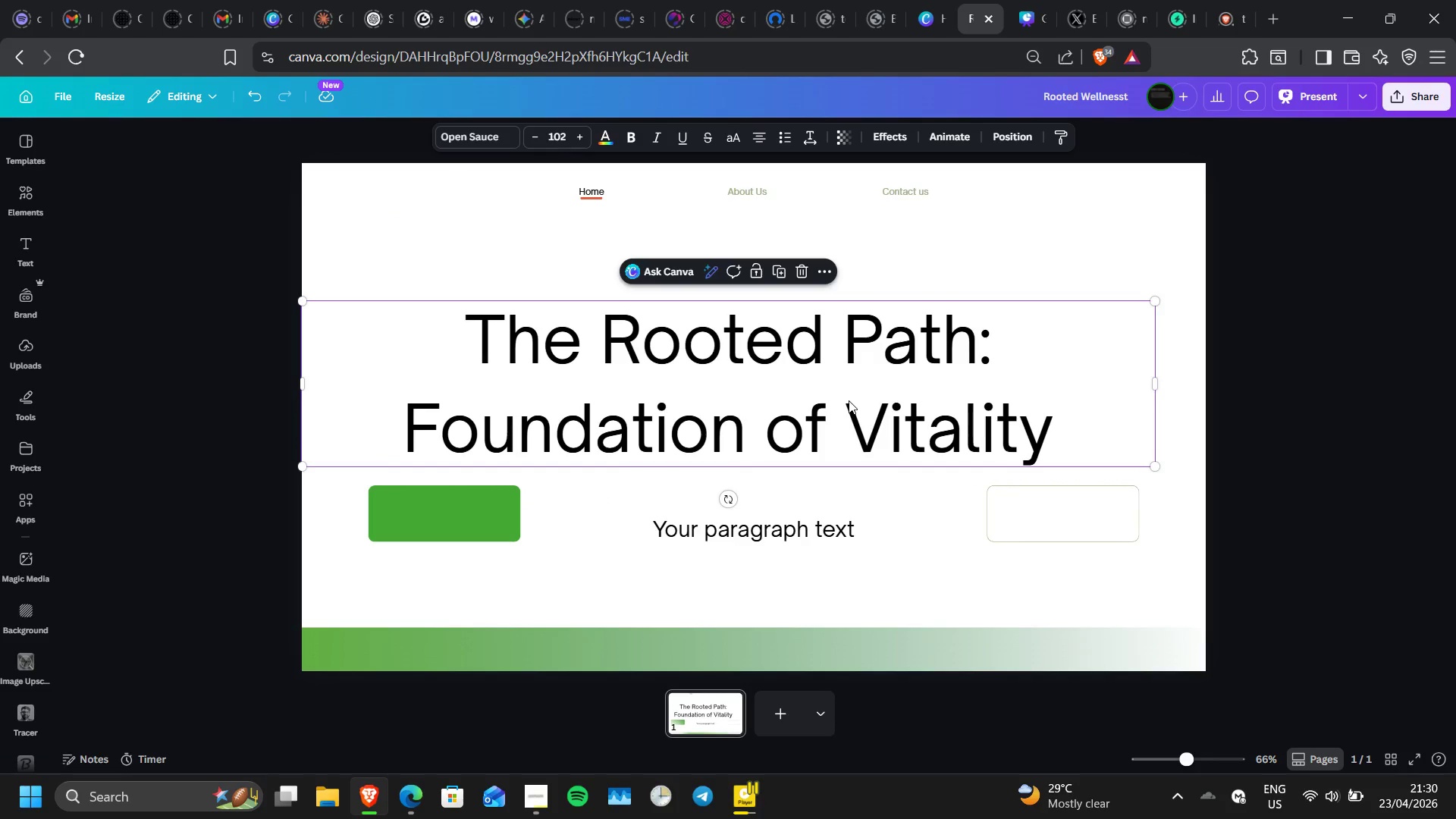 
left_click_drag(start_coordinate=[849, 400], to_coordinate=[866, 401])
 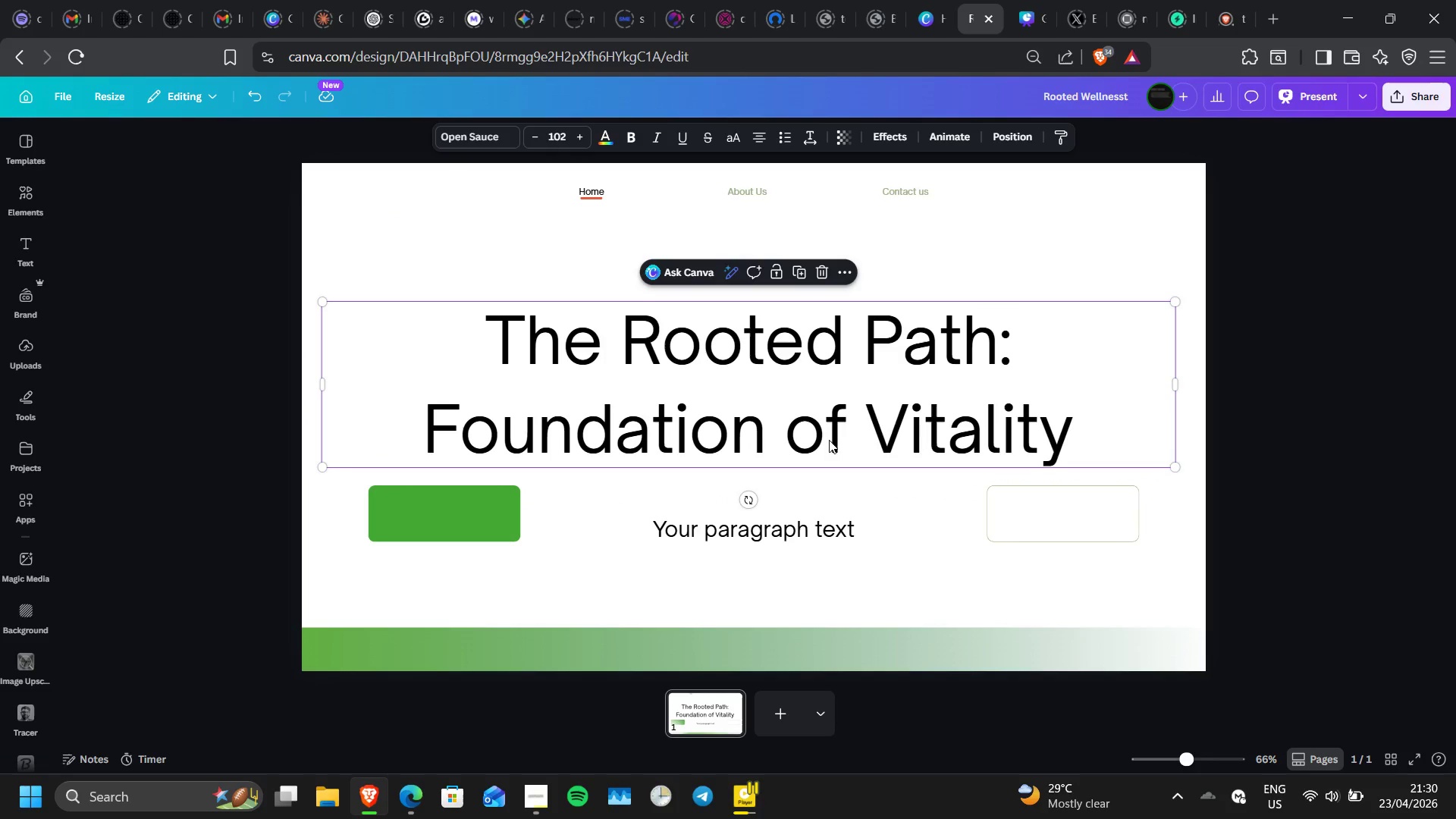 
left_click([625, 642])
 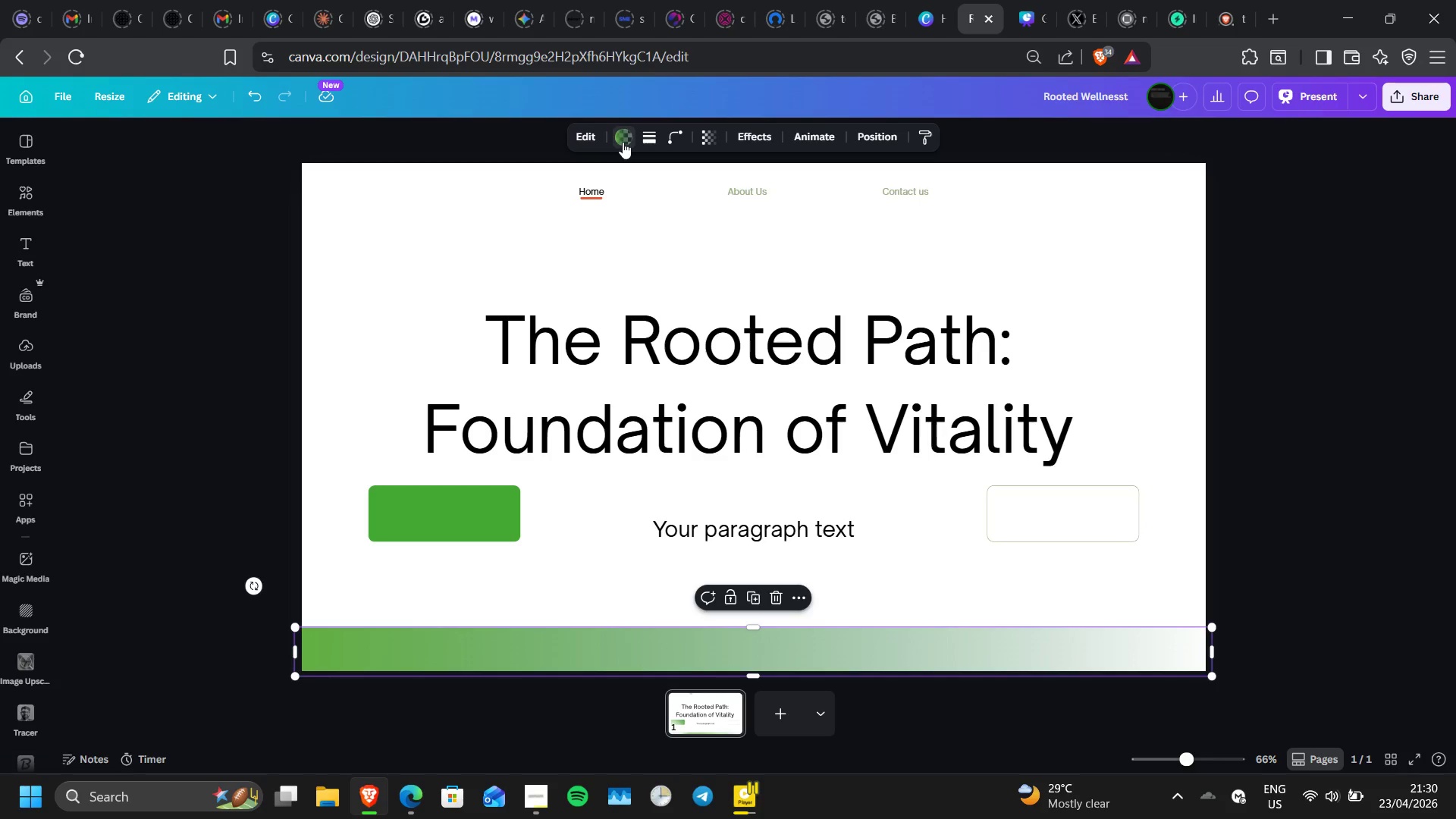 
left_click([623, 142])
 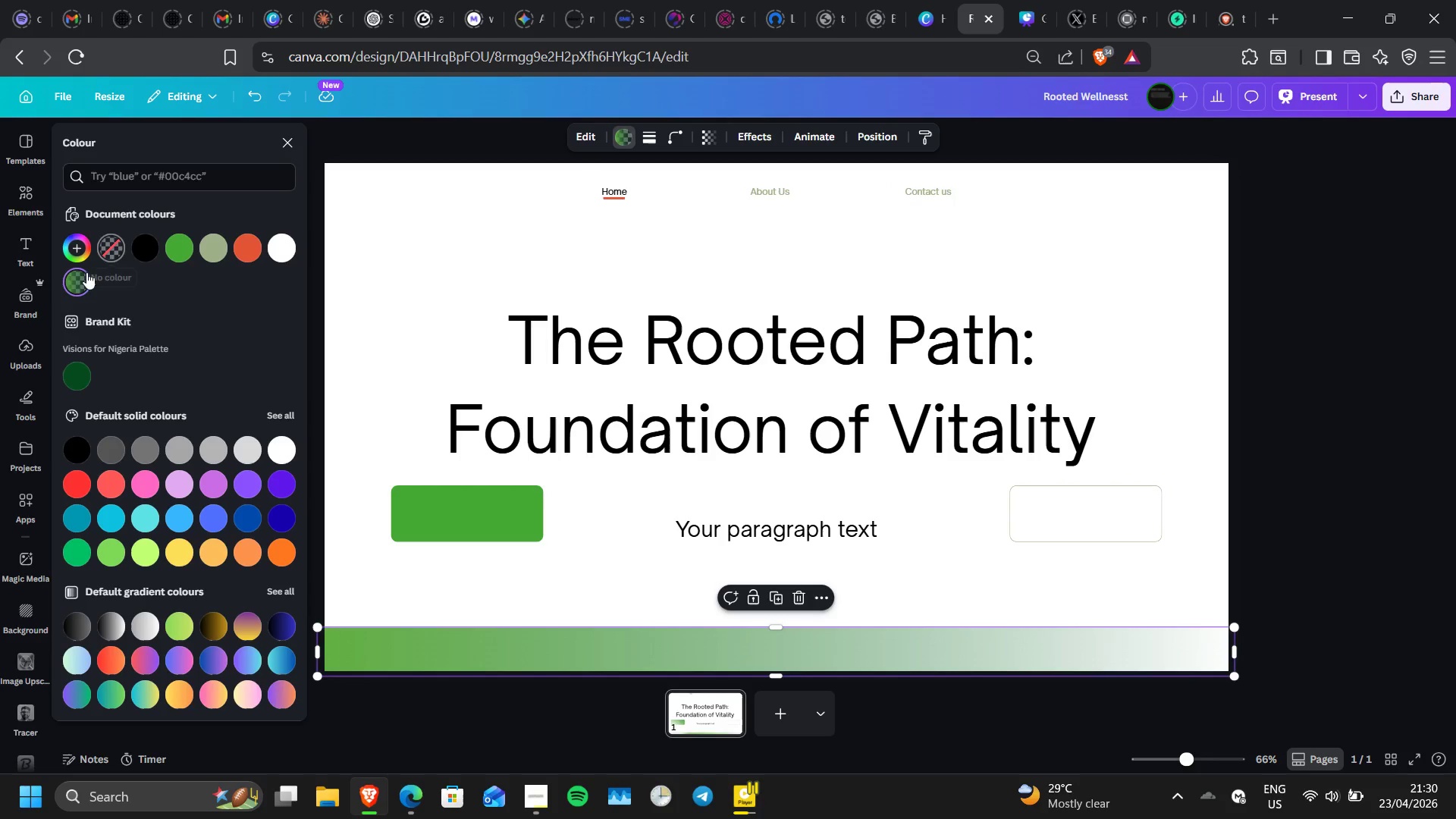 
left_click([79, 280])
 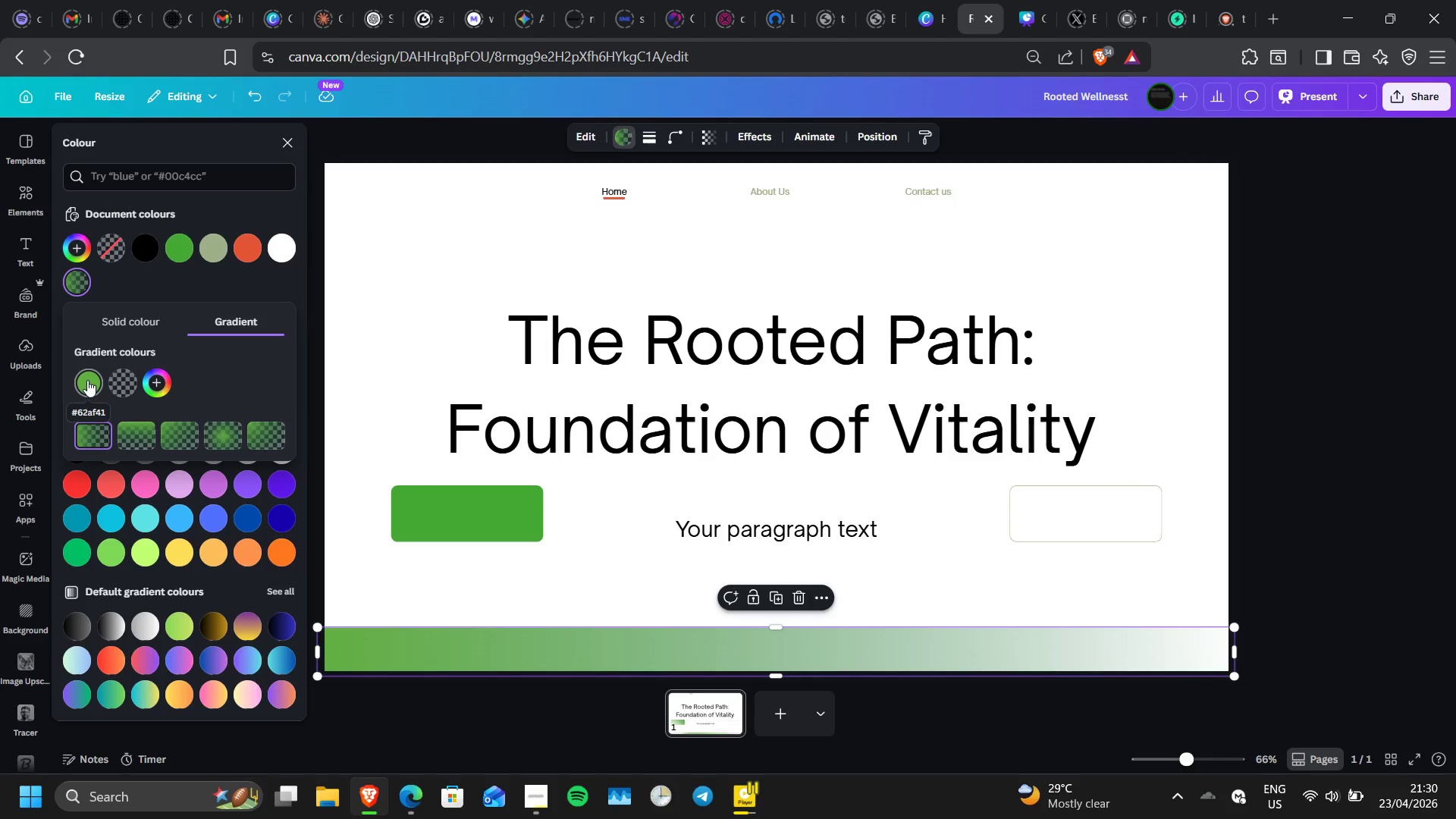 
left_click([87, 380])
 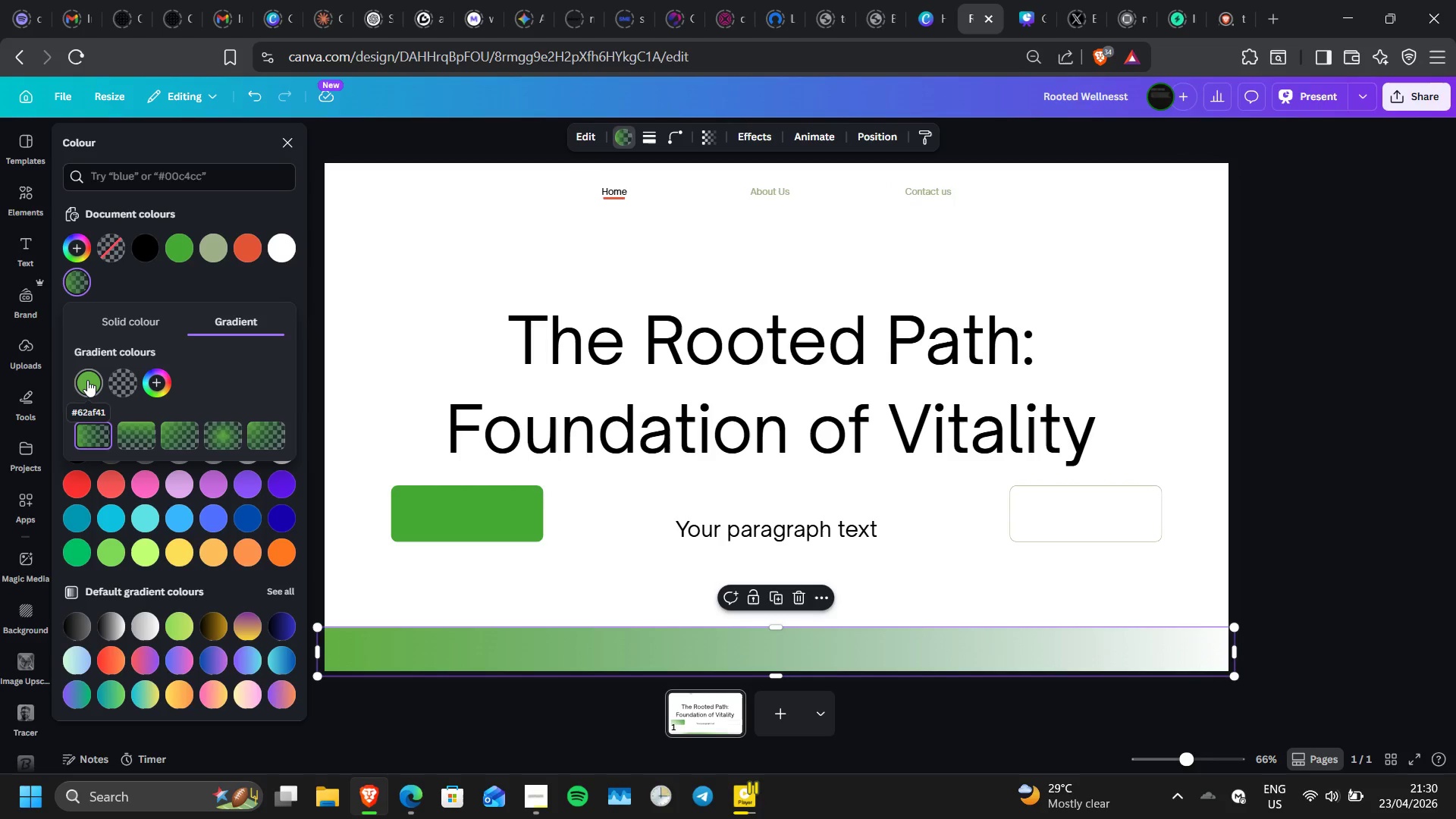 
left_click([87, 380])
 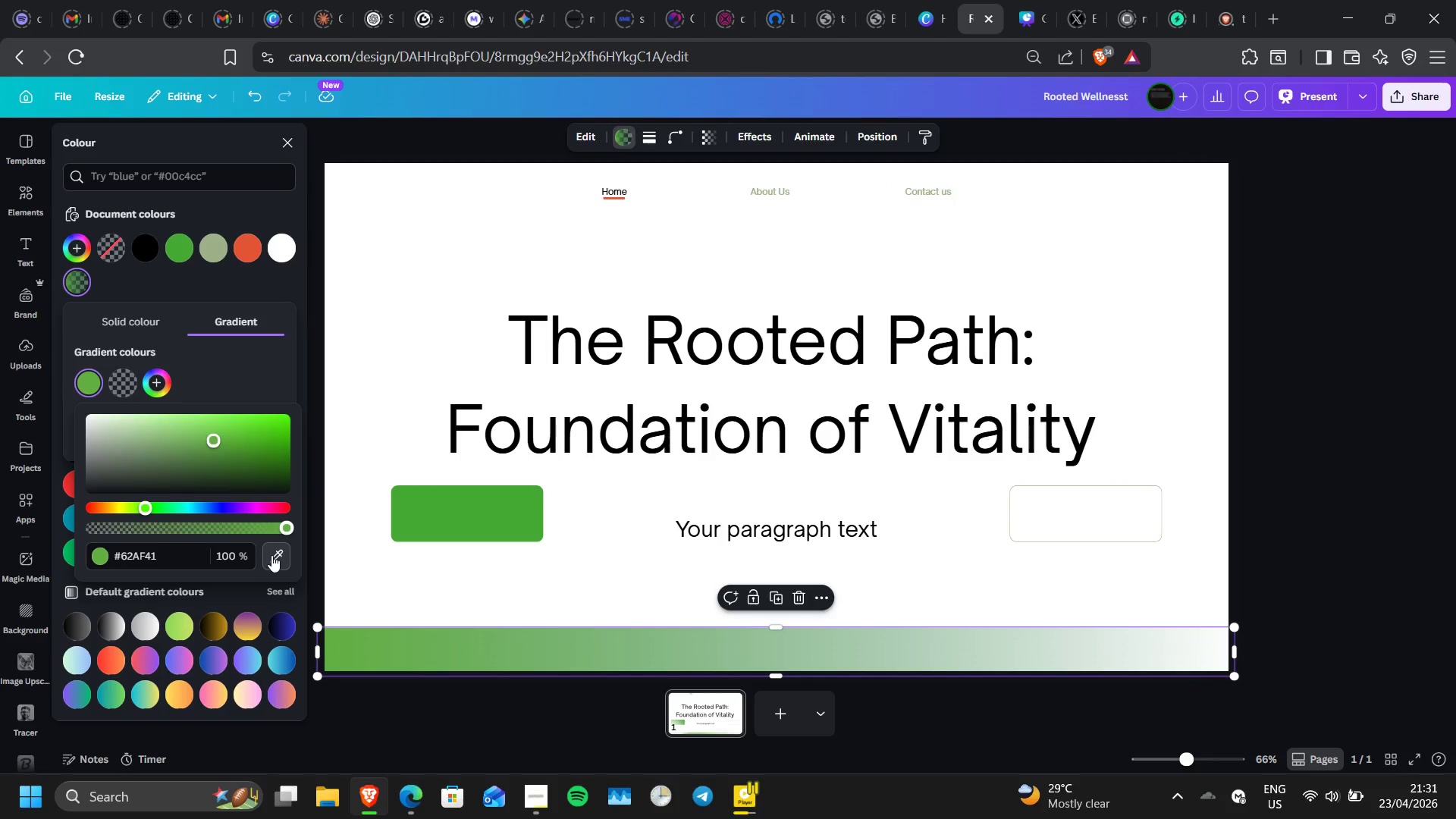 
left_click([271, 555])
 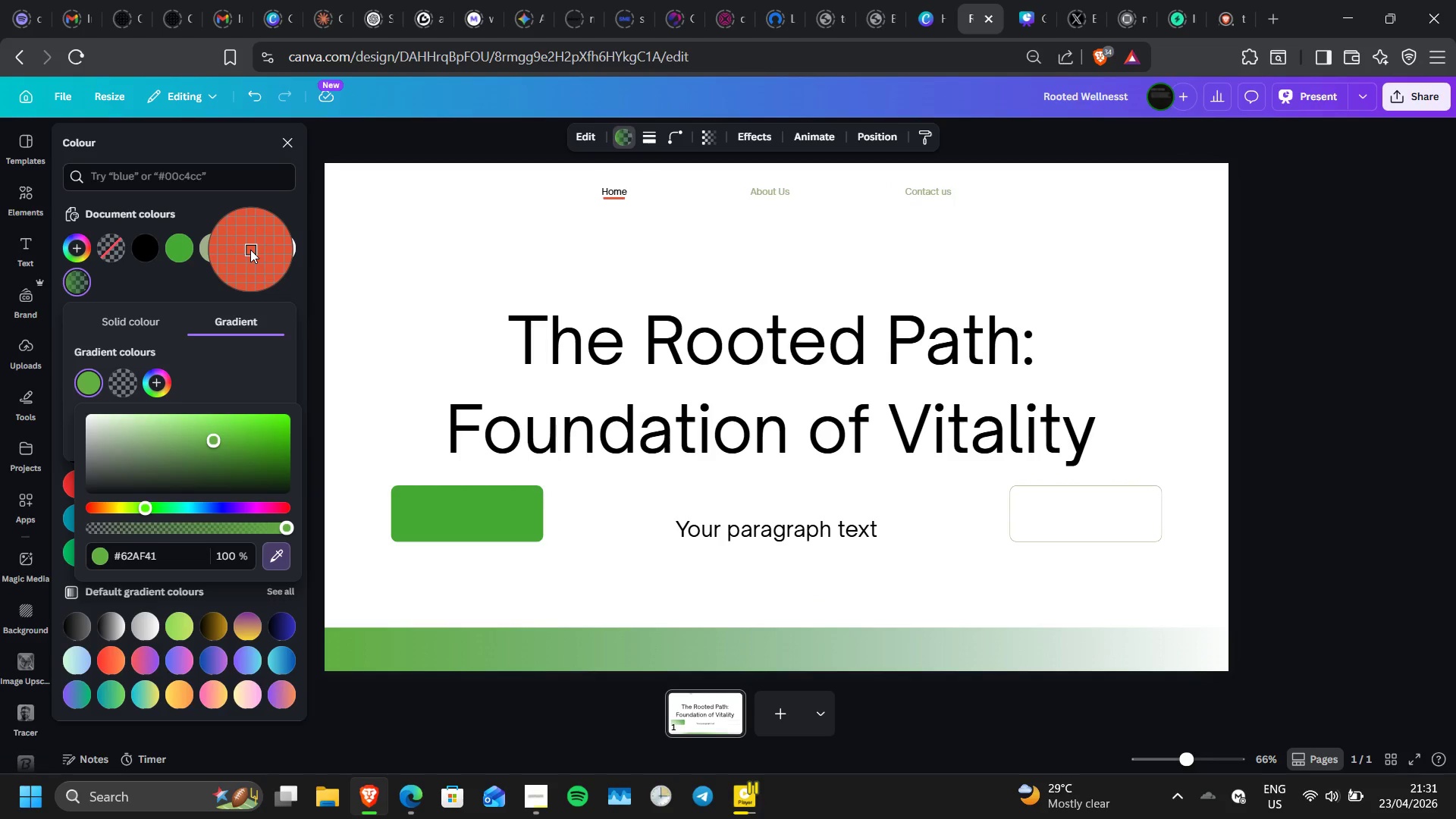 
left_click([250, 249])
 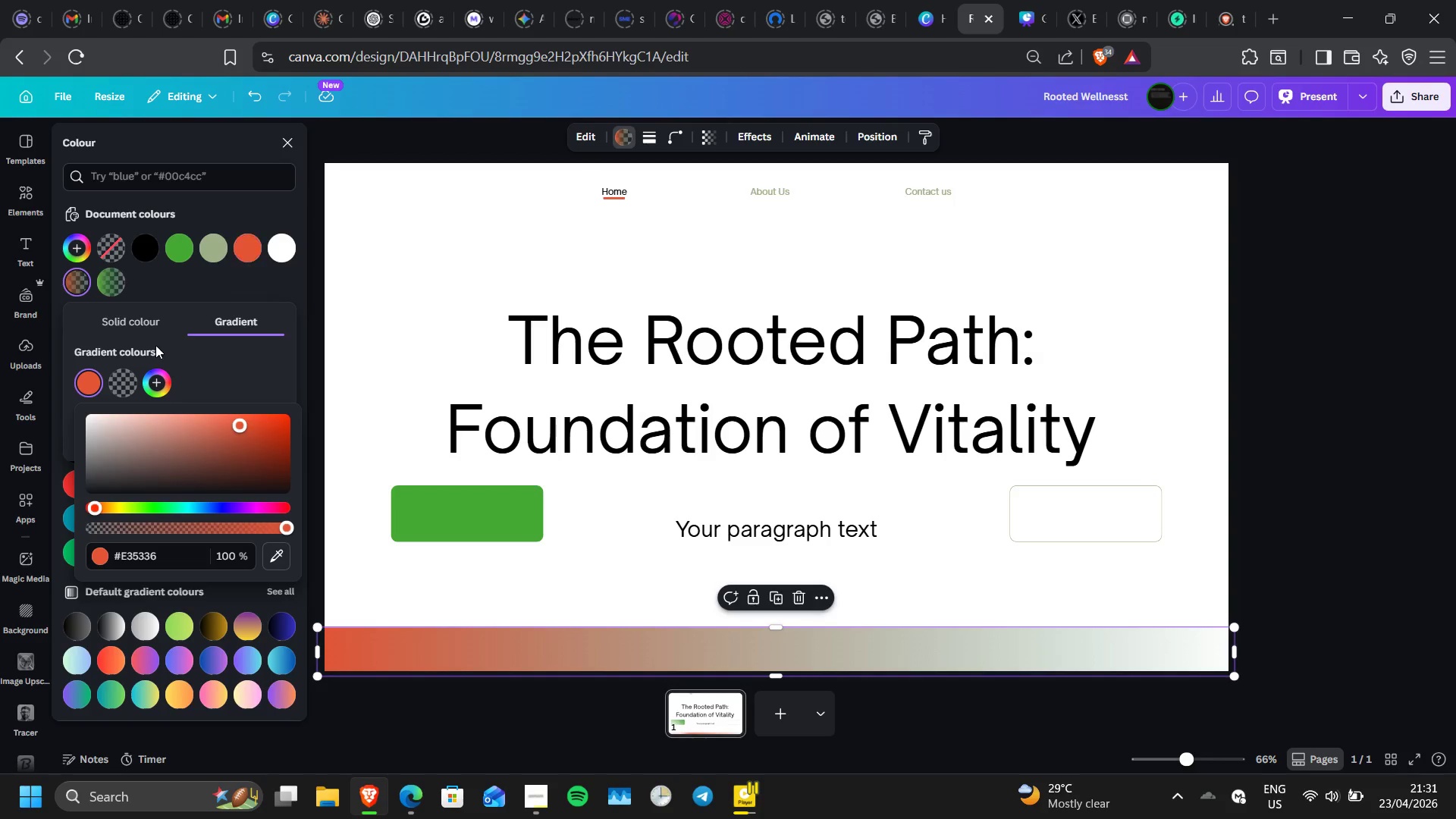 
left_click([120, 377])
 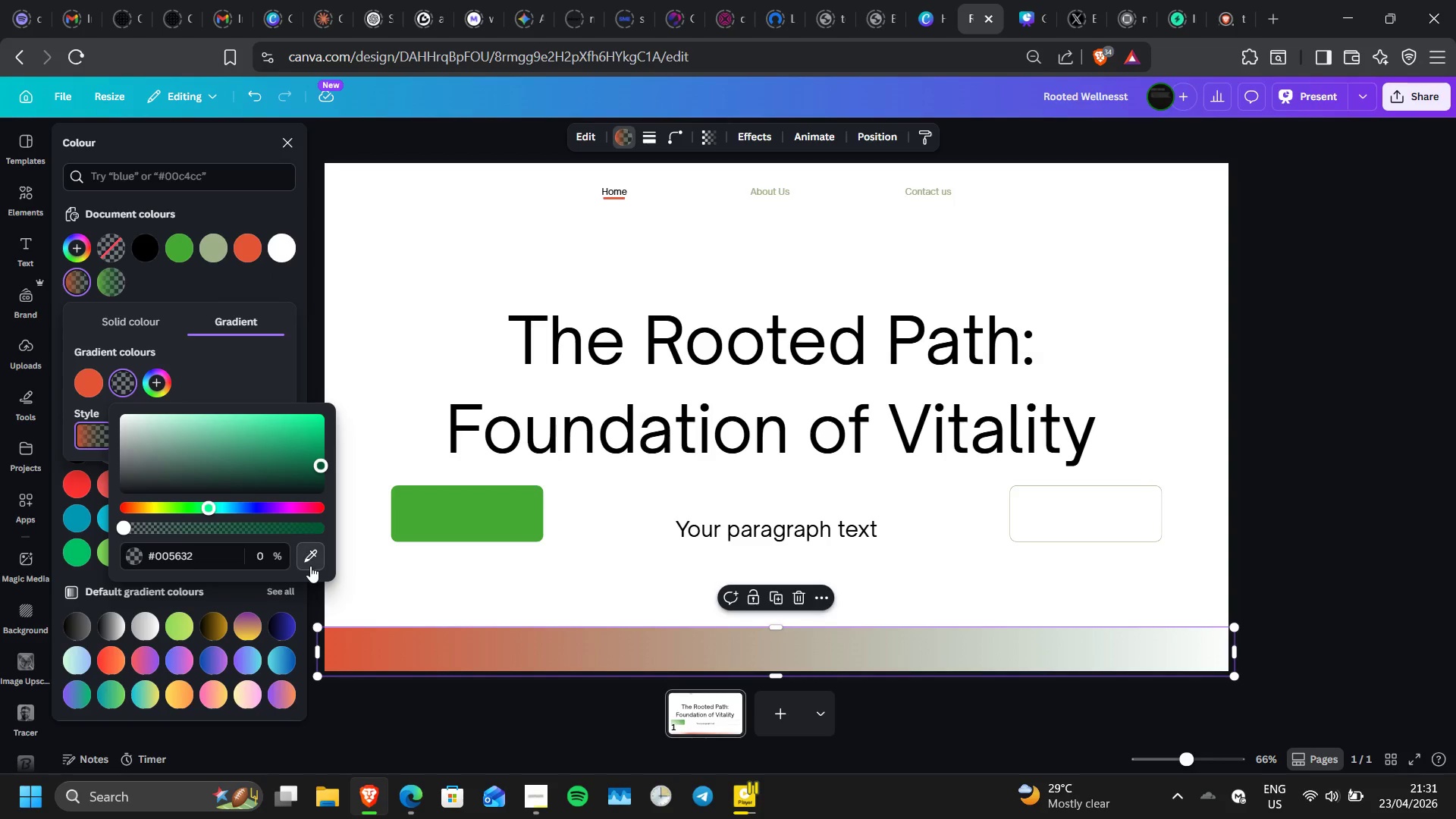 
left_click([315, 550])
 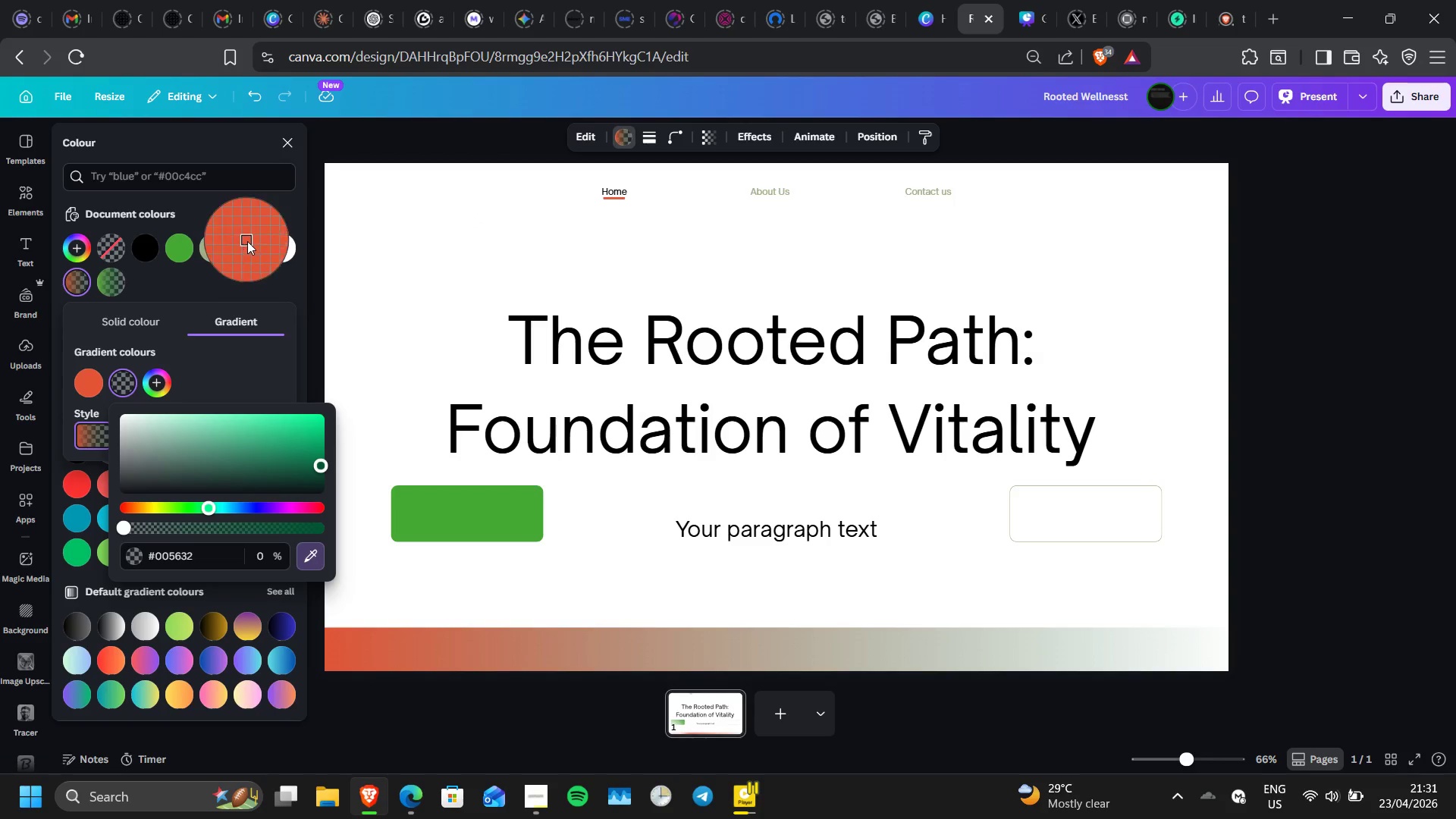 
left_click([247, 241])
 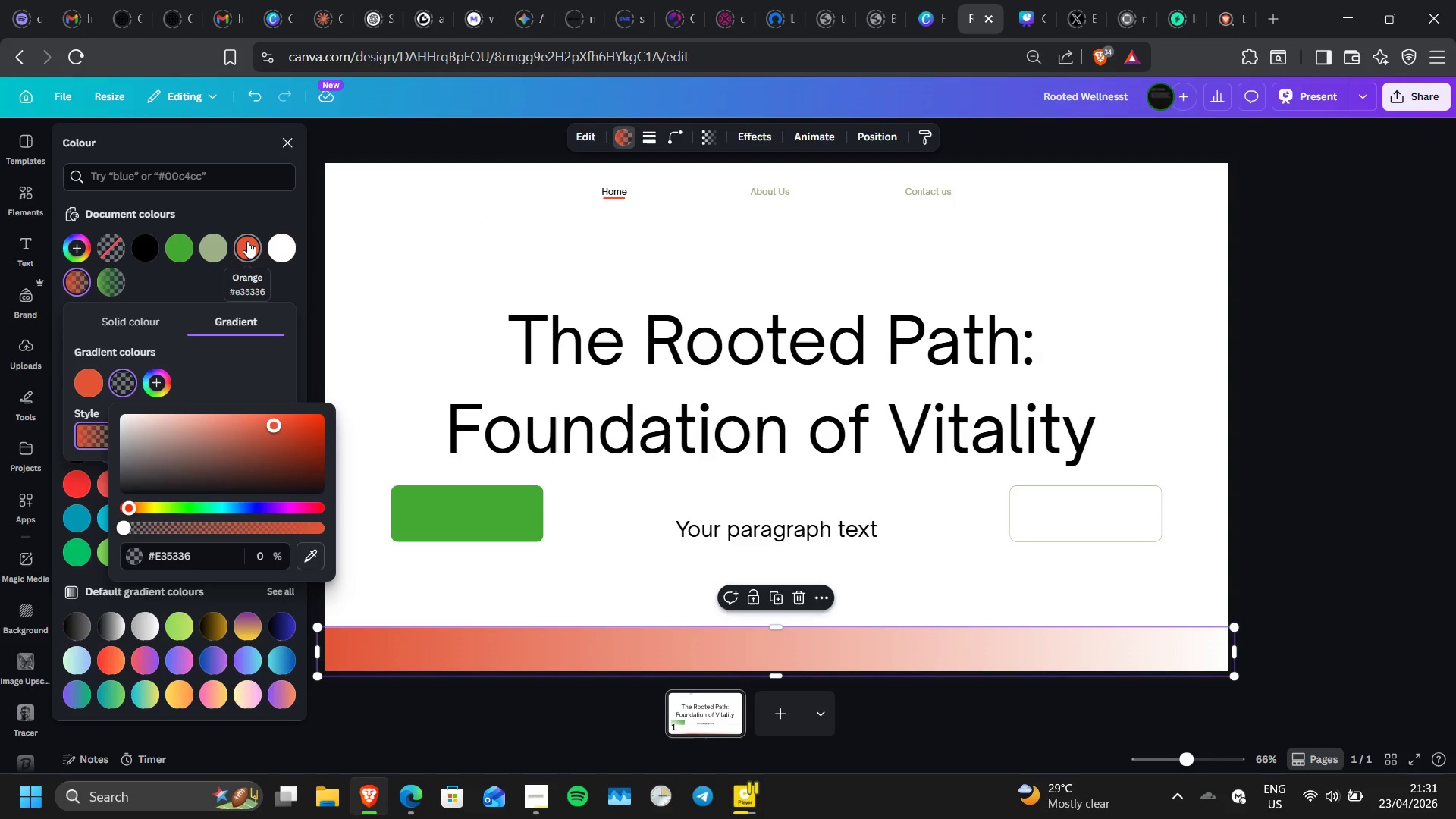 
hold_key(key=ControlLeft, duration=1.5)
 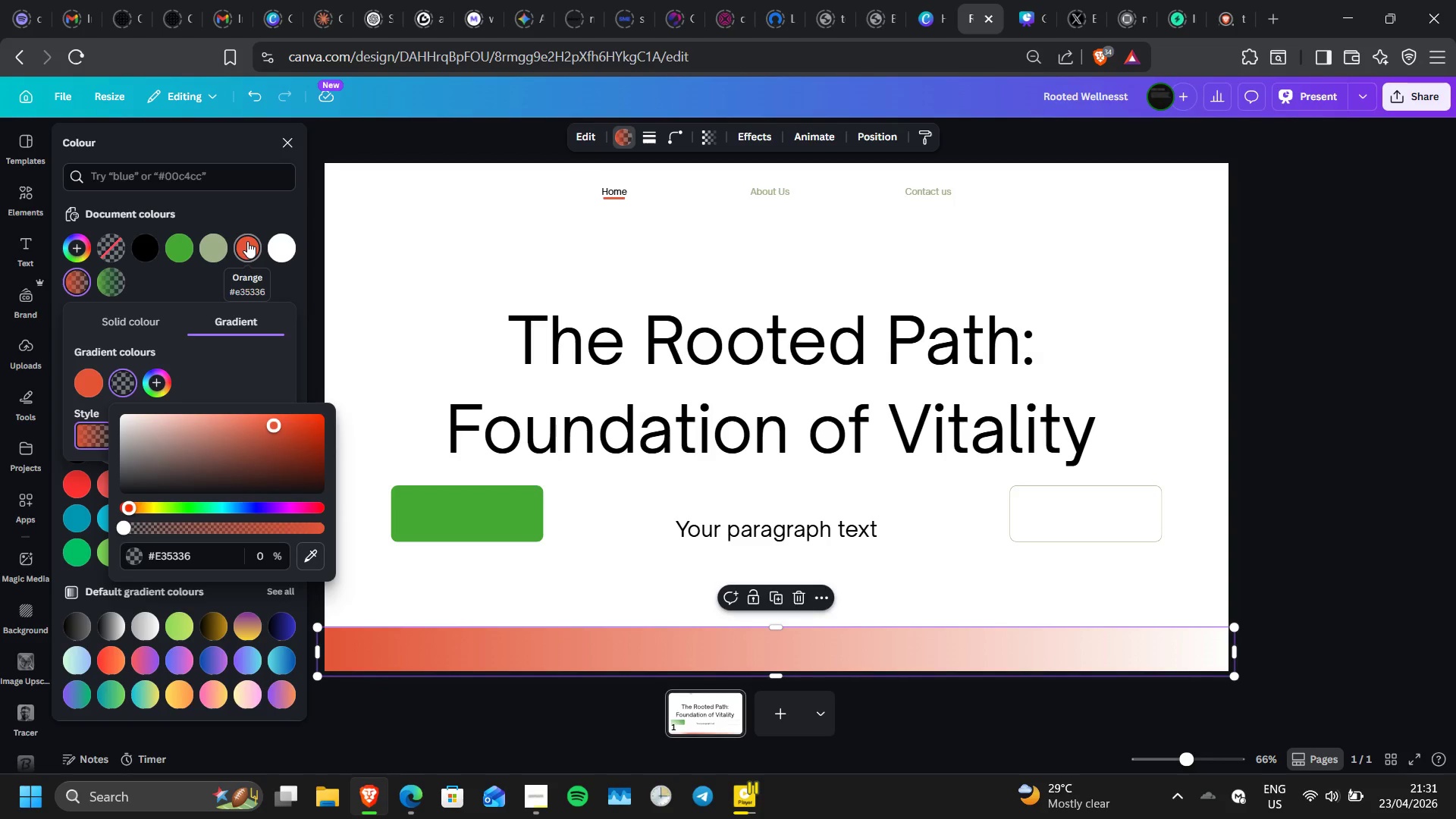 
key(Control+Z)
 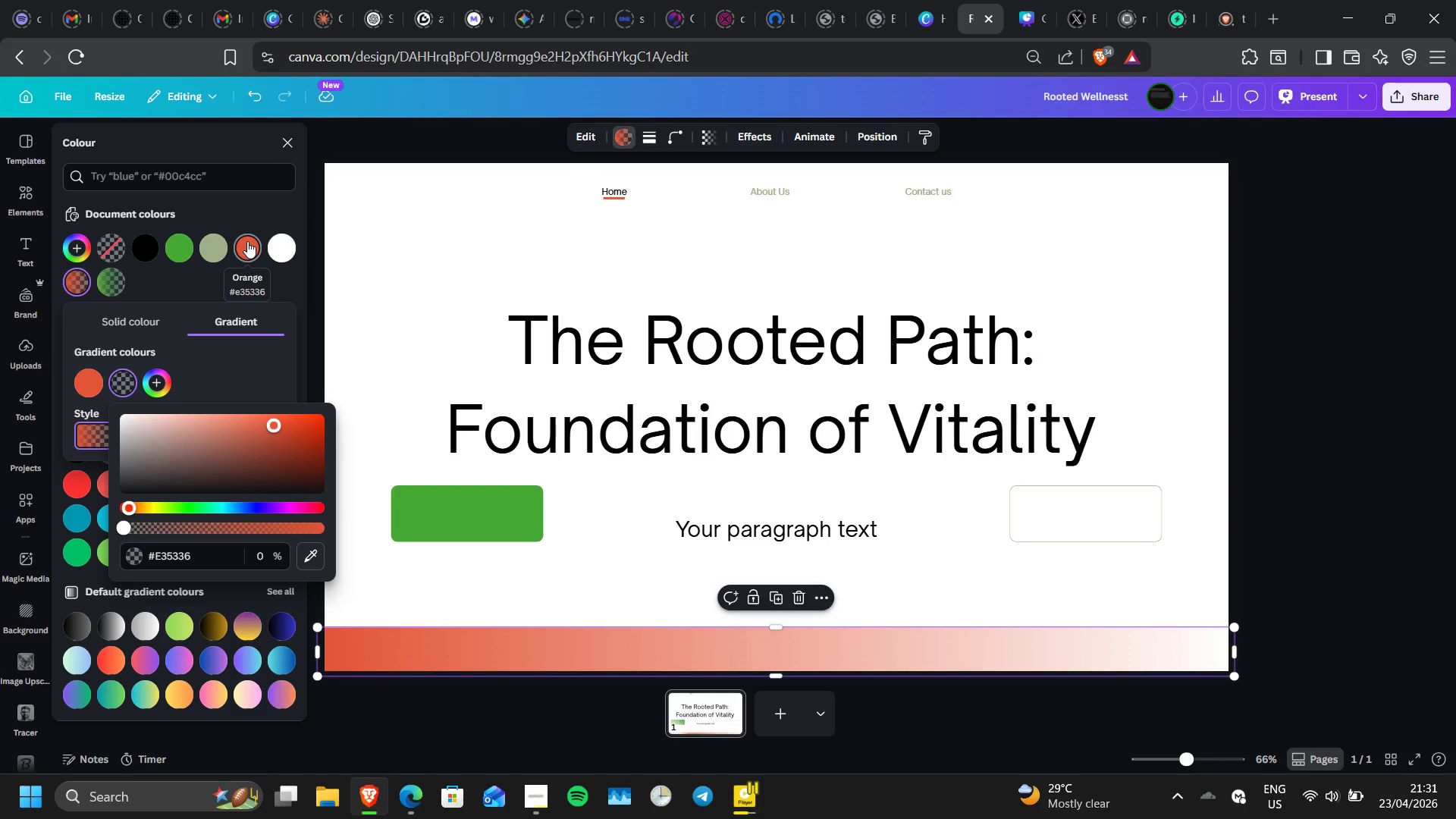 
key(Control+Z)
 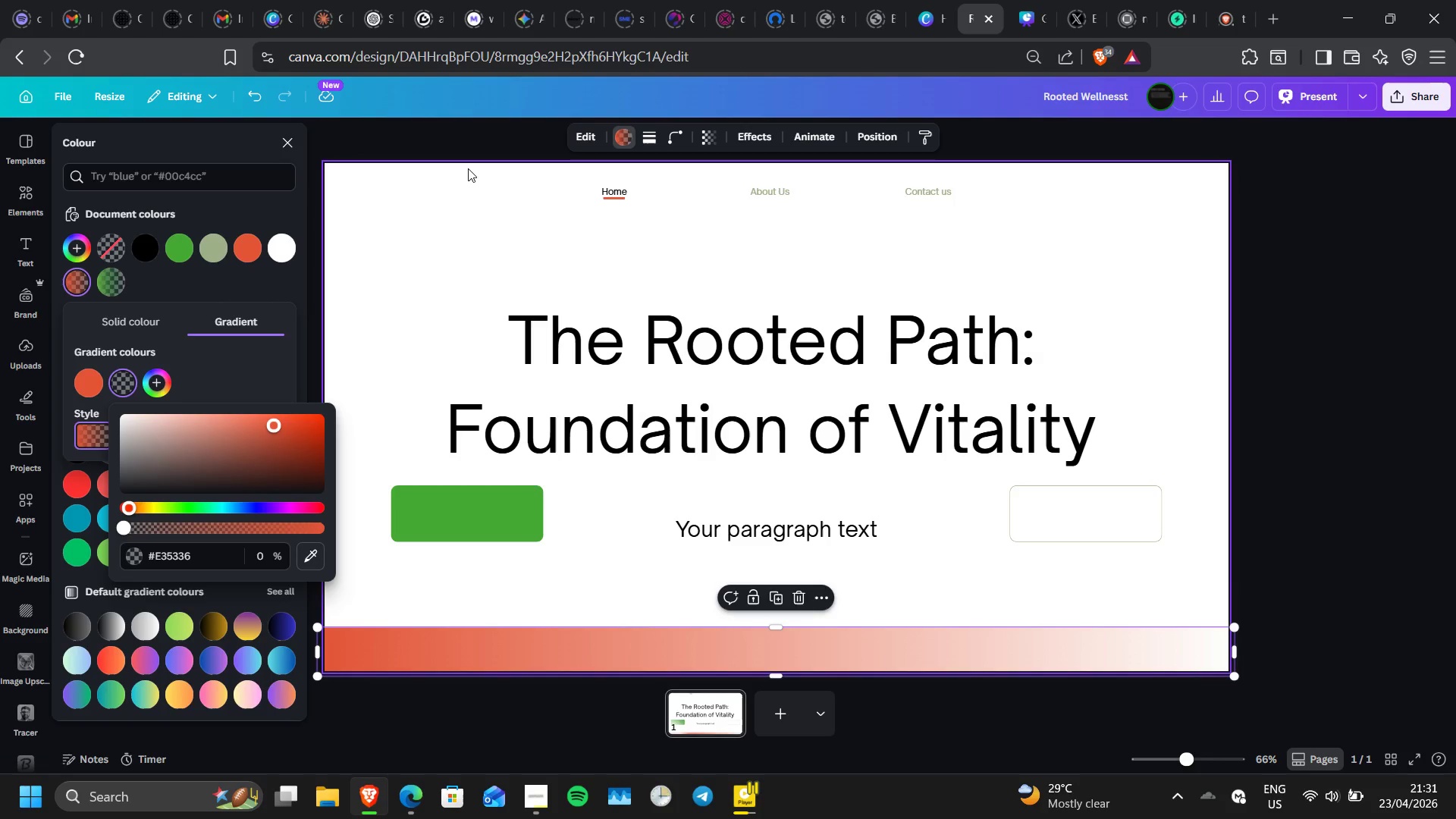 
left_click([468, 168])
 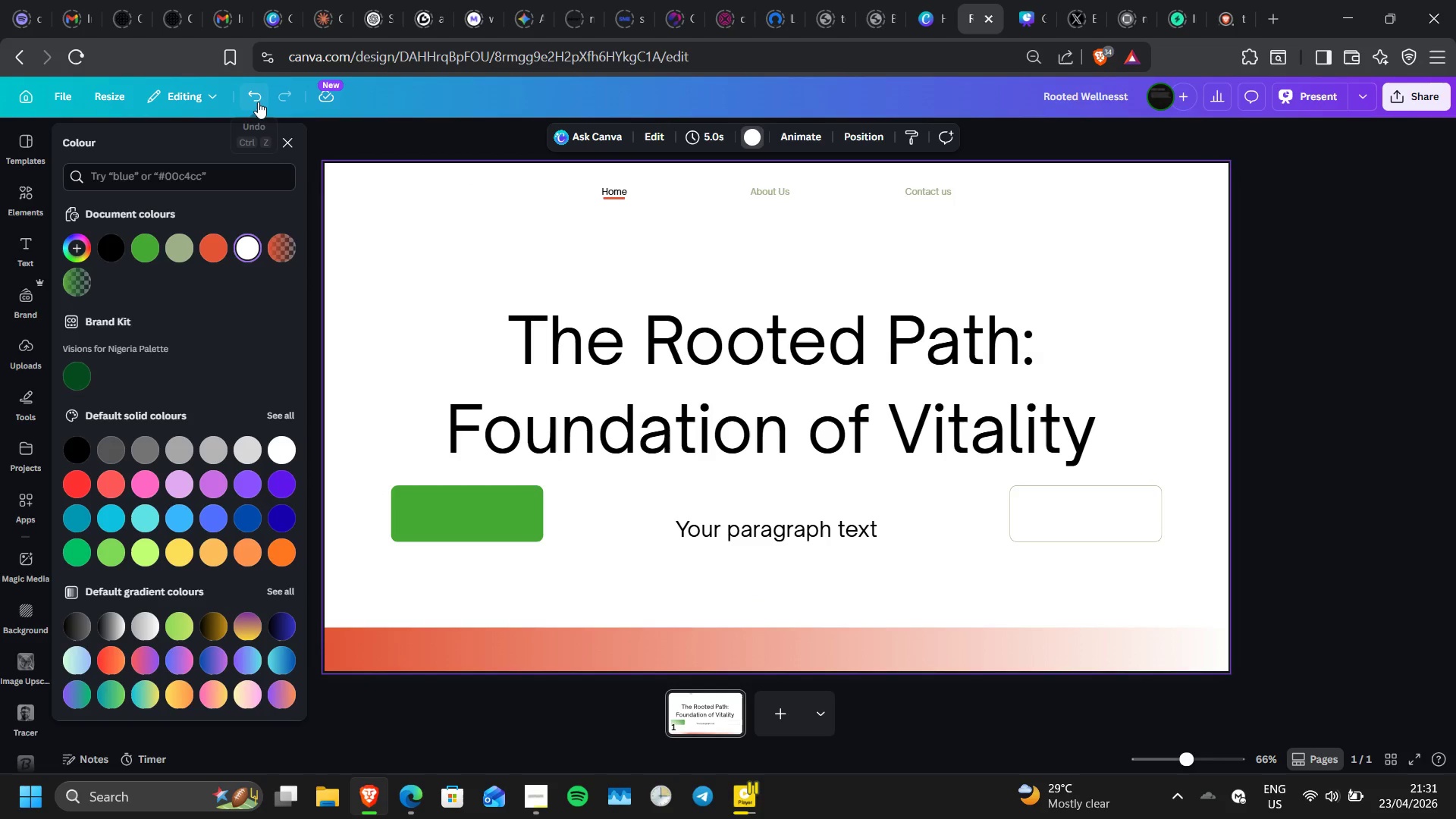 
left_click([258, 102])
 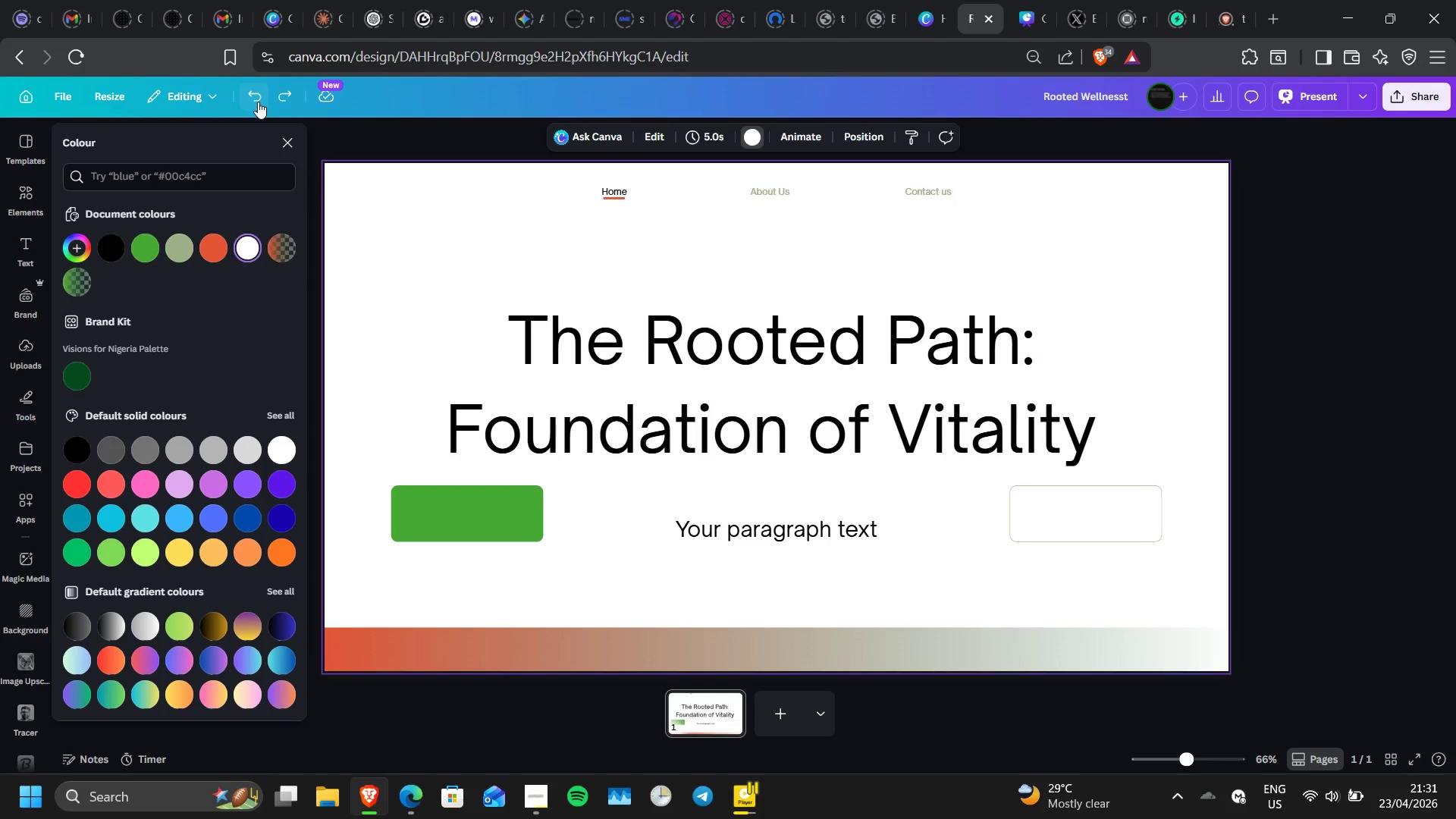 
left_click([258, 102])
 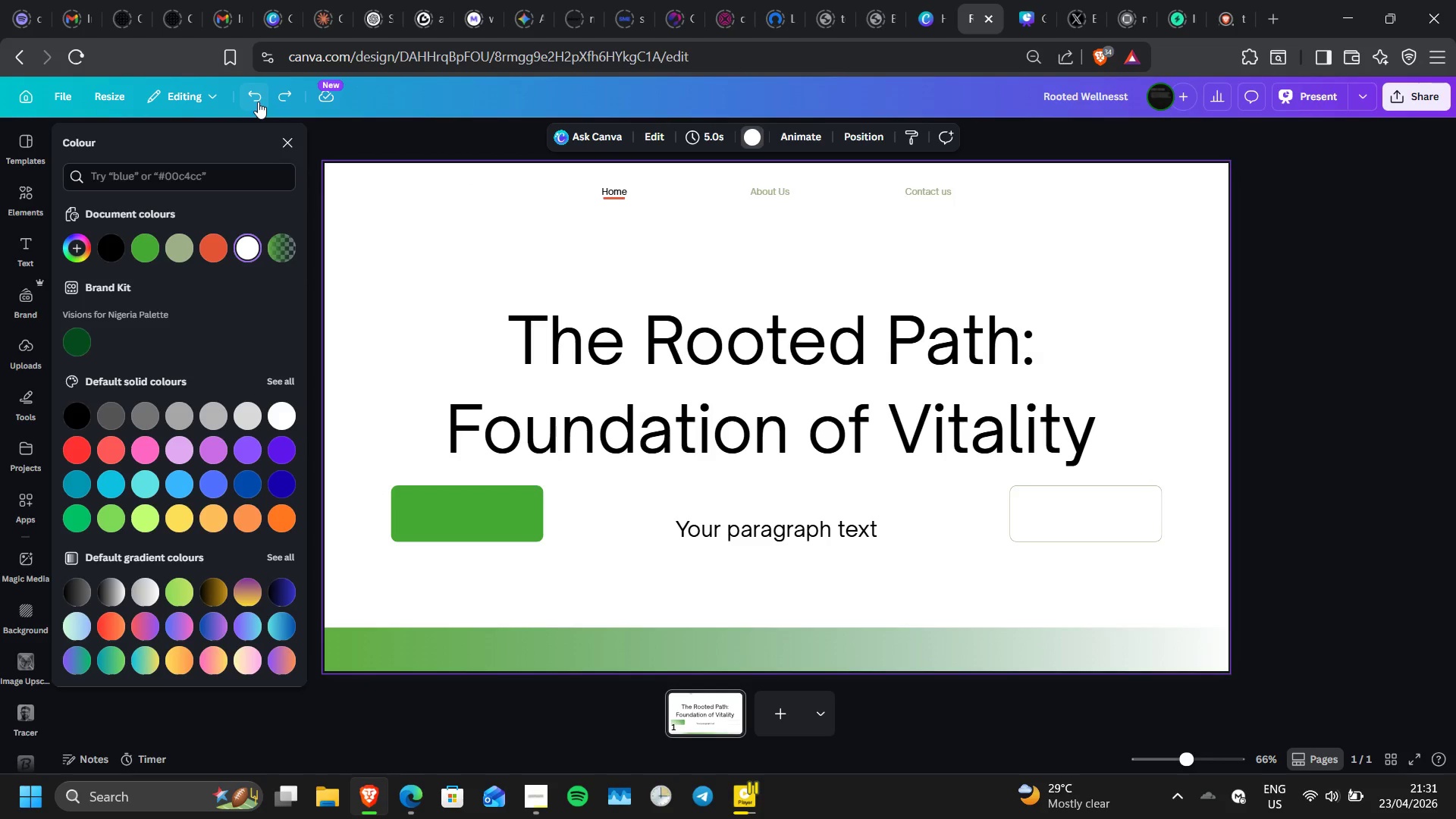 
left_click([258, 102])
 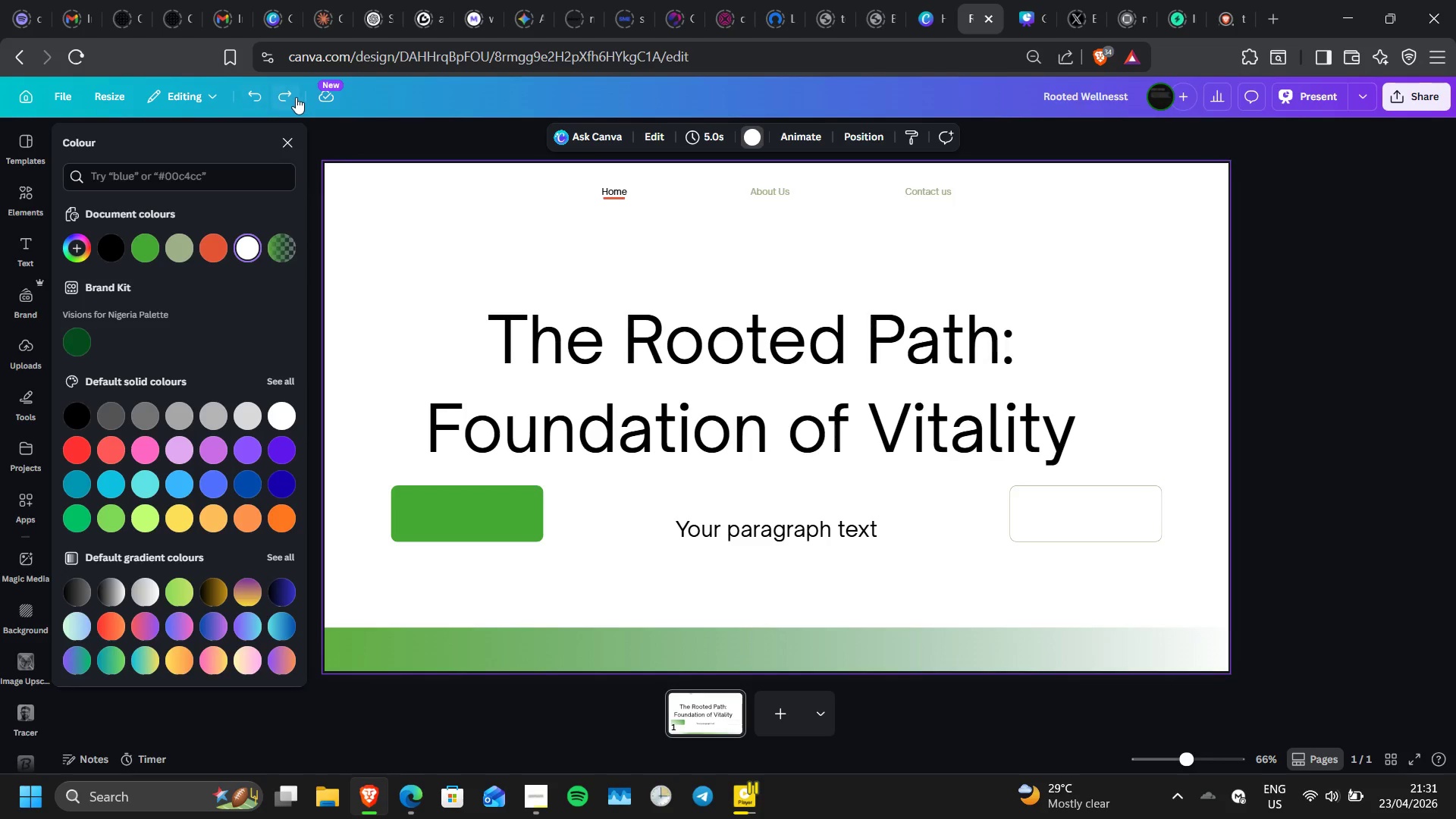 
left_click([298, 96])
 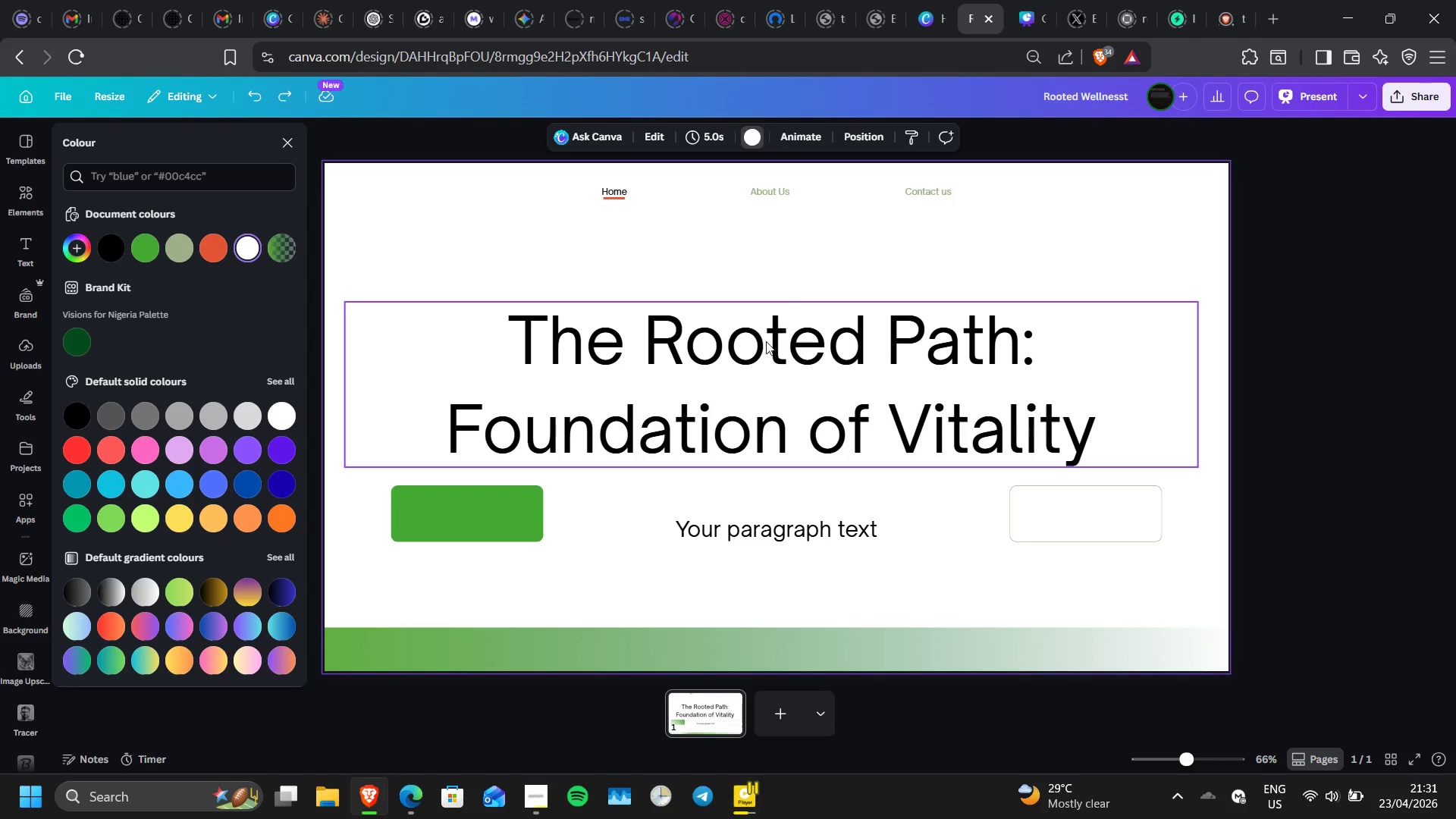 
left_click([763, 344])
 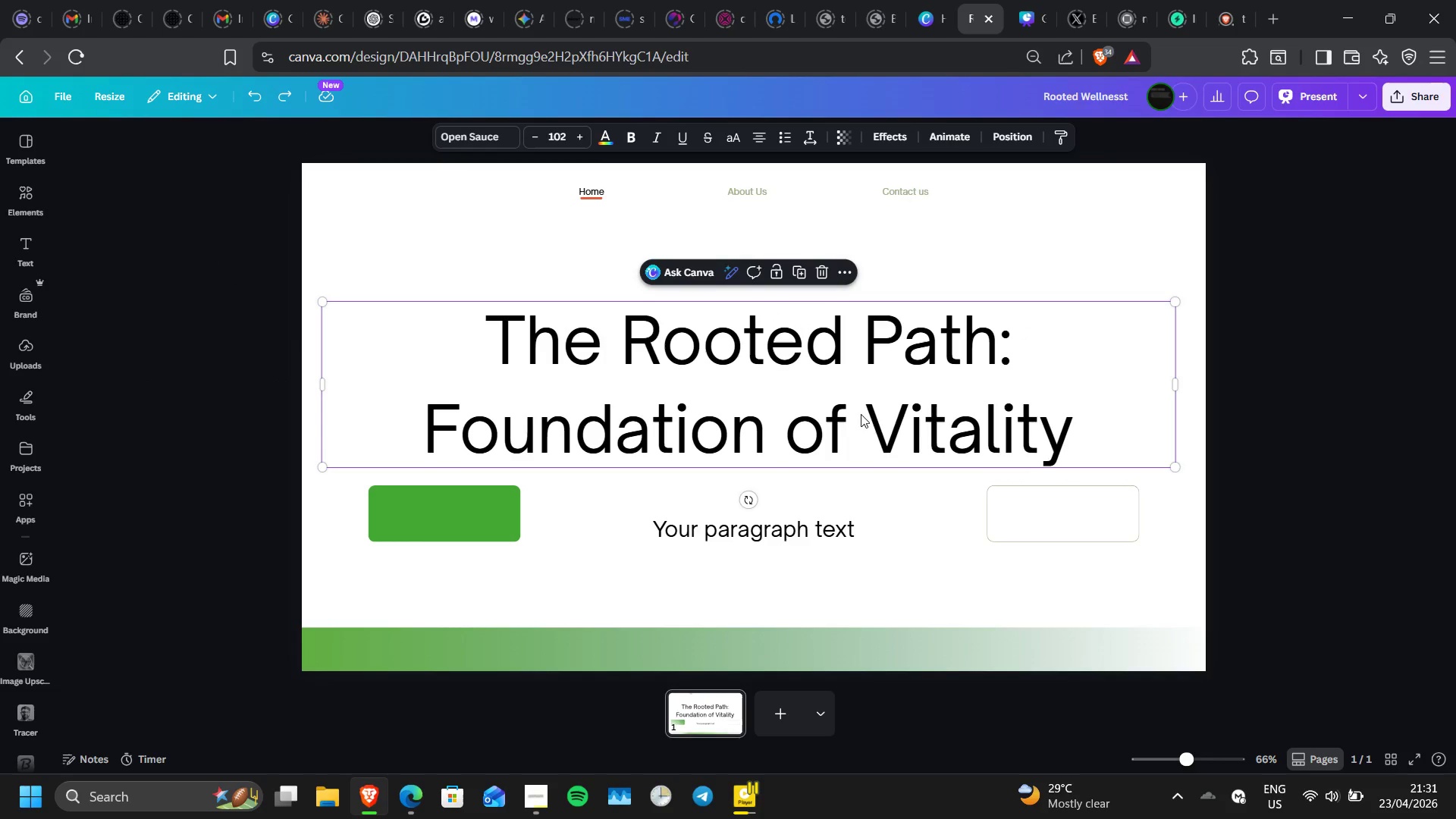 
left_click([861, 416])
 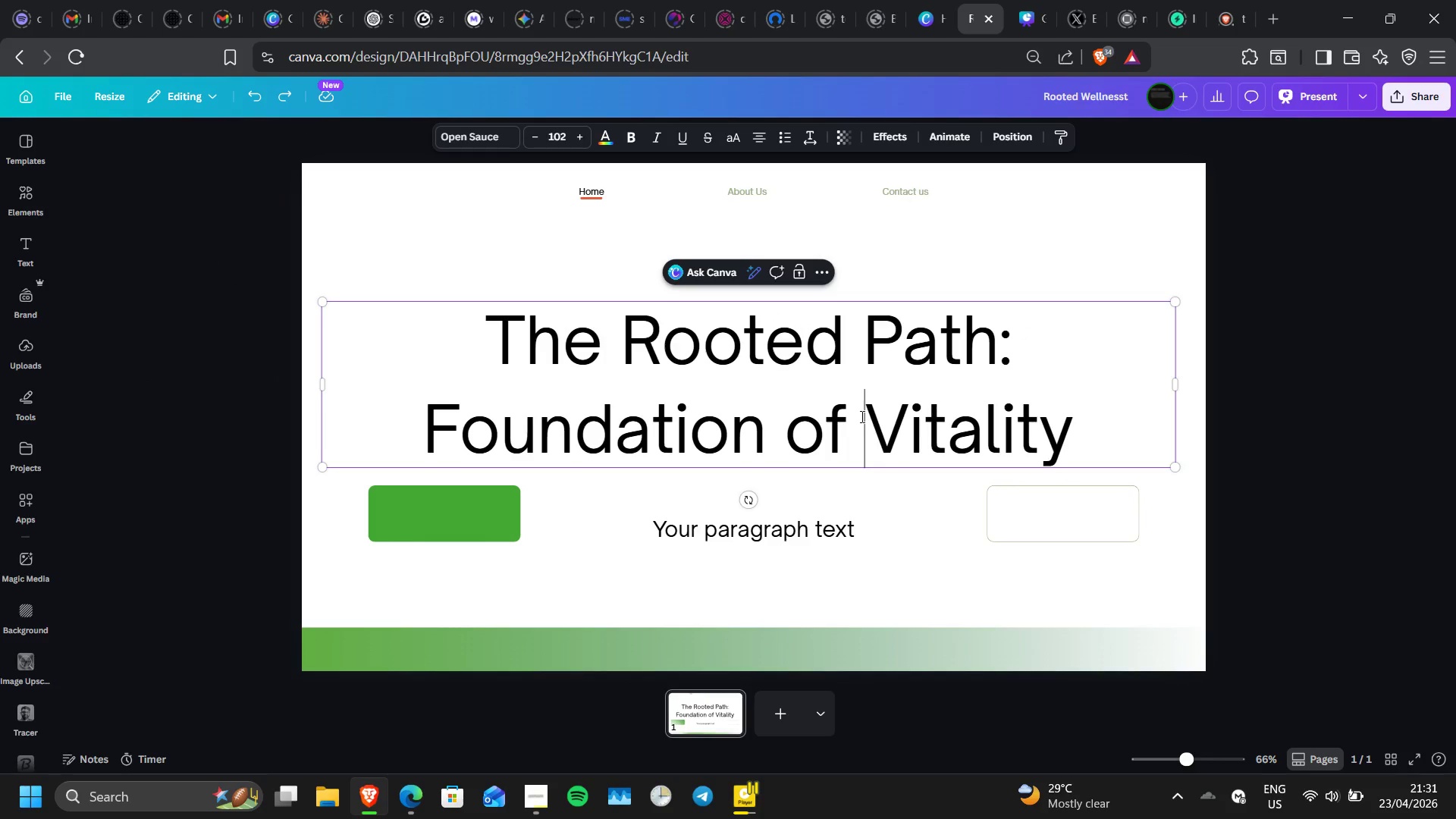 
double_click([861, 416])
 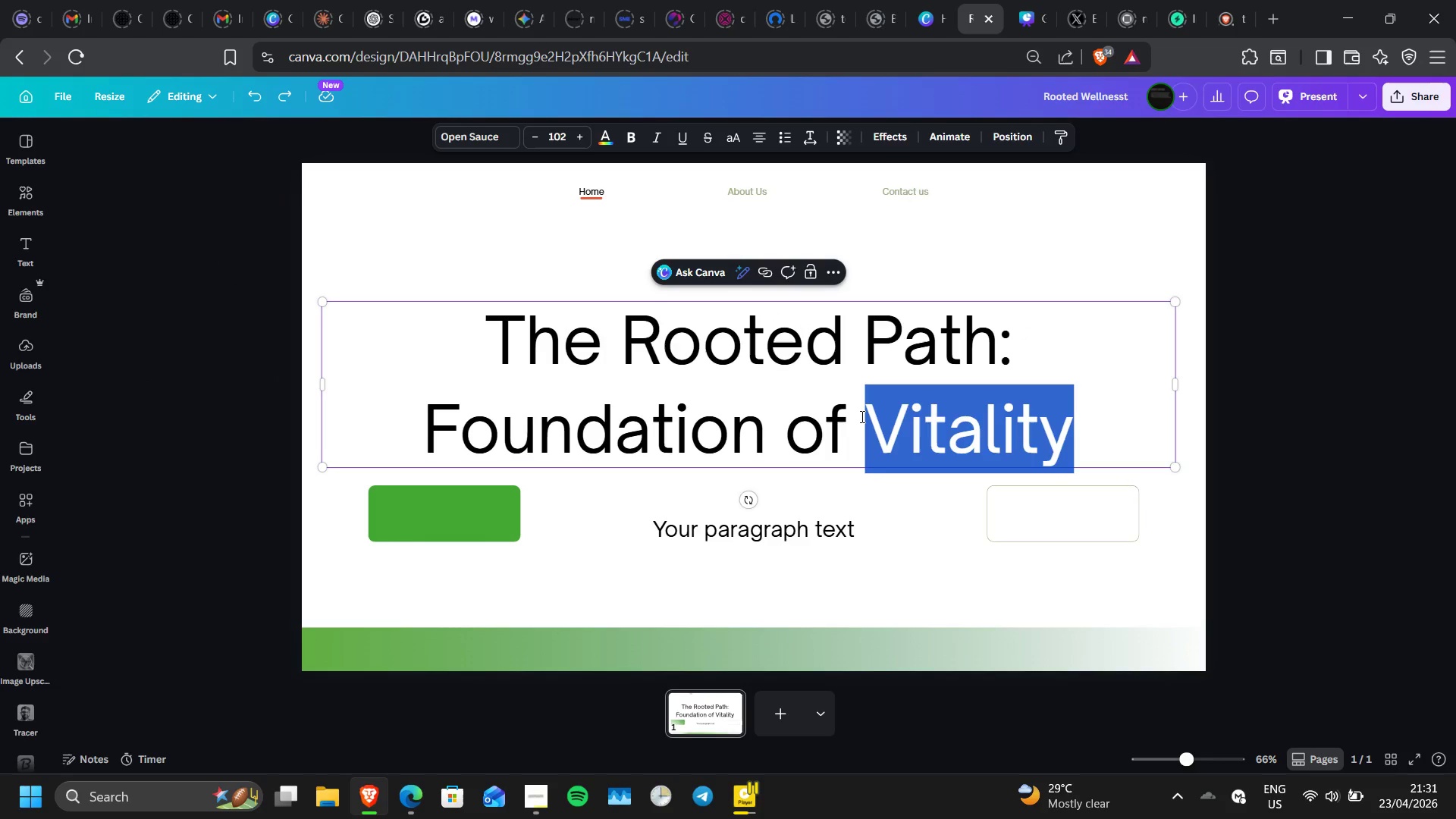 
left_click([861, 416])
 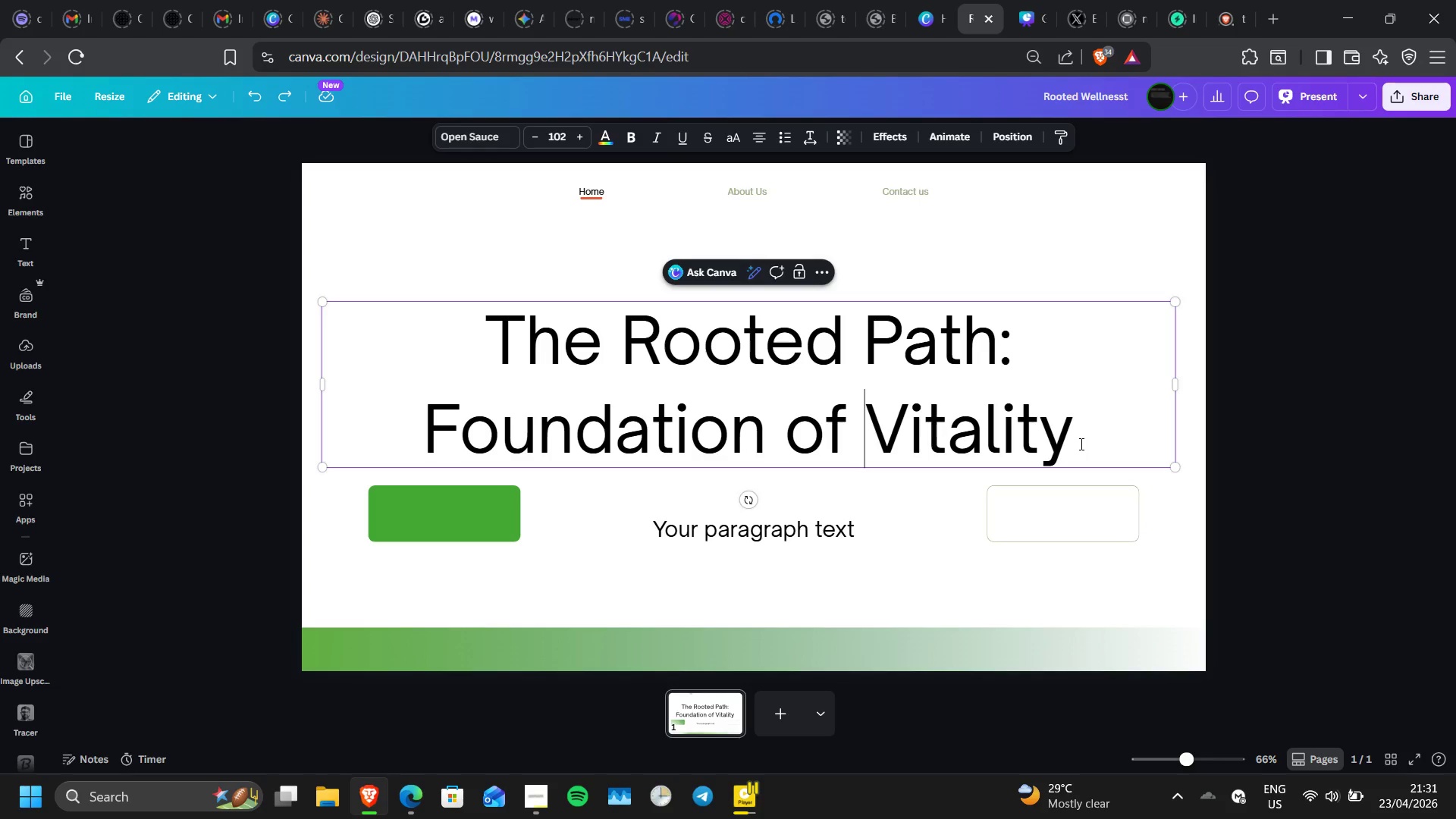 
wait(6.28)
 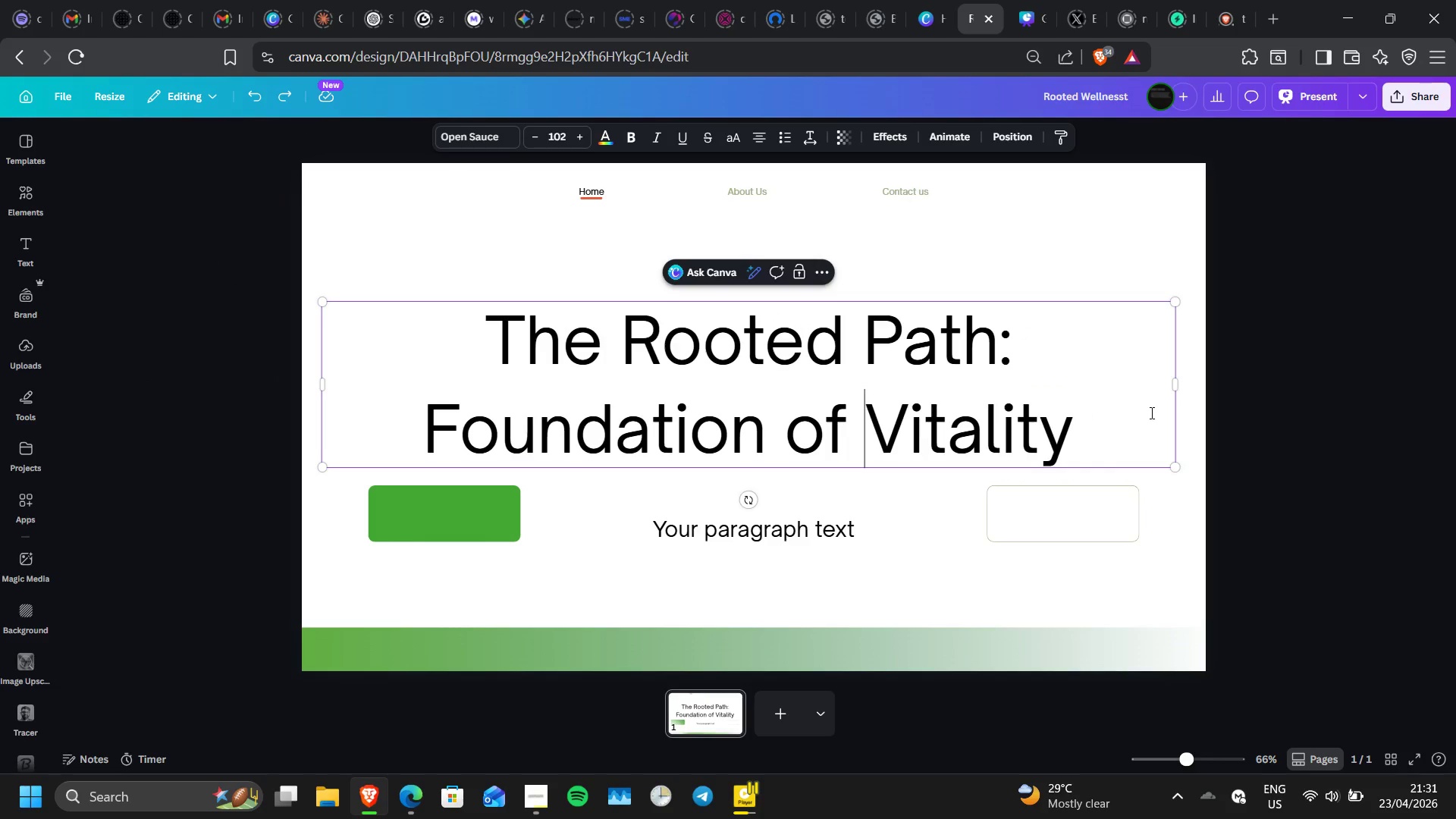 
left_click_drag(start_coordinate=[1181, 384], to_coordinate=[1222, 381])
 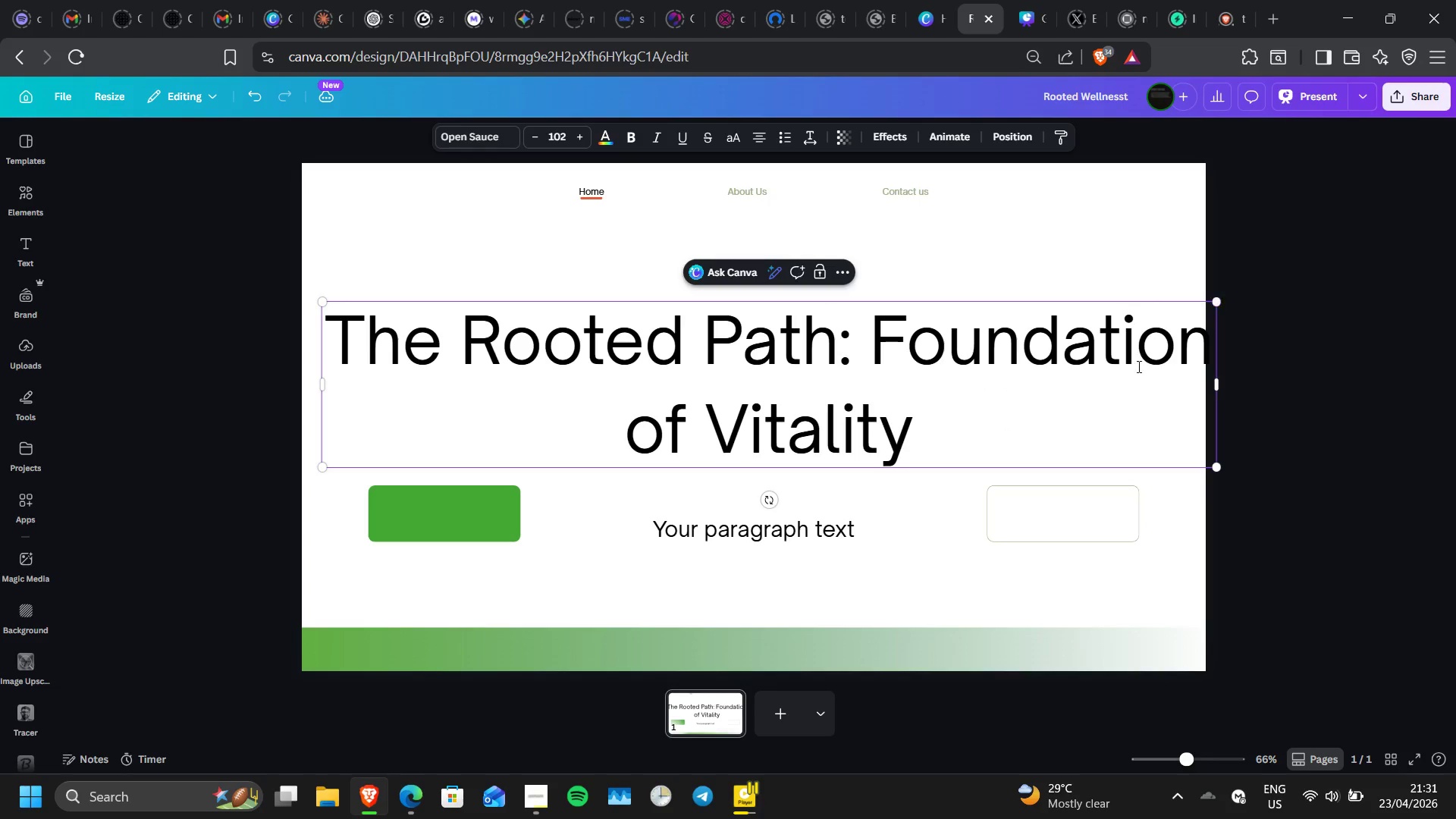 
left_click([1307, 393])
 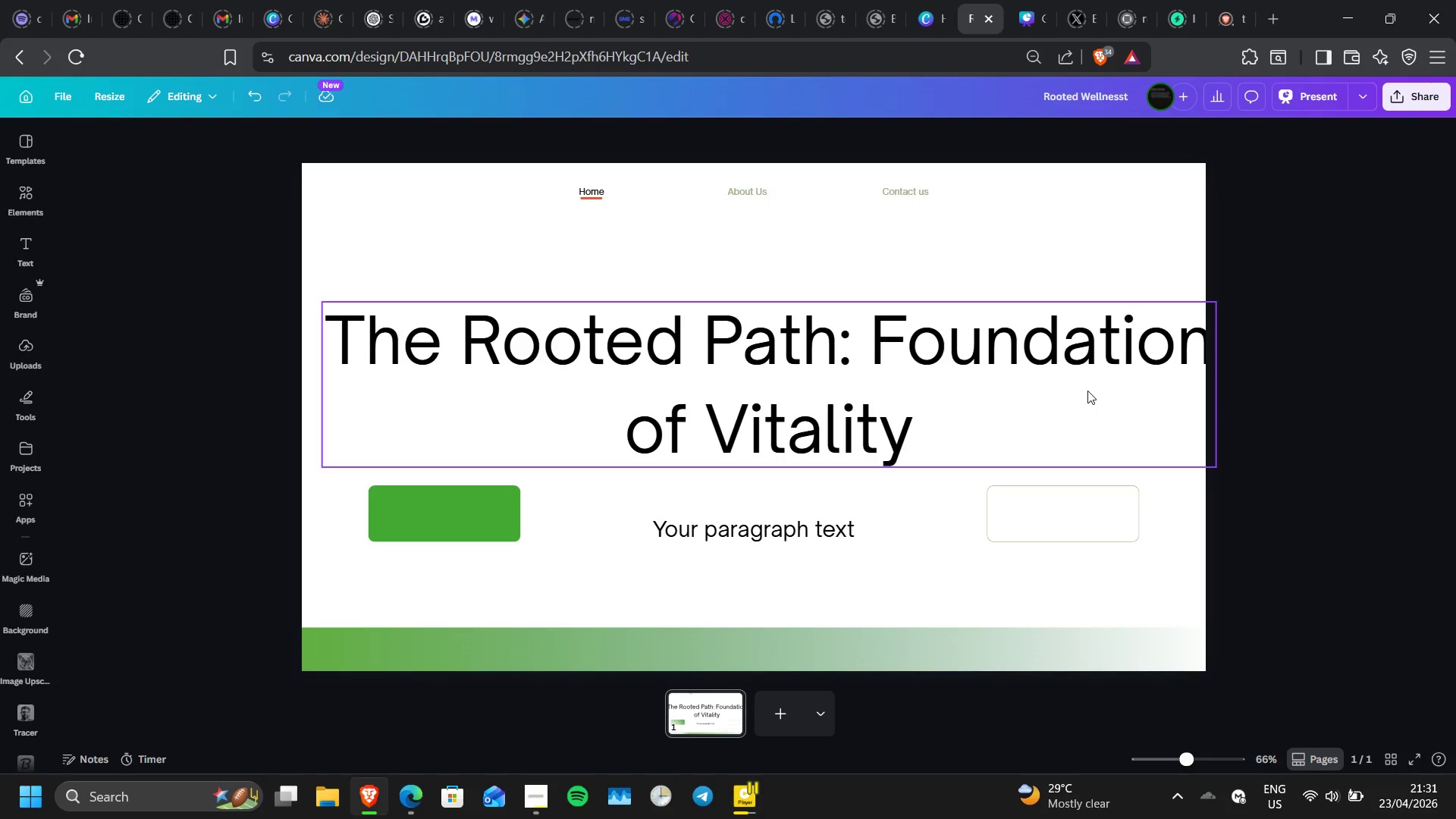 
left_click_drag(start_coordinate=[1087, 391], to_coordinate=[1070, 368])
 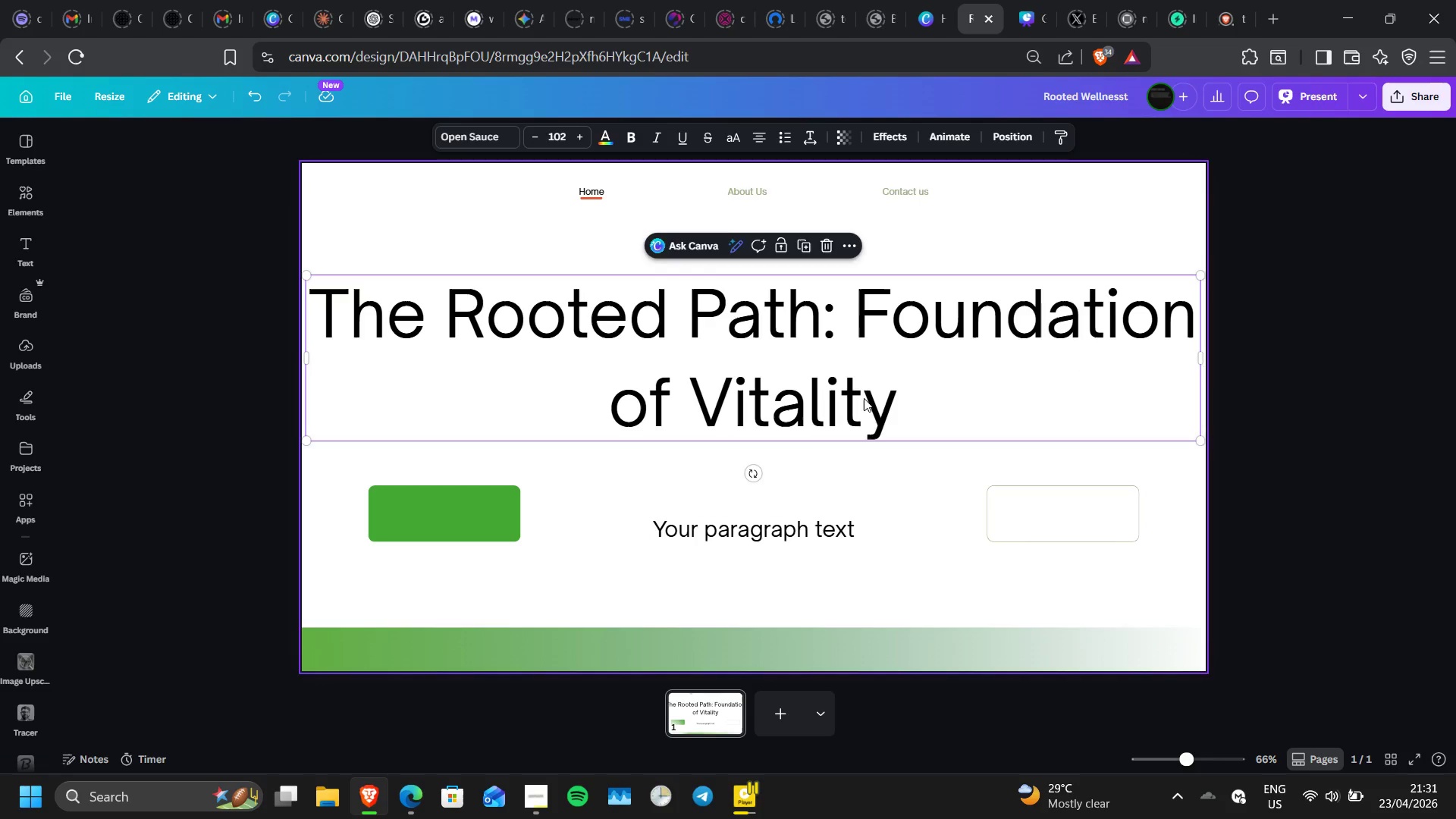 
wait(6.08)
 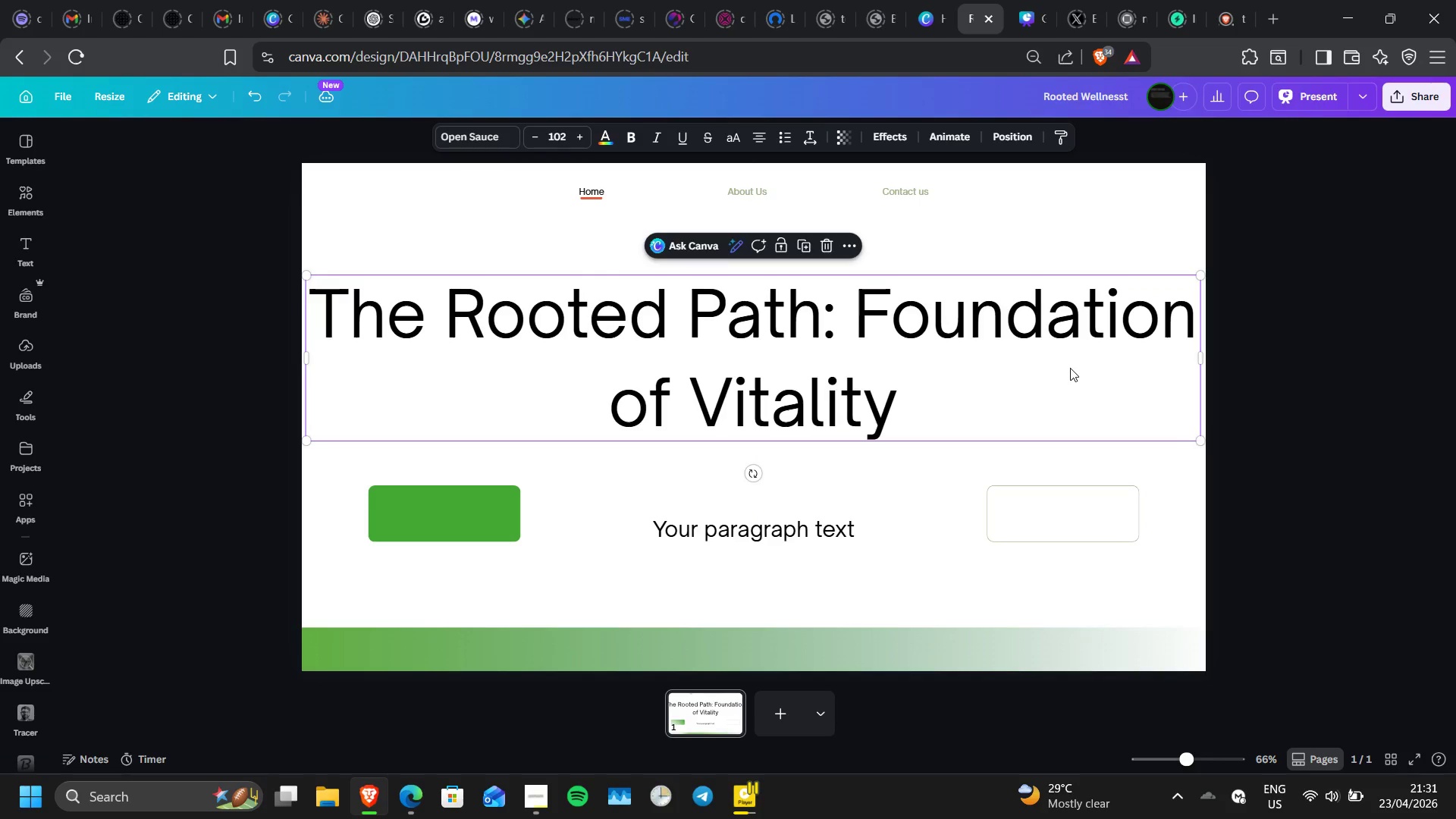 
left_click([914, 403])
 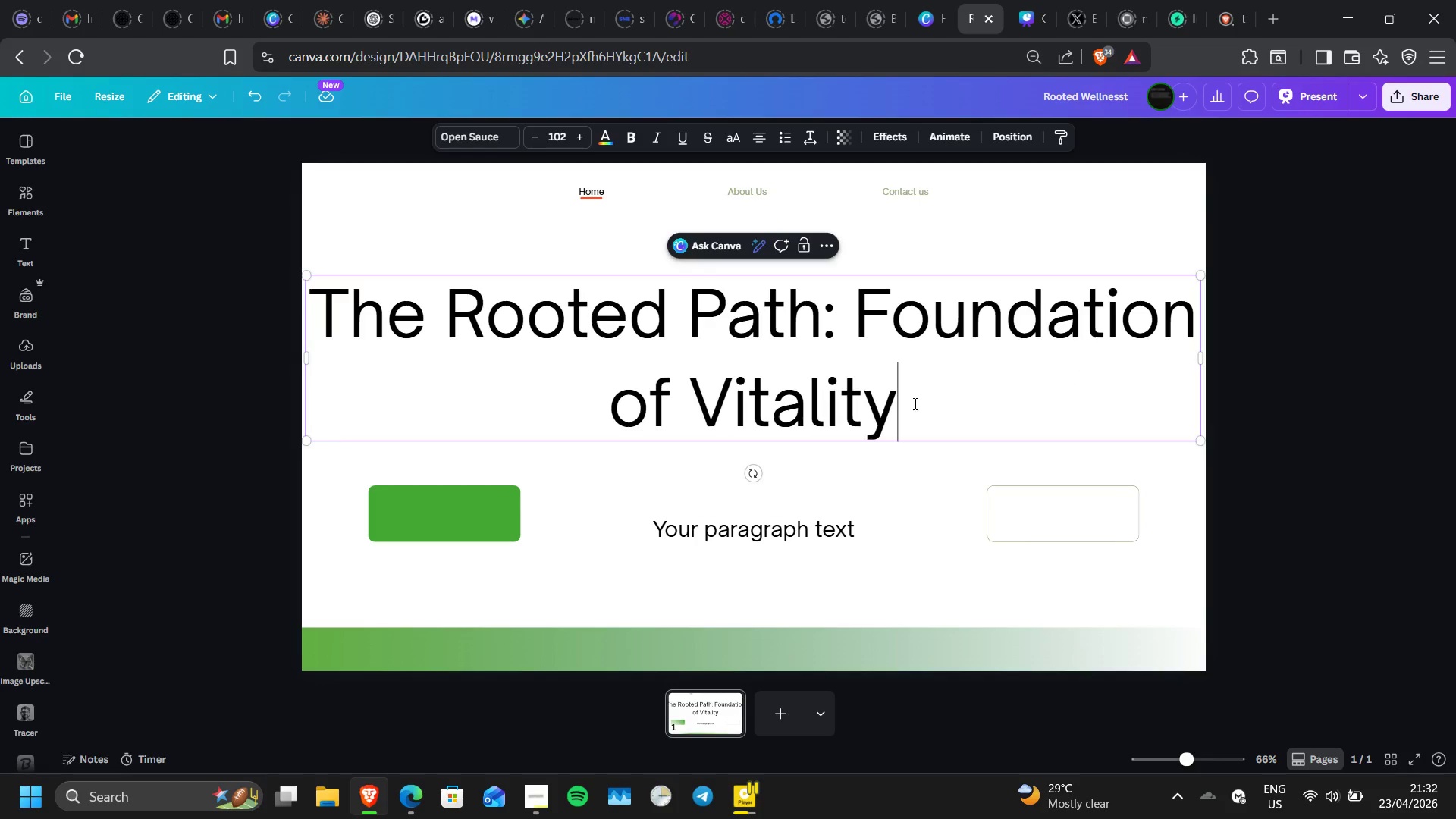 
key(Control+ControlLeft)
 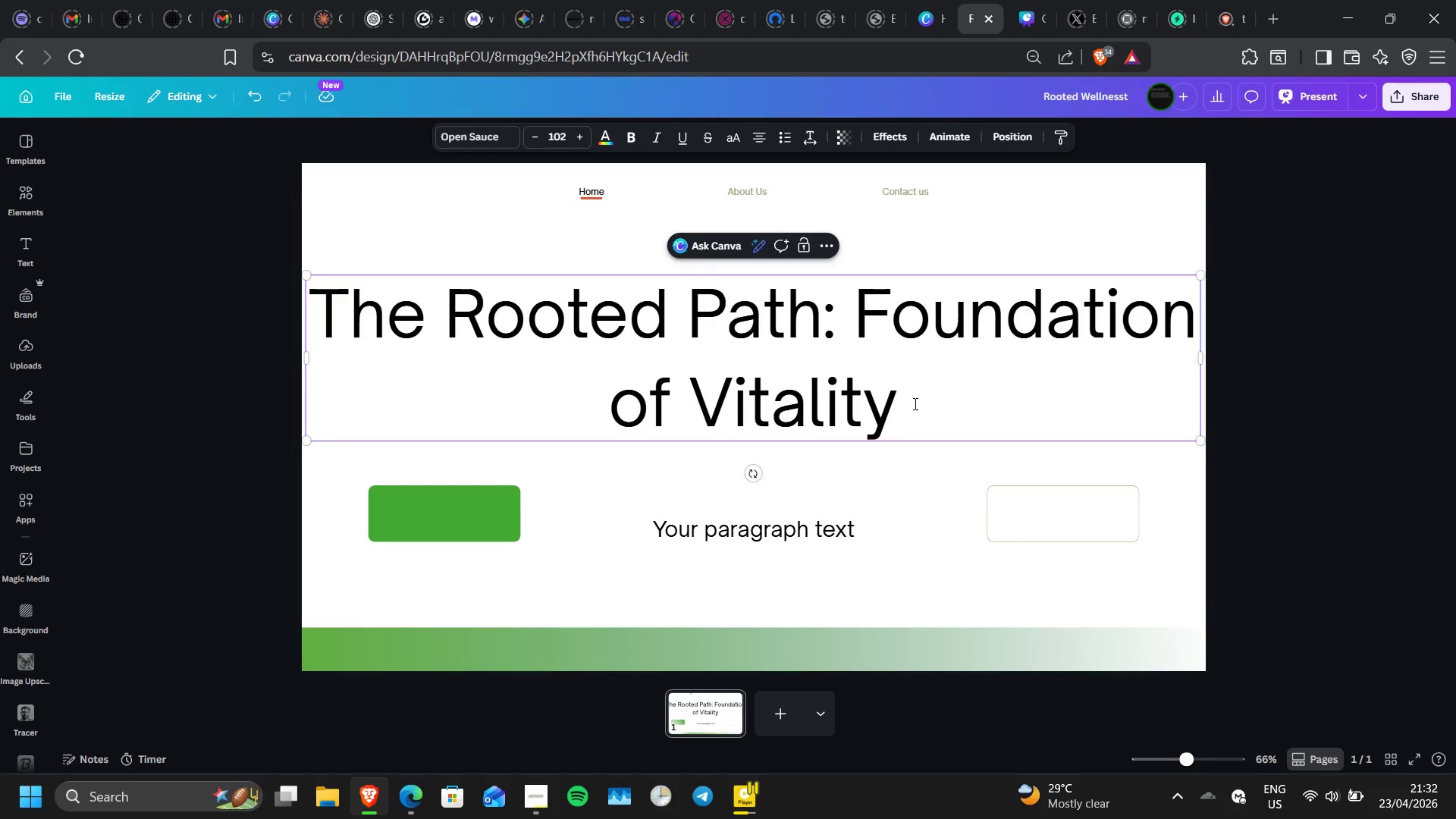 
key(Control+ControlLeft)
 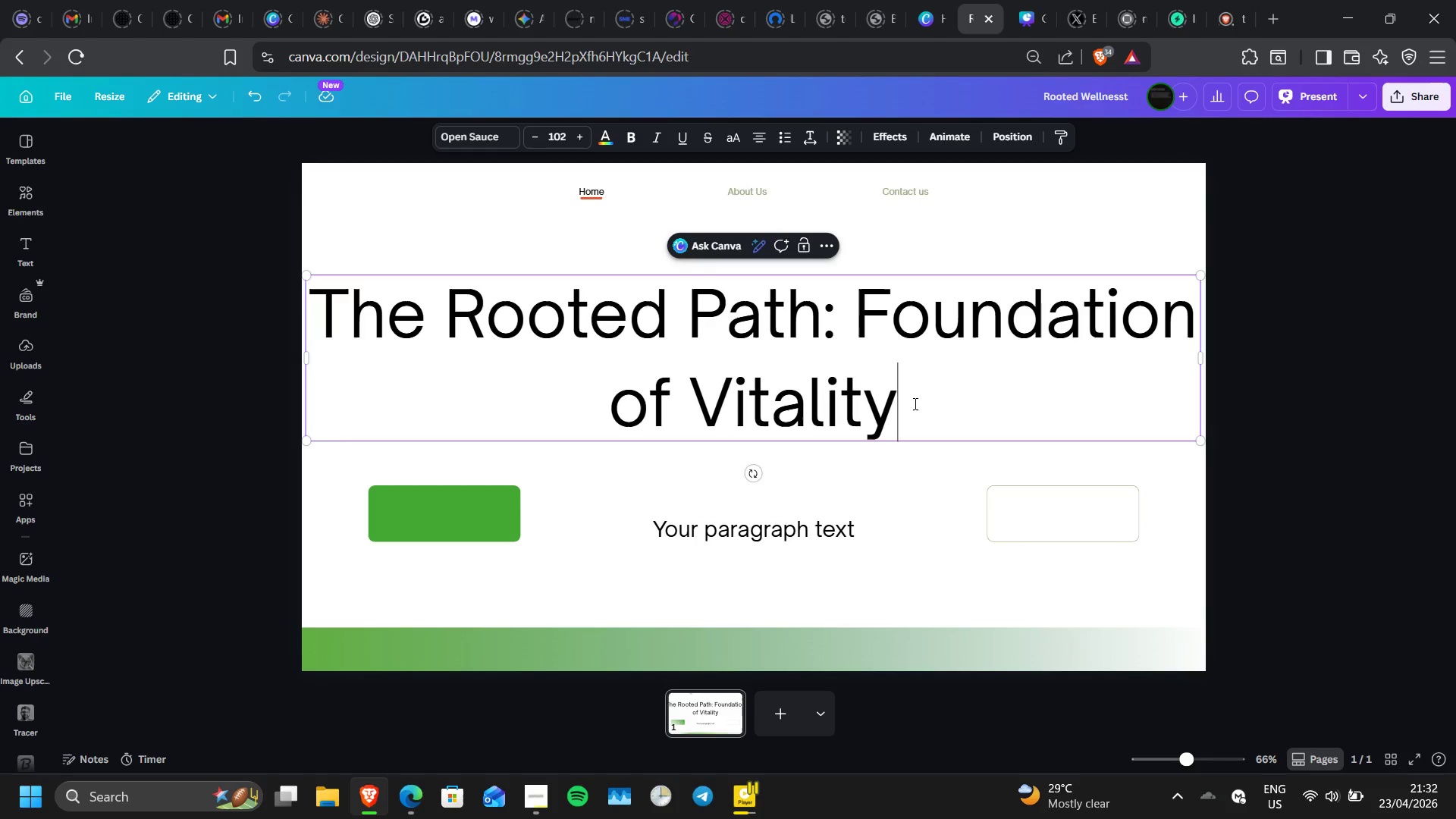 
key(Control+A)
 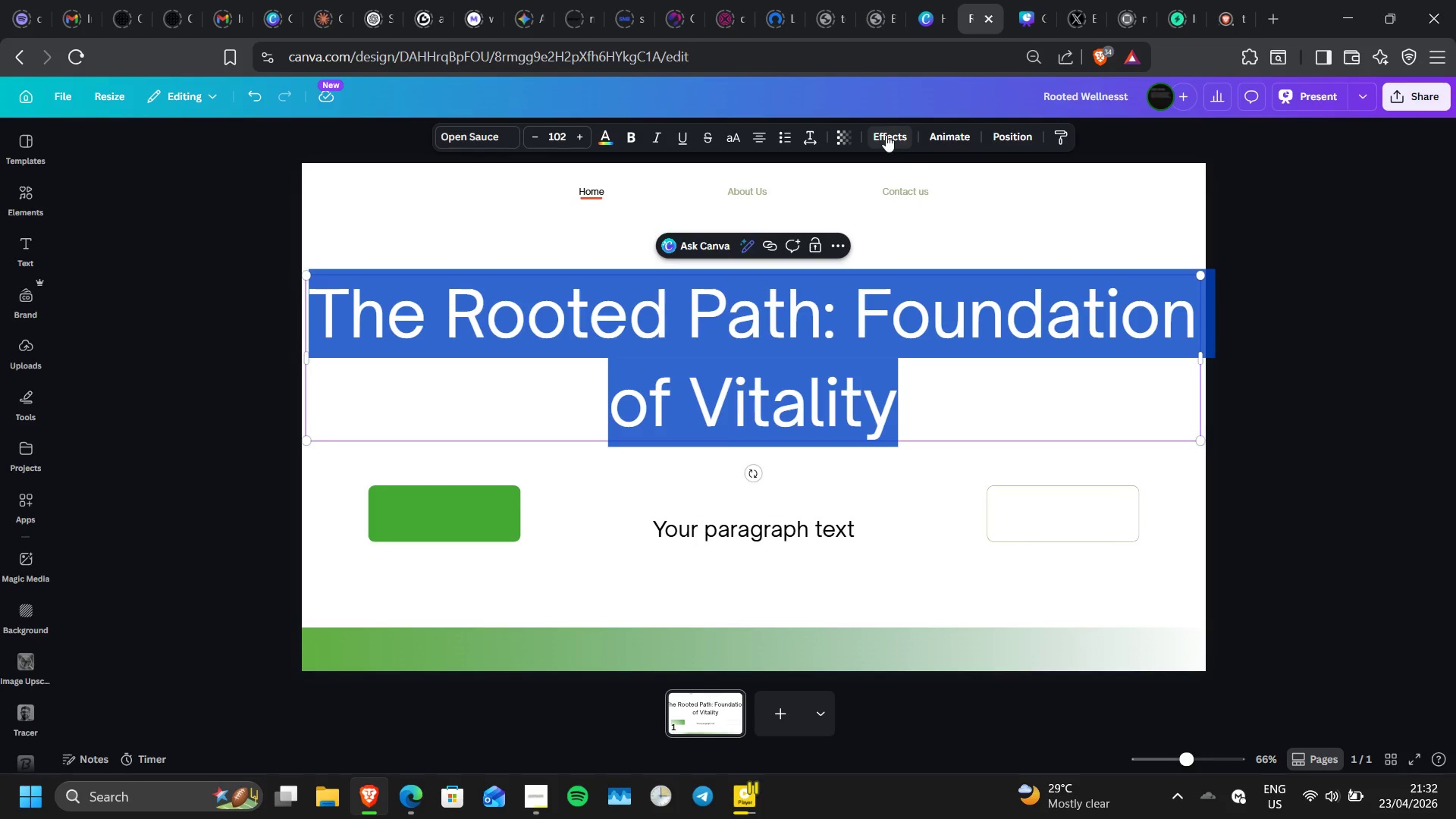 
left_click([886, 135])
 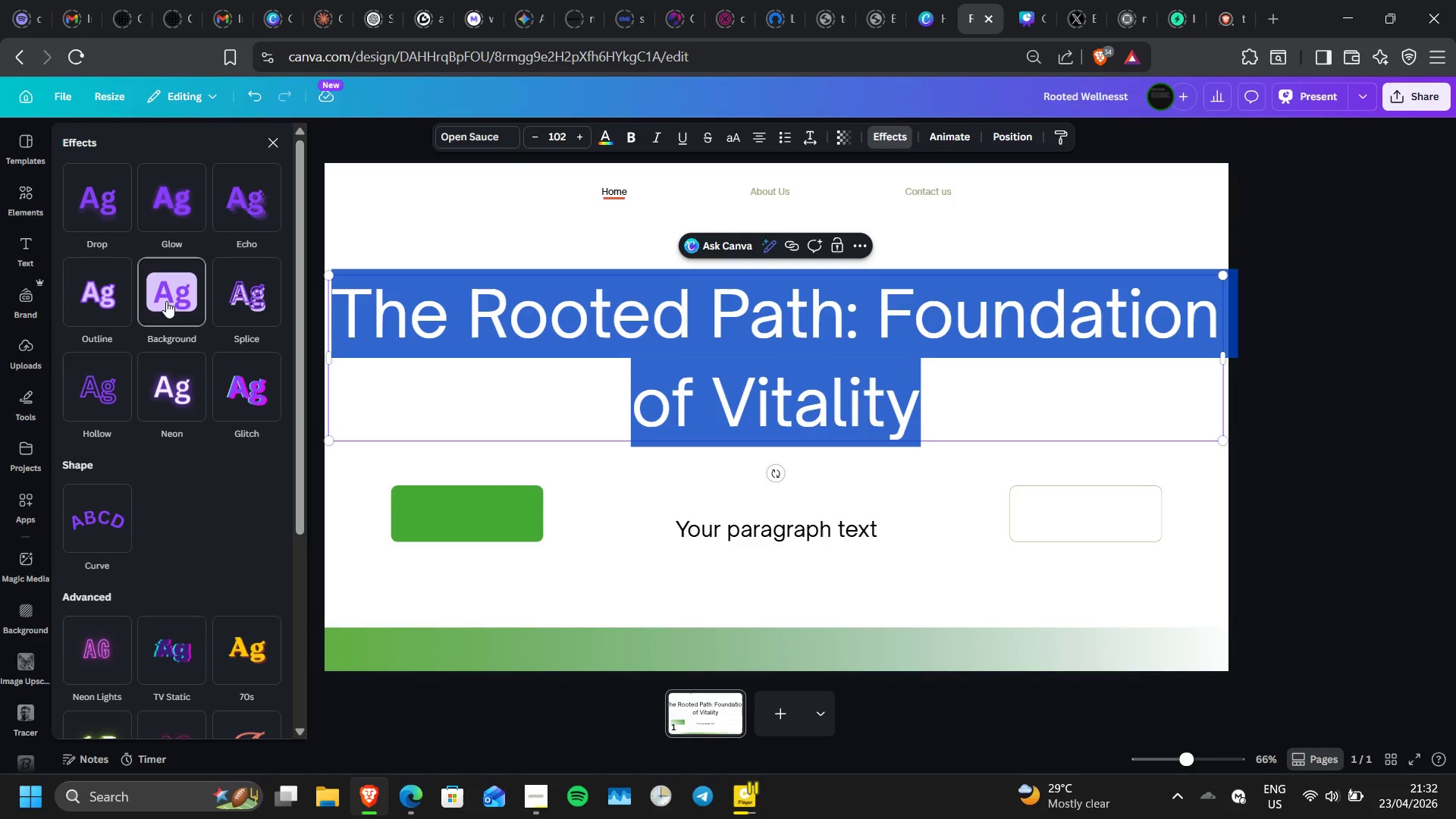 
left_click([265, 212])
 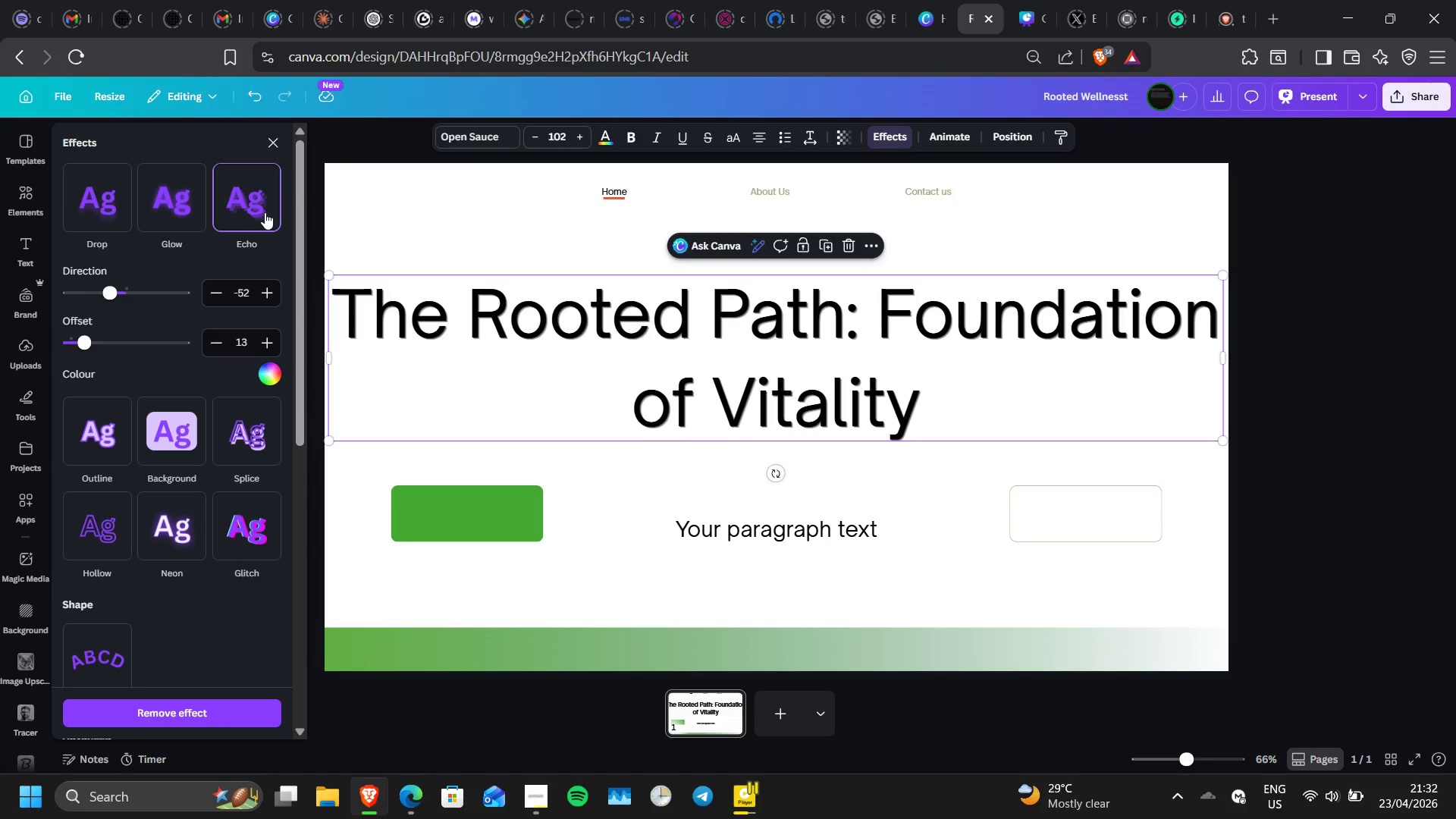 
left_click([157, 218])
 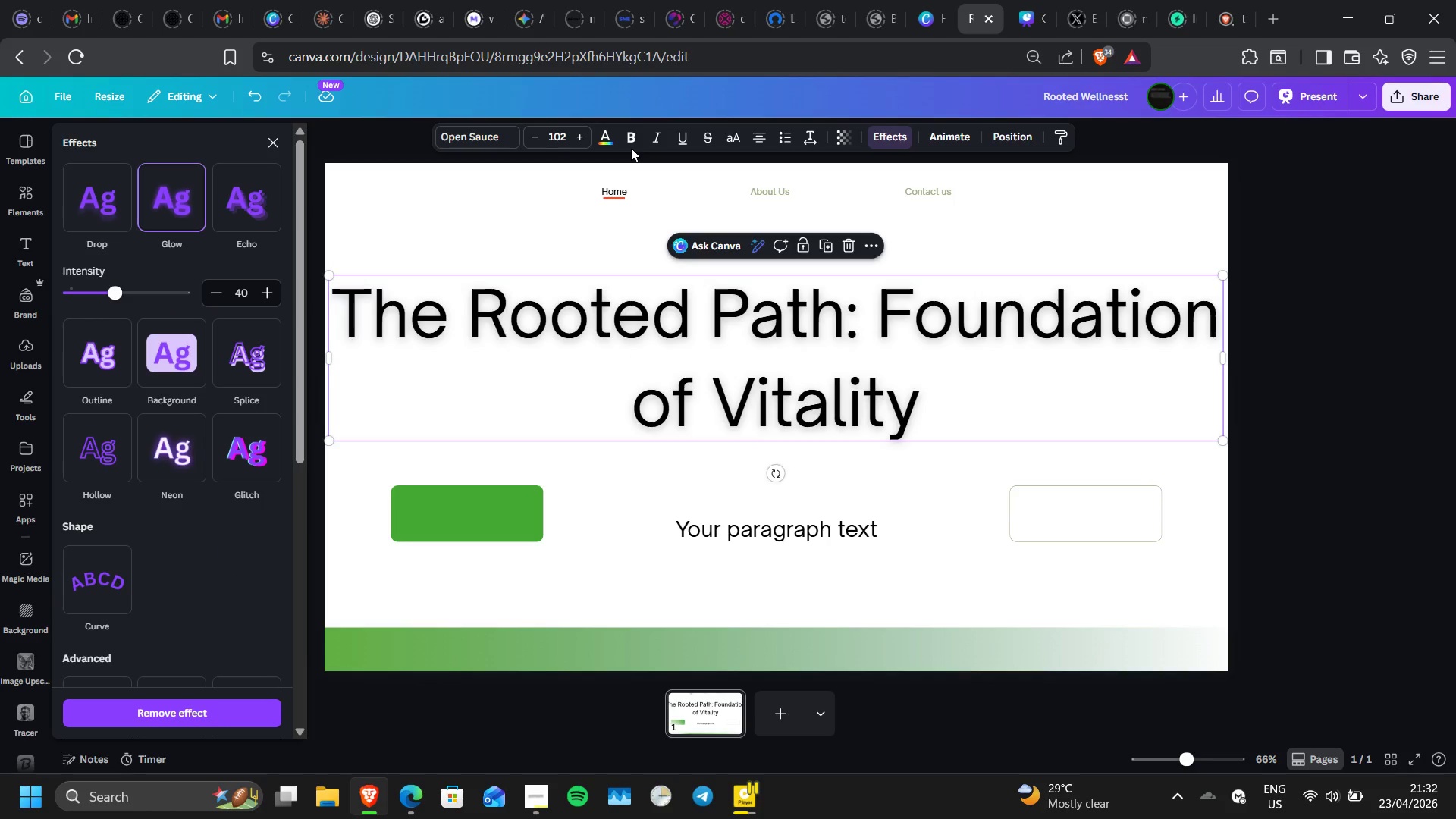 
wait(10.31)
 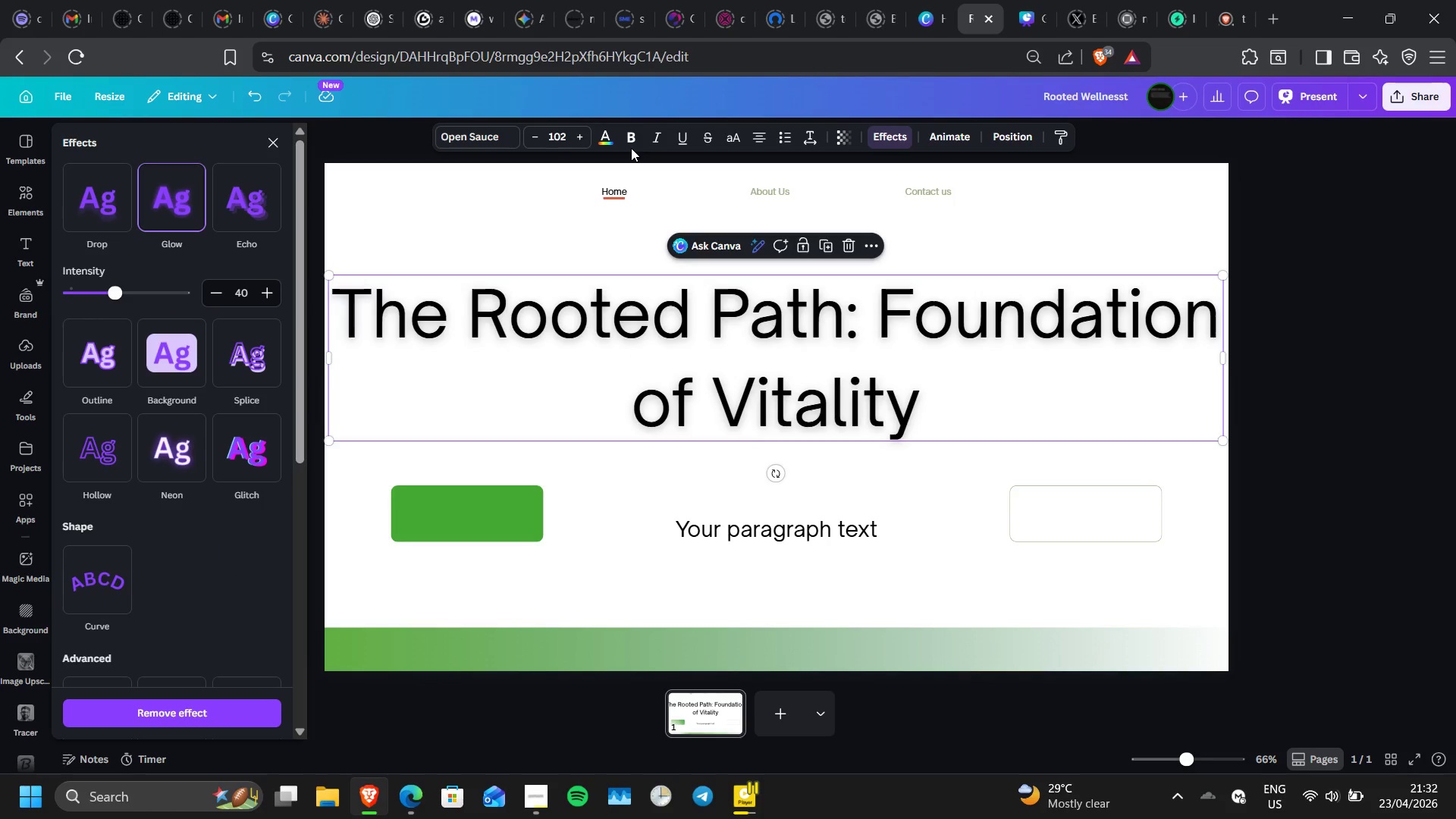 
left_click([472, 140])
 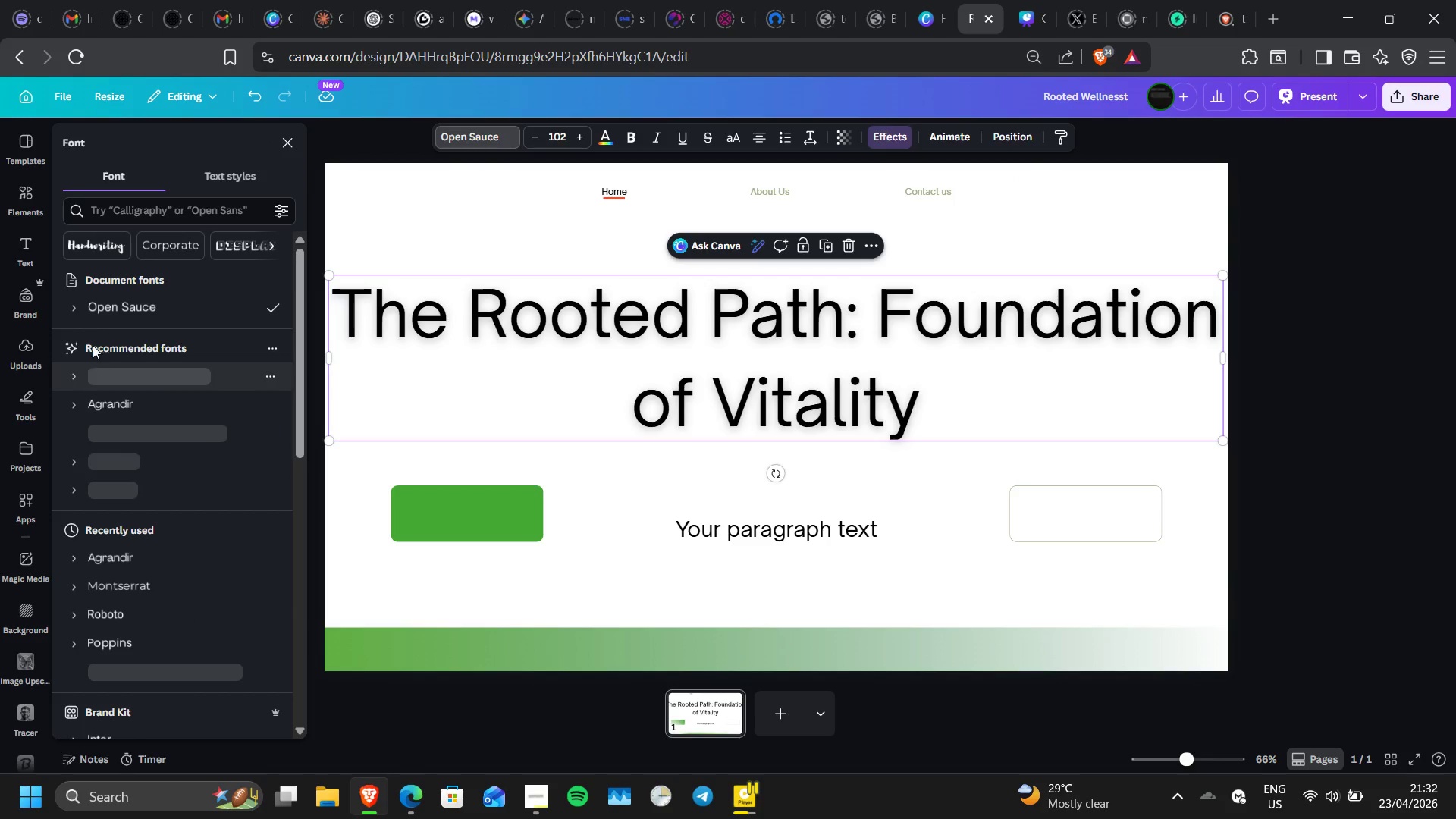 
left_click([75, 309])
 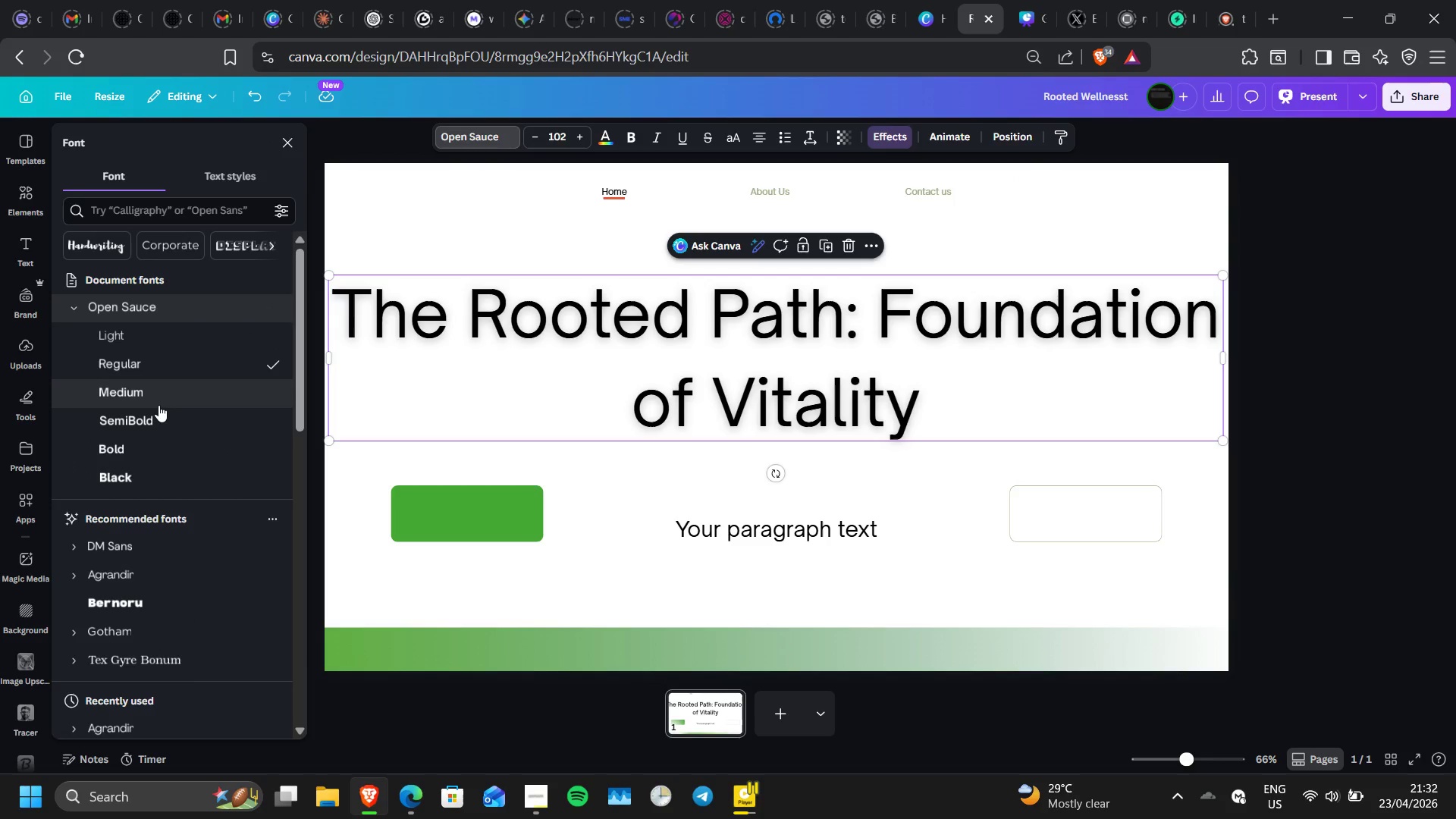 
left_click([158, 404])
 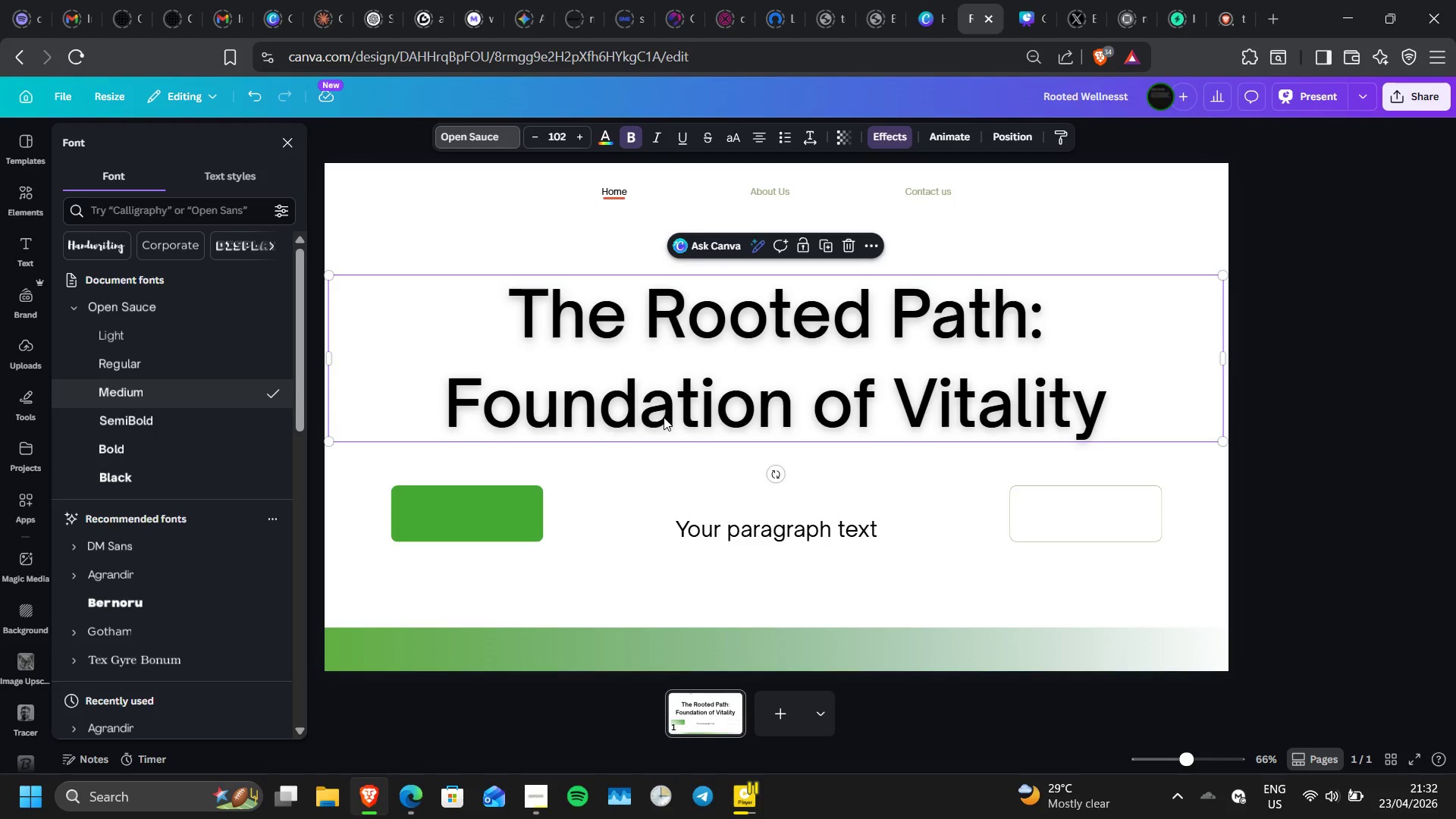 
left_click([763, 413])
 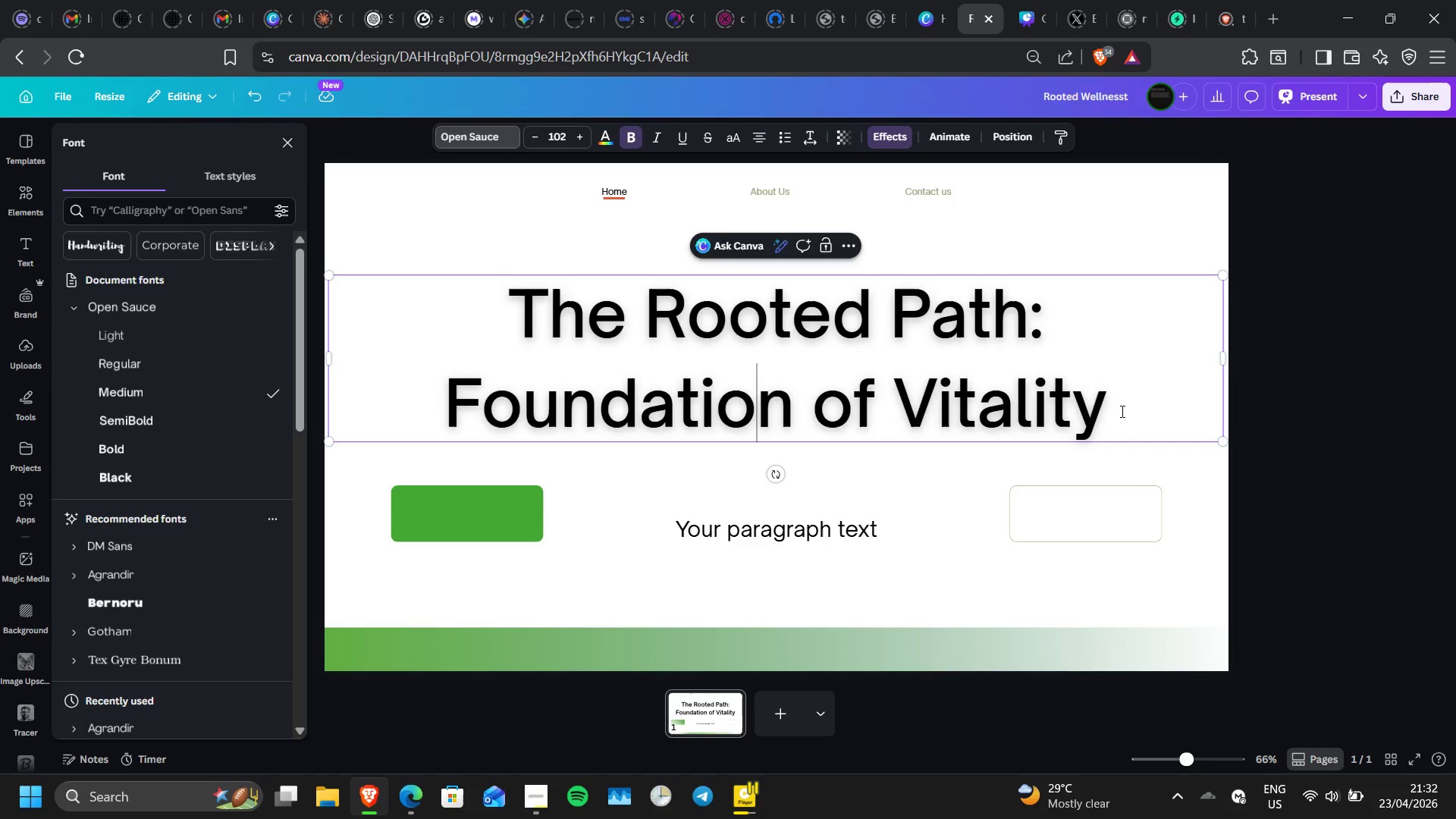 
left_click_drag(start_coordinate=[1119, 413], to_coordinate=[895, 388])
 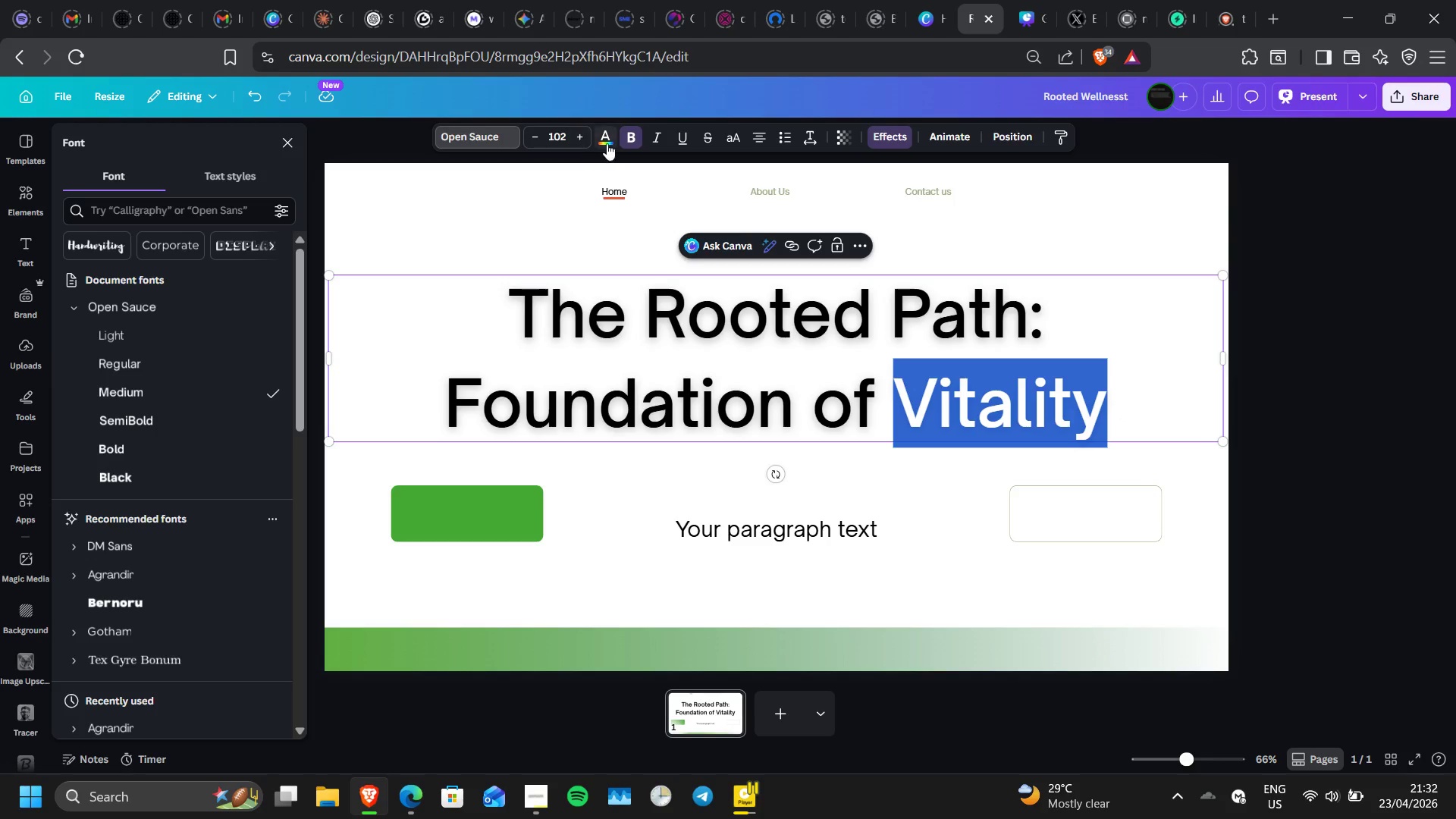 
left_click([607, 143])
 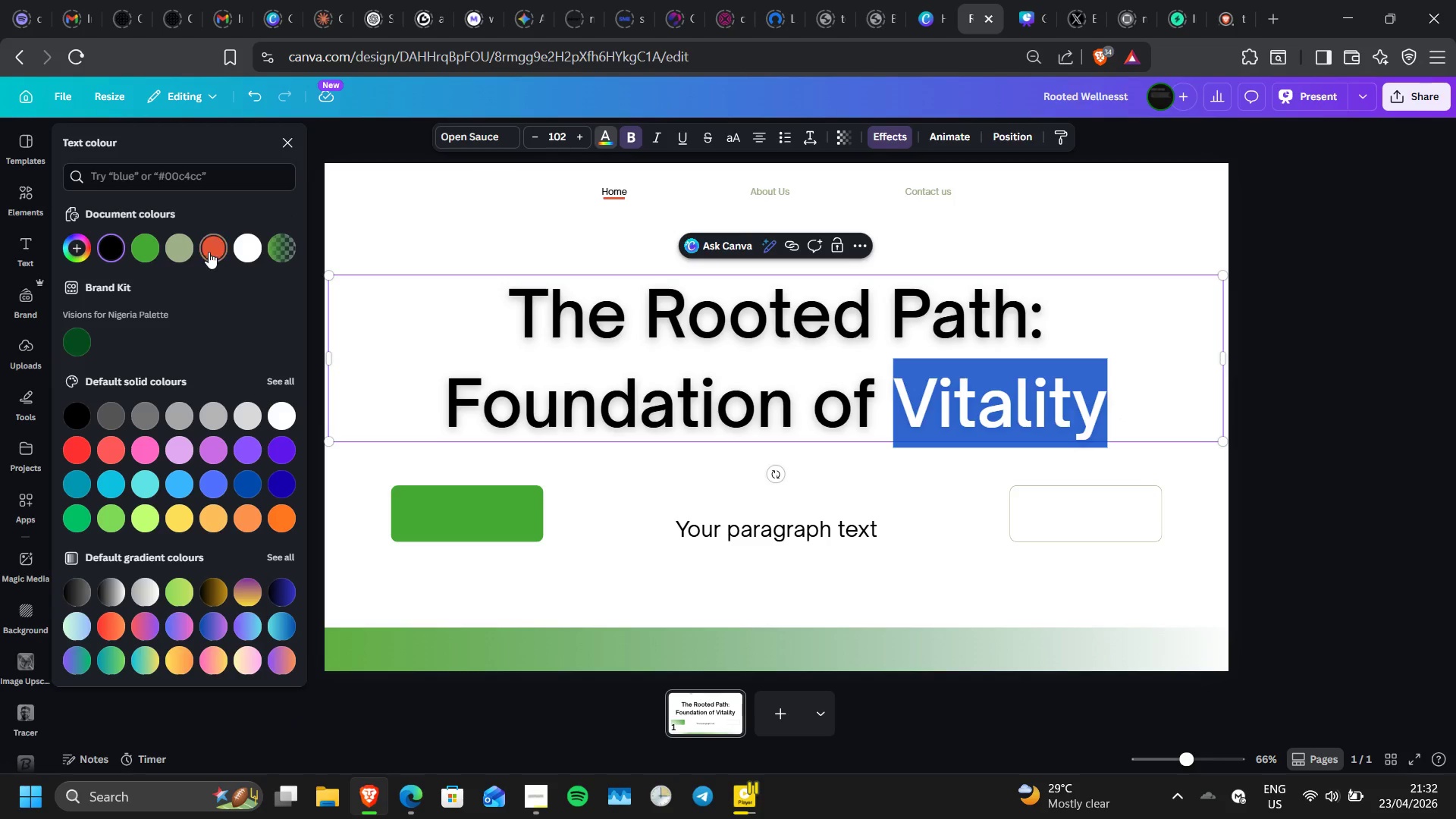 
left_click([212, 246])
 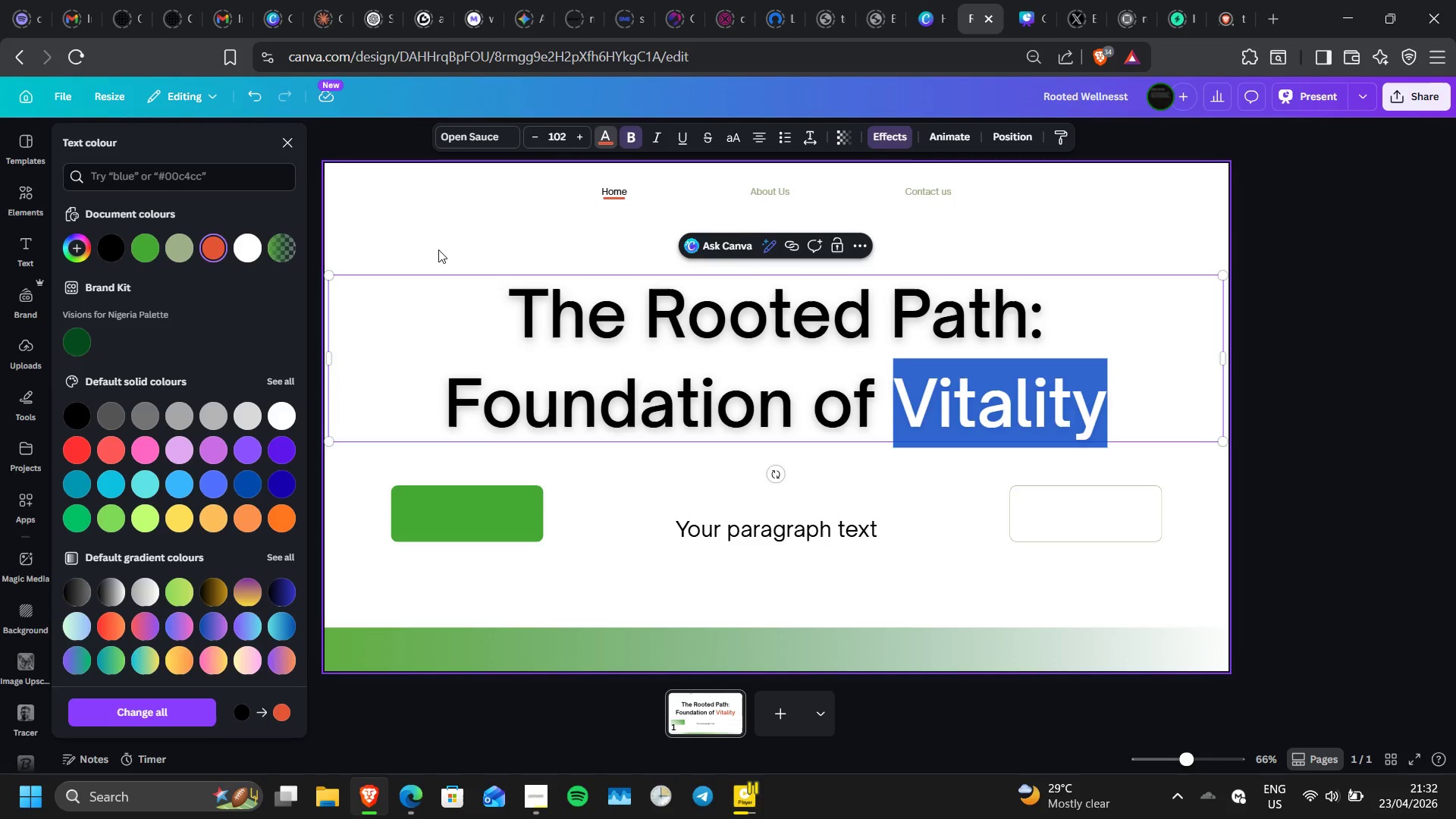 
left_click([438, 249])
 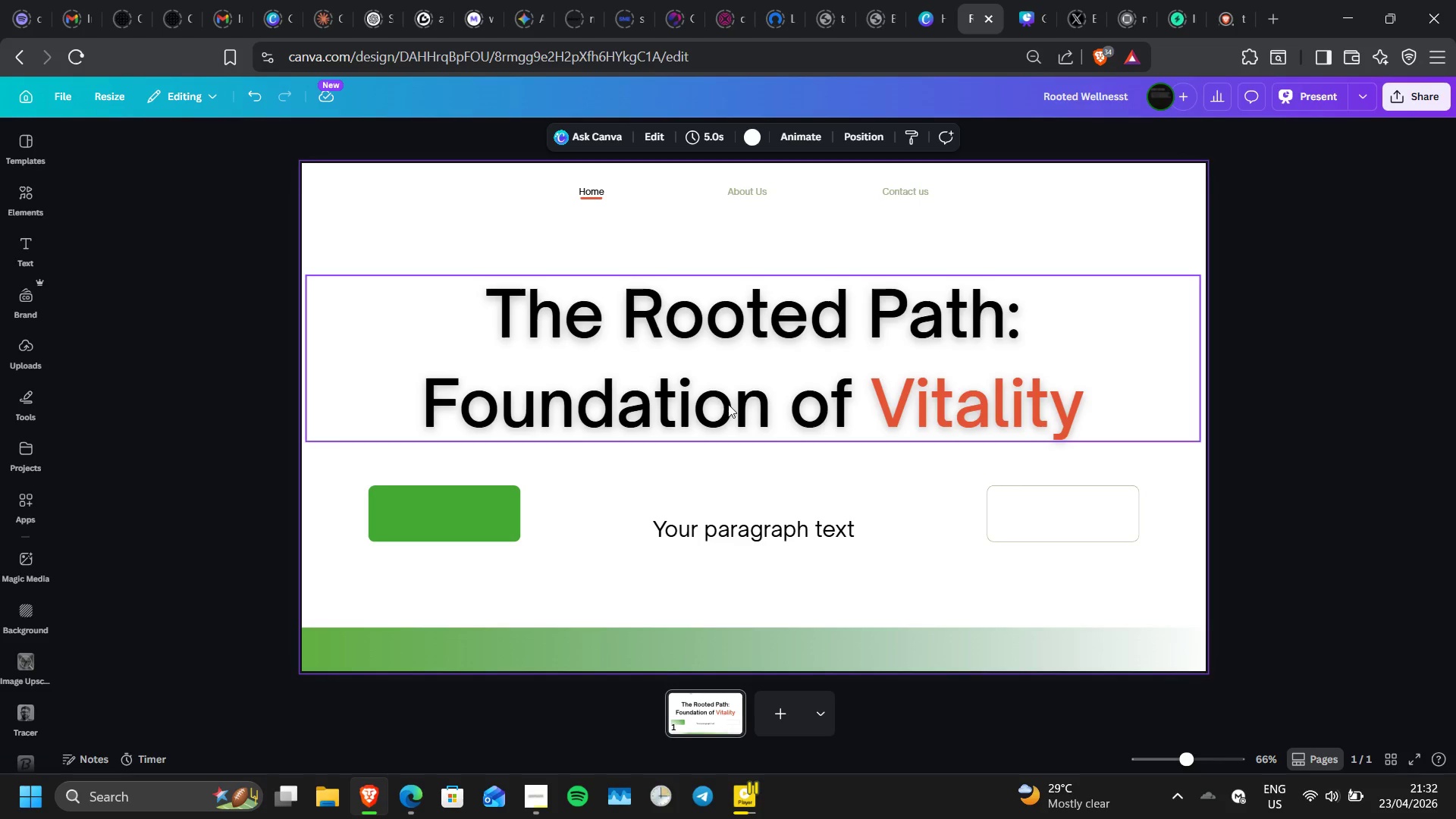 
wait(5.55)
 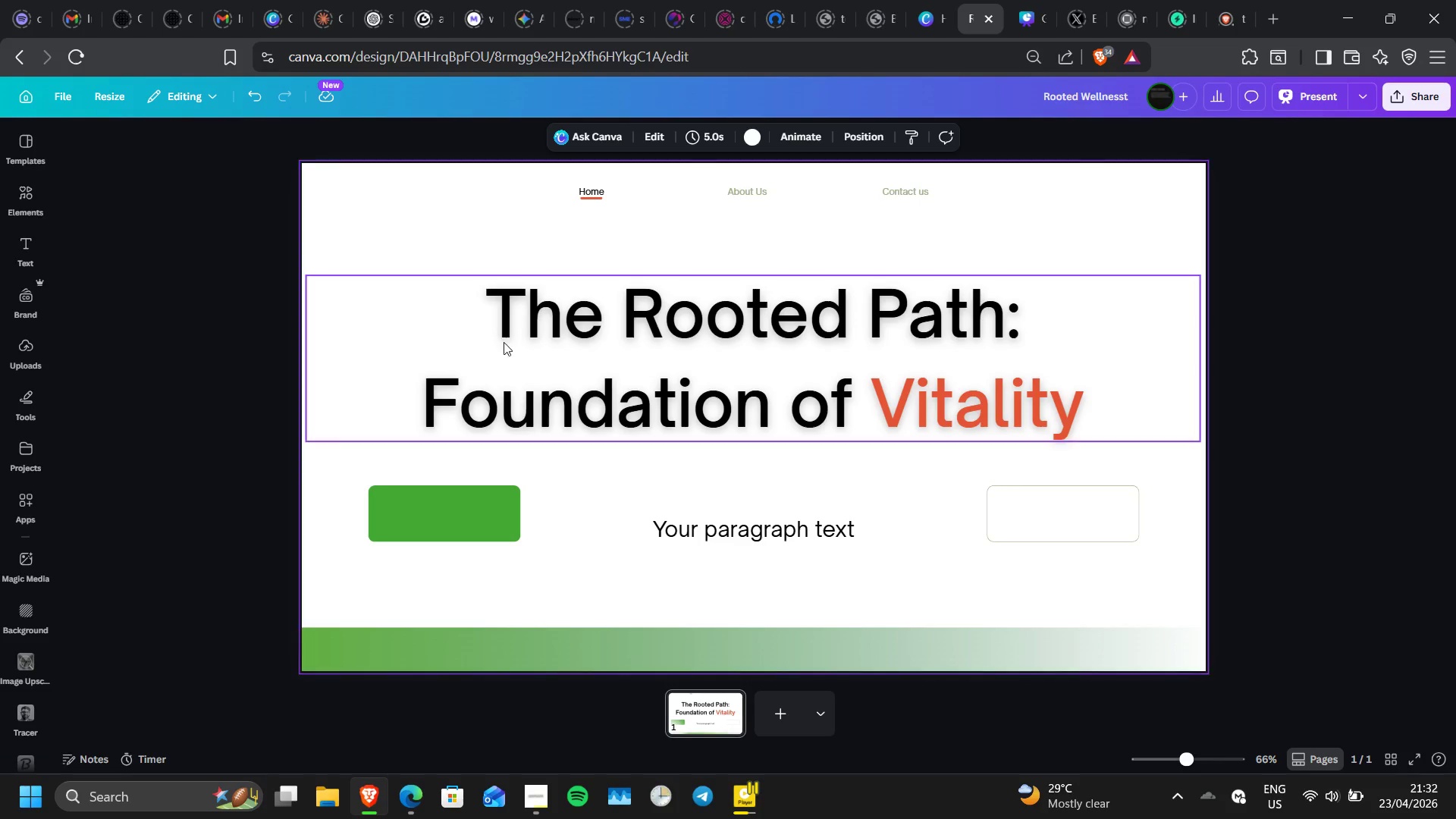 
left_click_drag(start_coordinate=[725, 525], to_coordinate=[444, 509])
 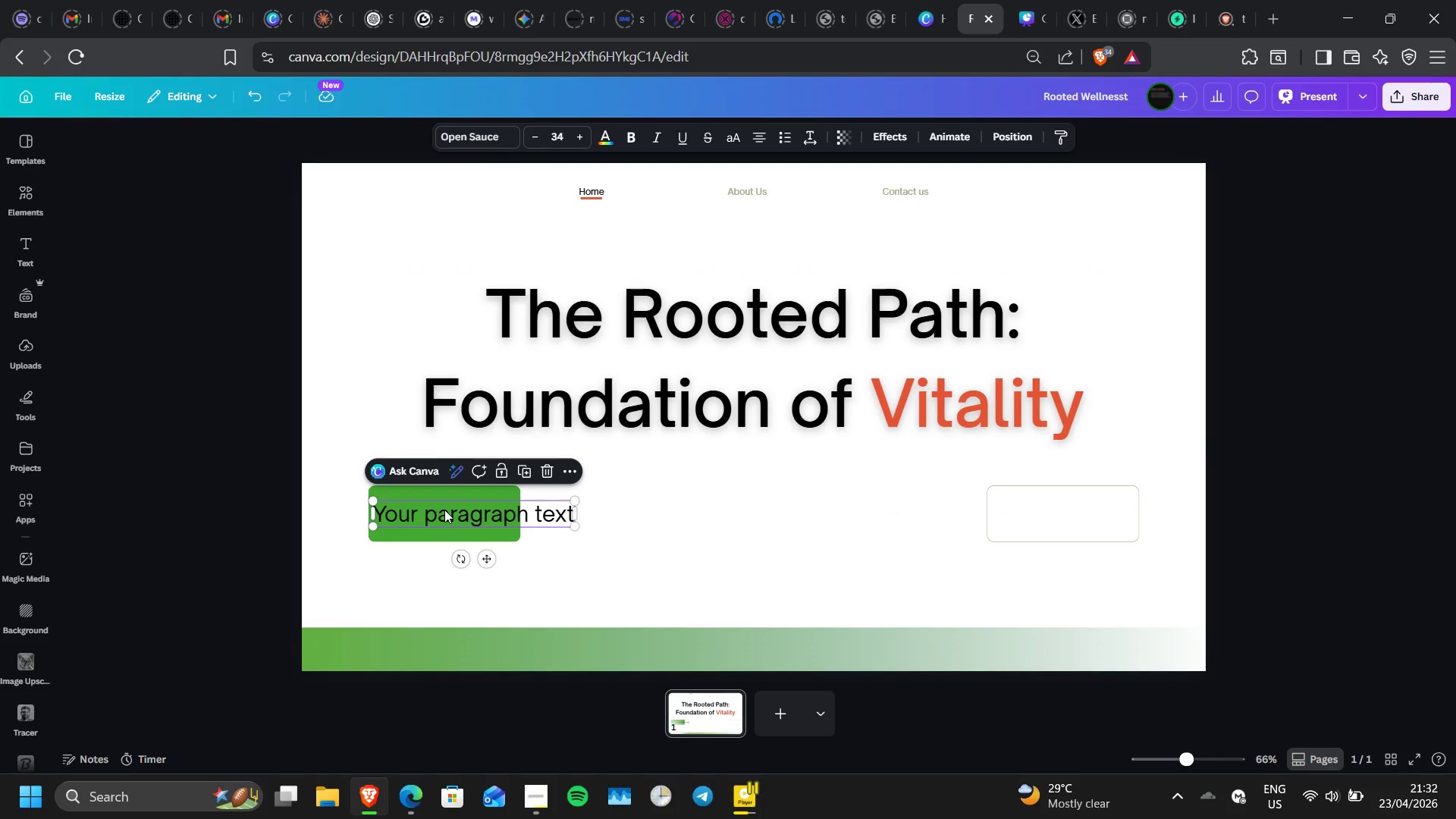 
double_click([444, 510])
 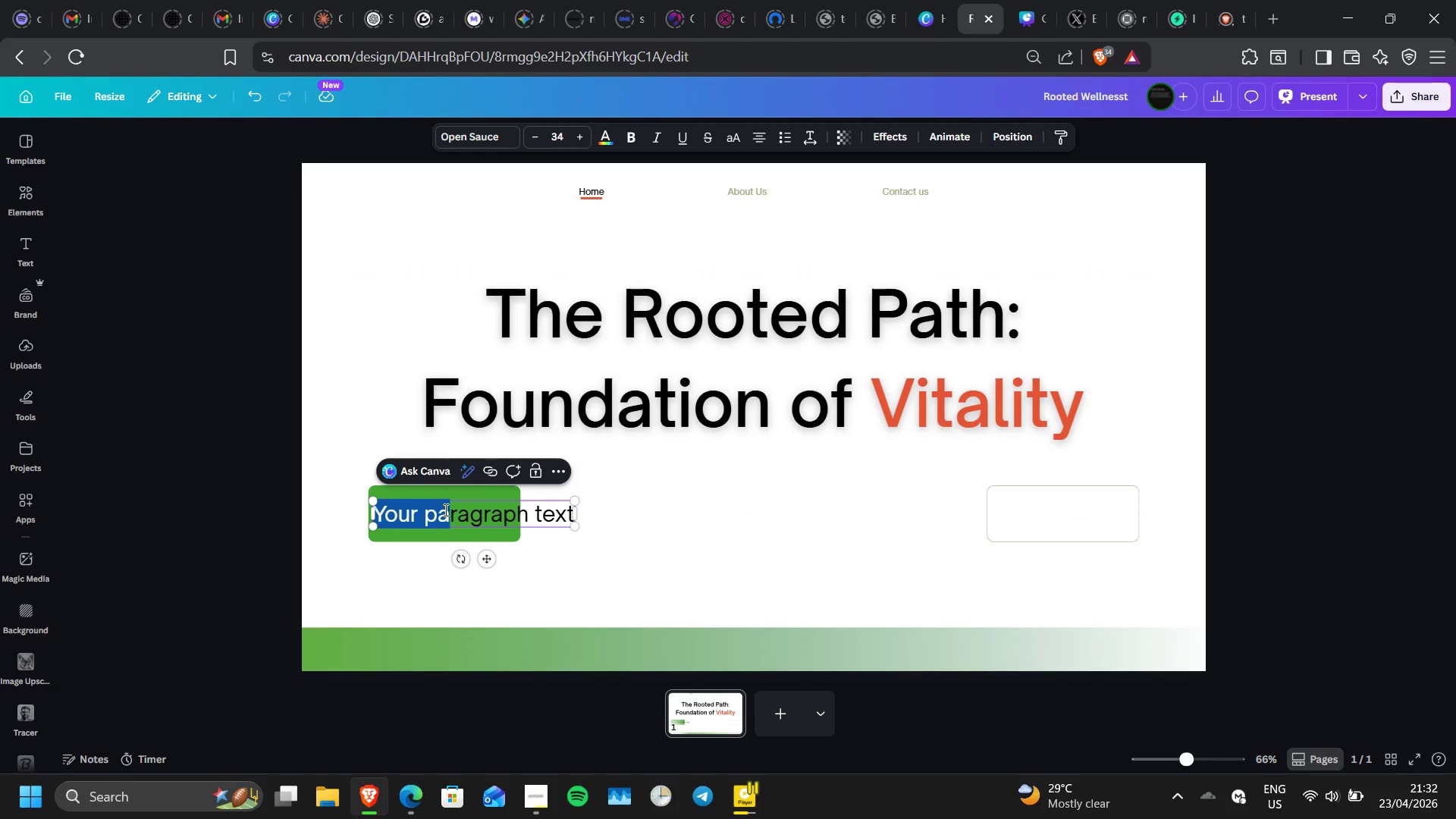 
double_click([444, 510])
 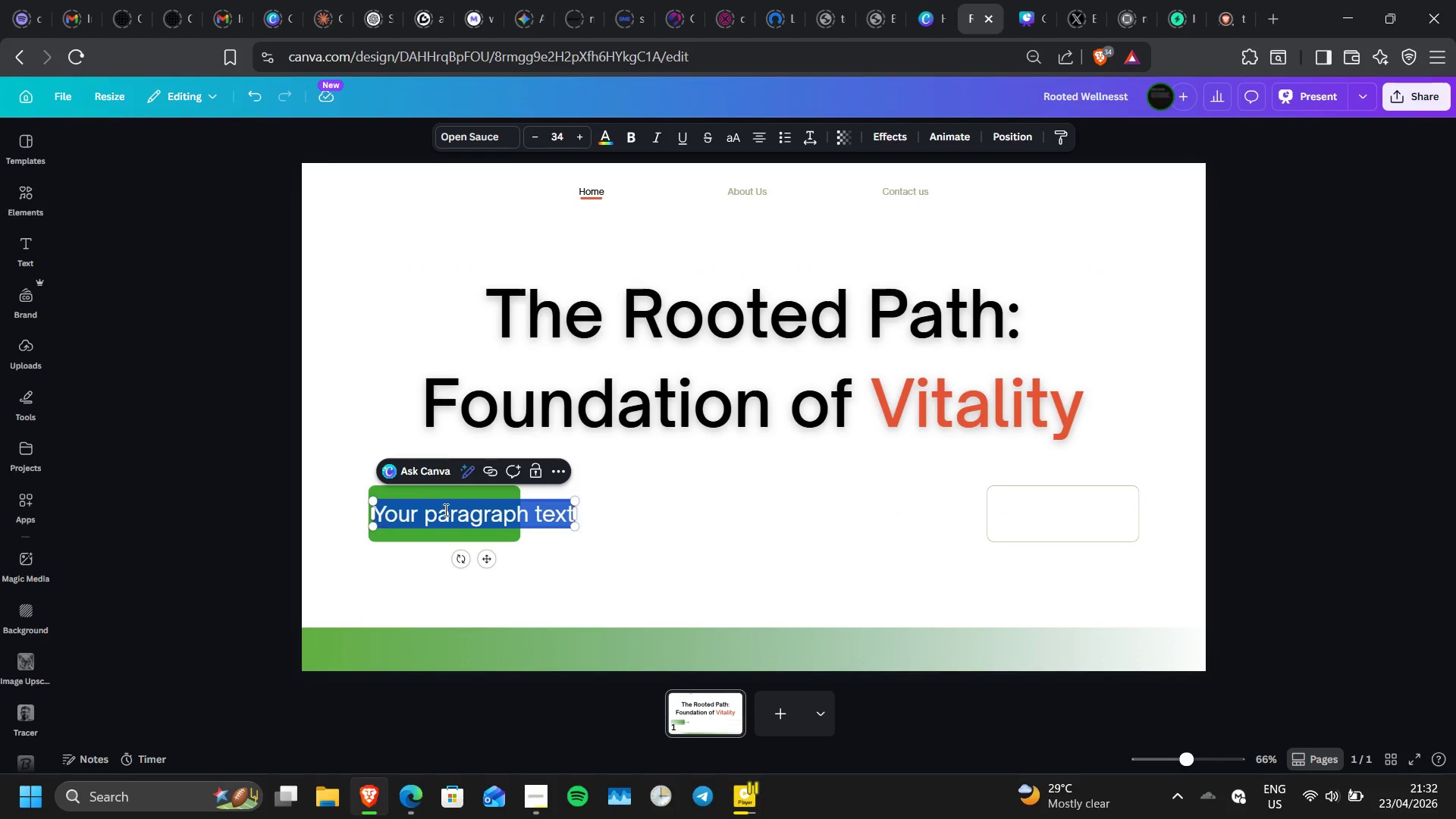 
triple_click([444, 510])
 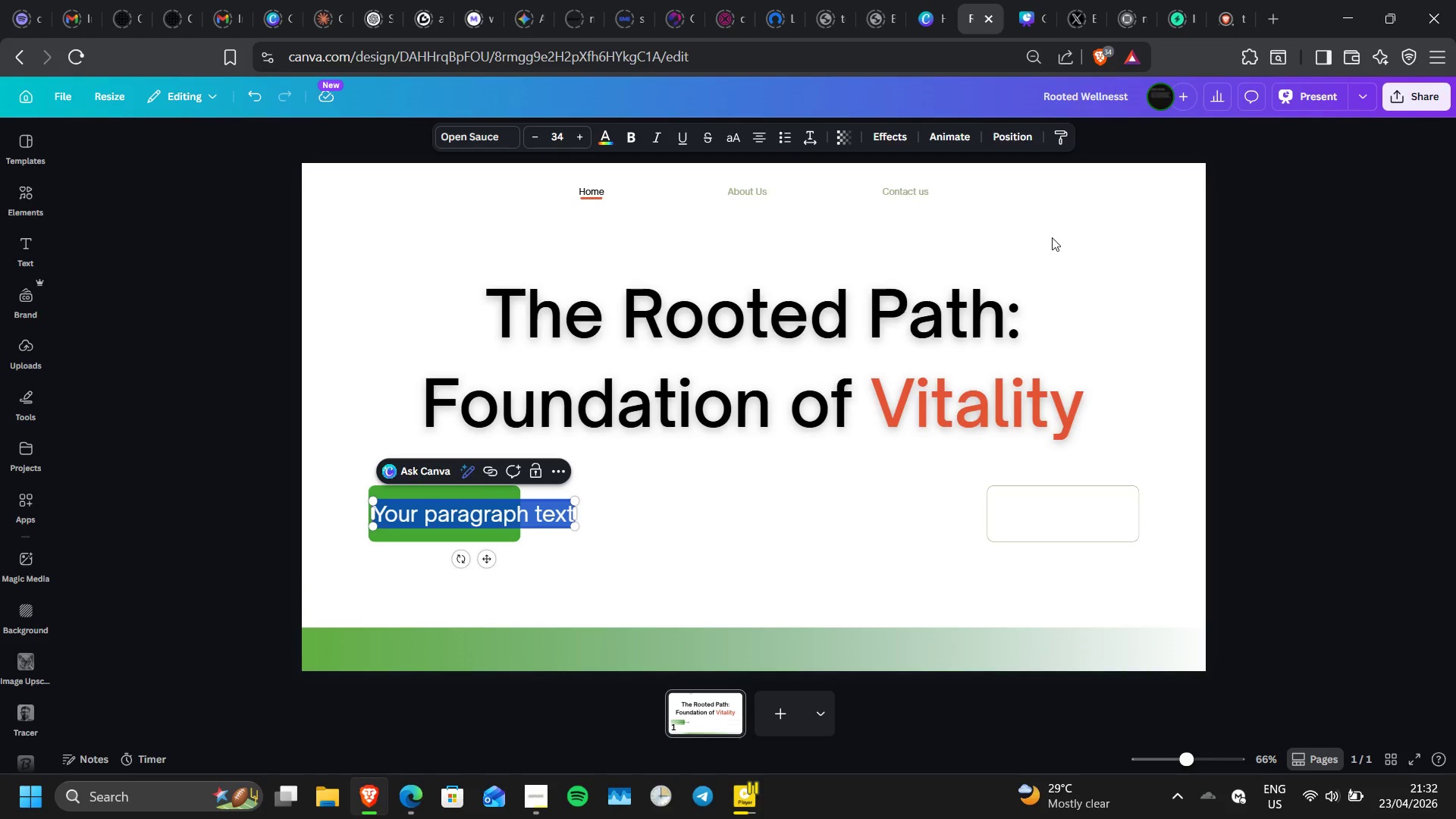 
left_click([1116, 96])
 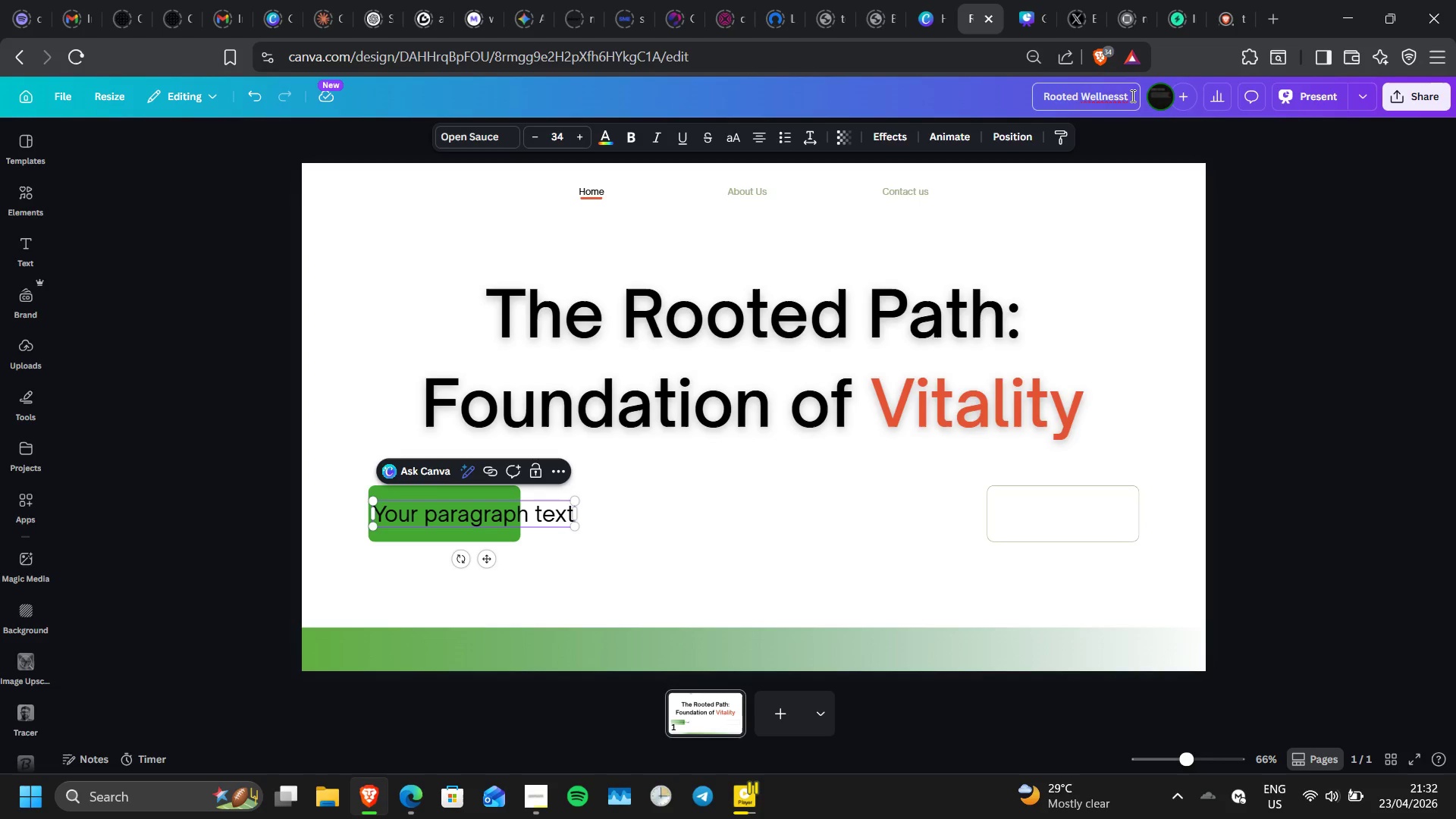 
left_click([1131, 96])
 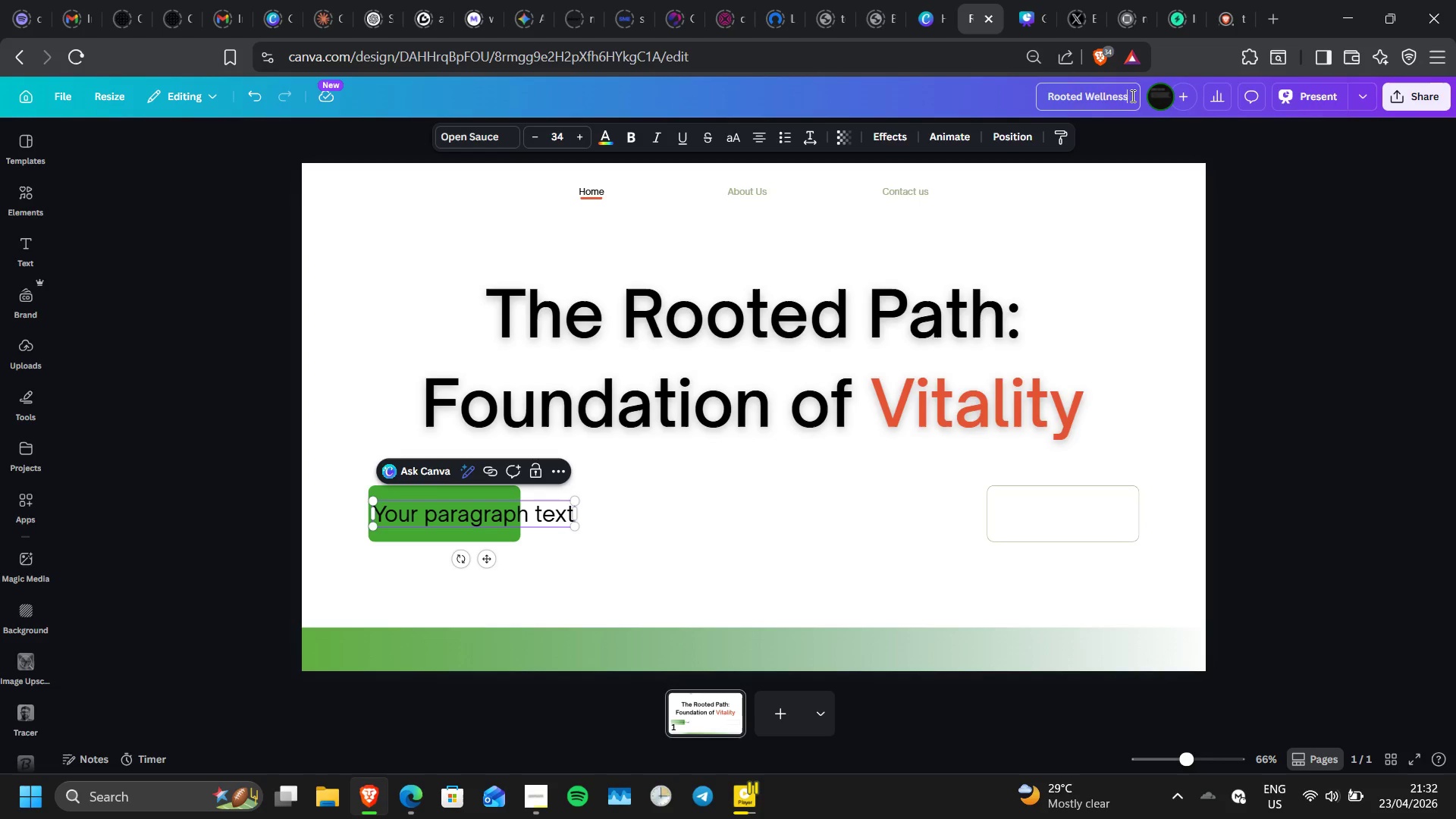 
key(Backspace)
 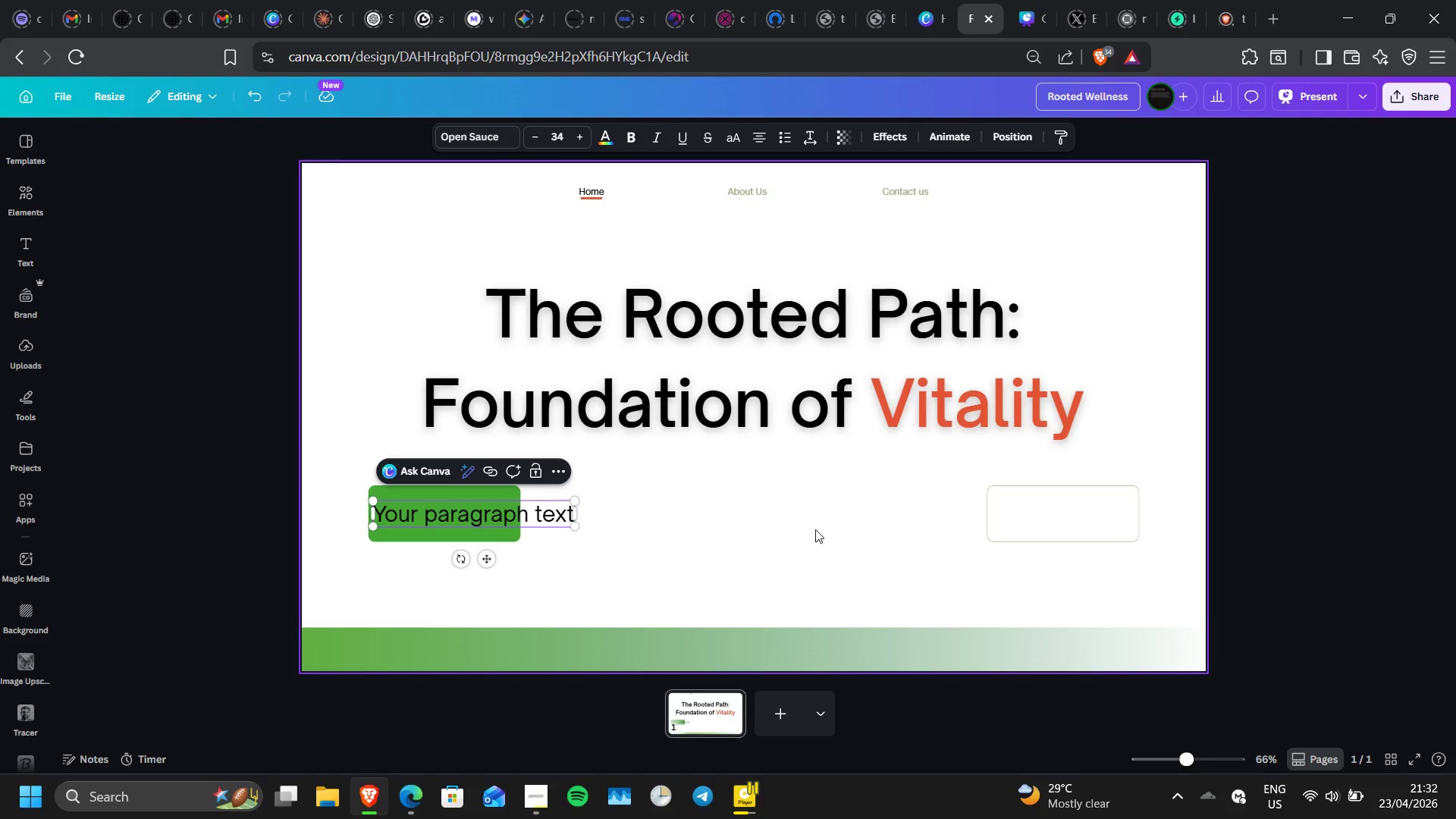 
left_click([805, 547])
 